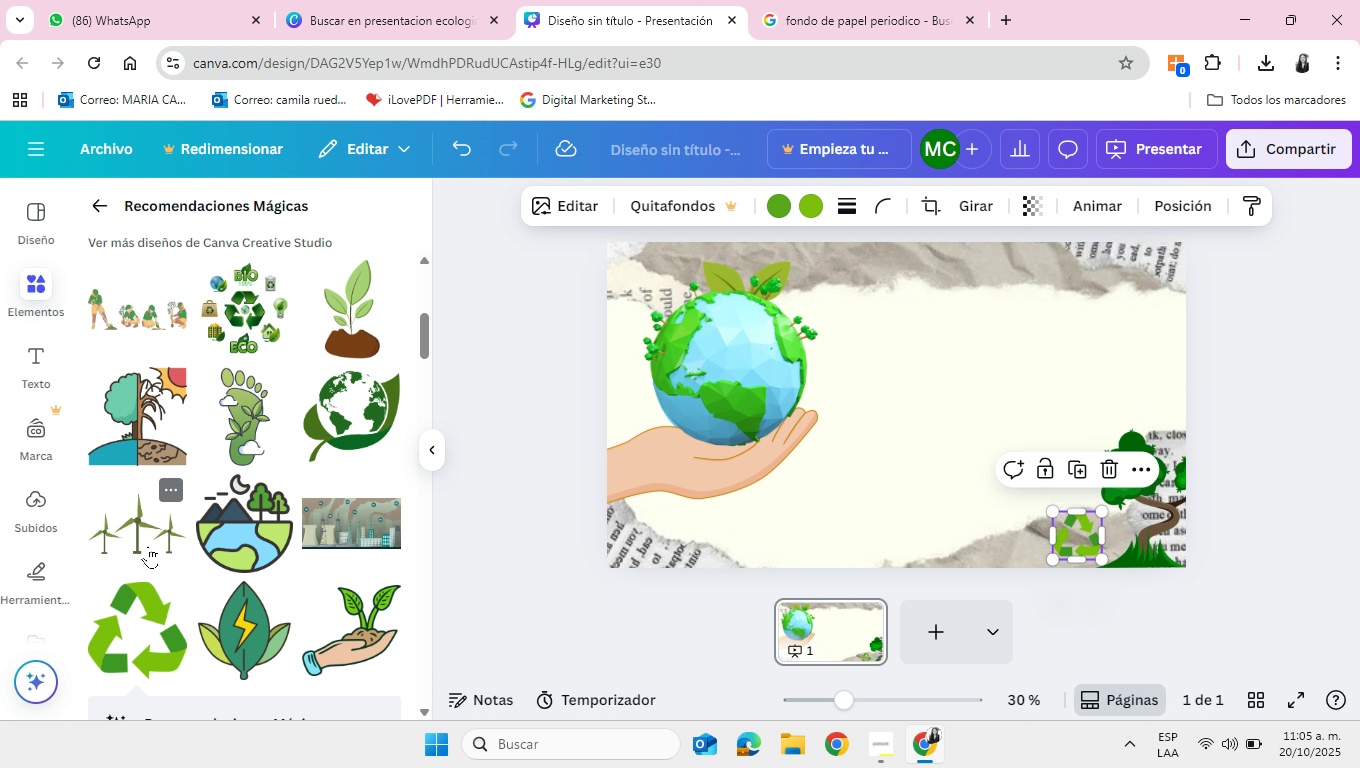 
scroll: coordinate [268, 552], scroll_direction: down, amount: 12.0
 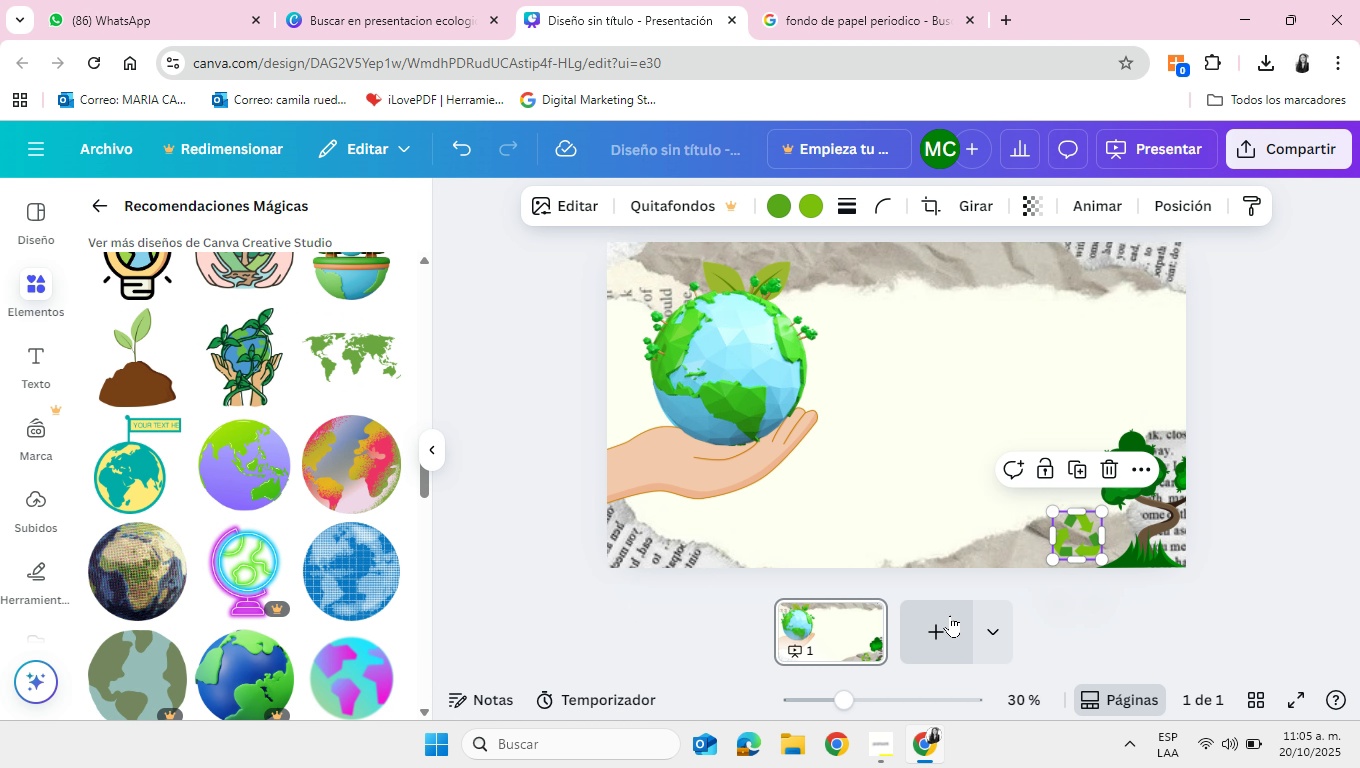 
left_click_drag(start_coordinate=[1081, 526], to_coordinate=[1156, 389])
 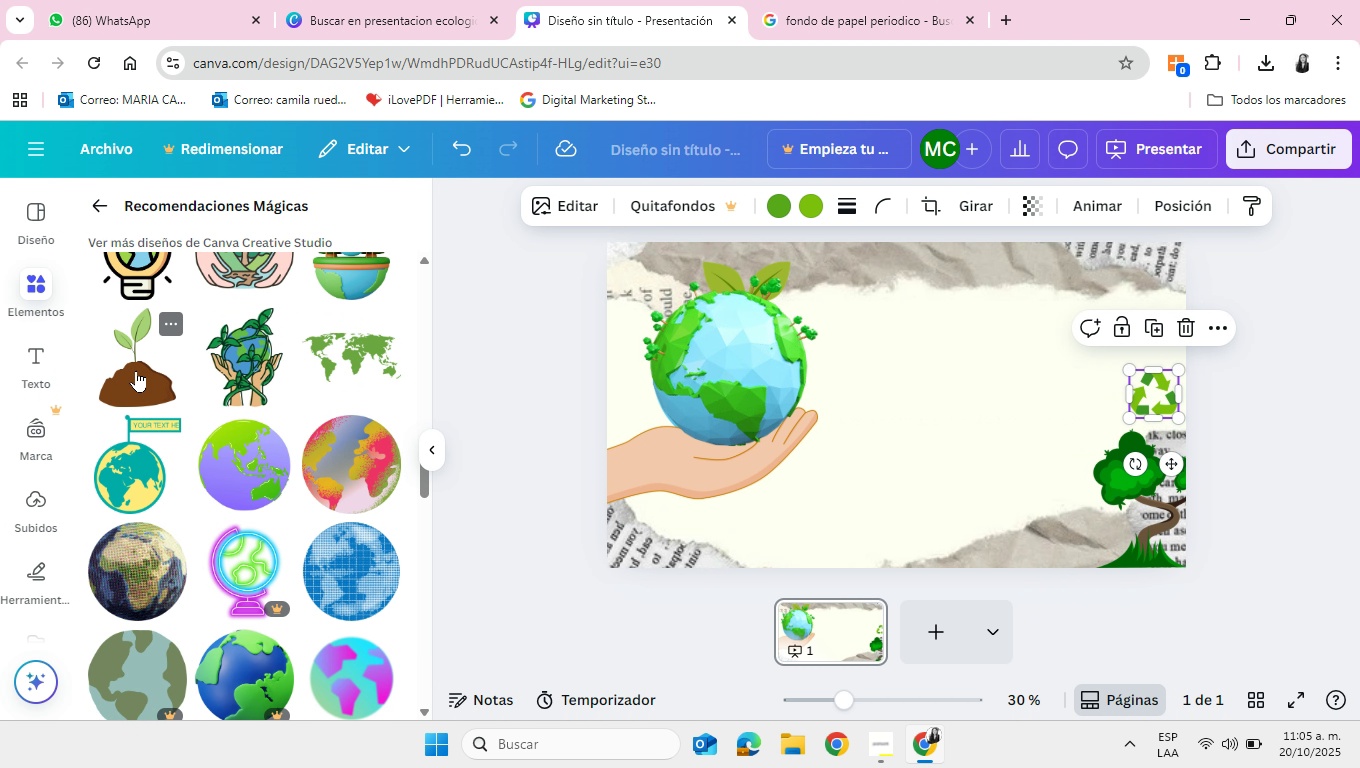 
left_click([136, 370])
 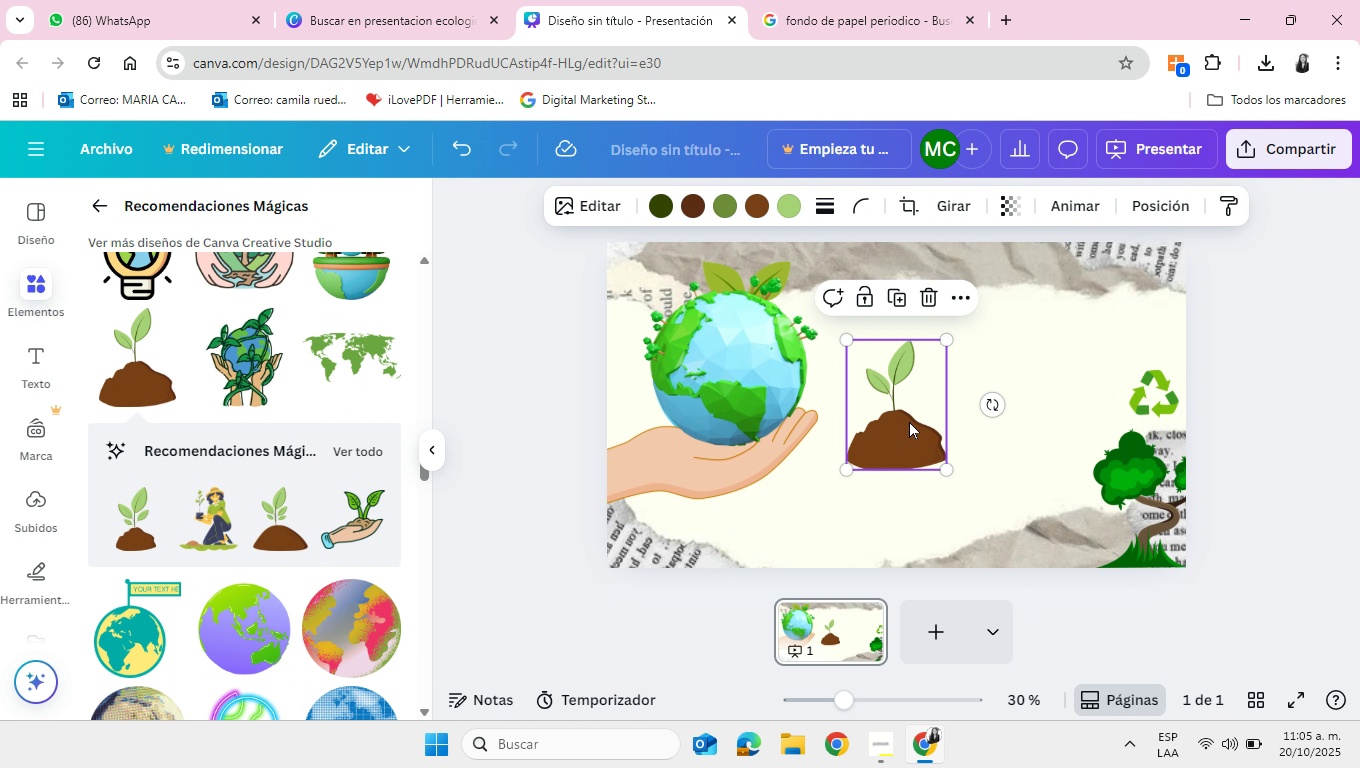 
left_click_drag(start_coordinate=[899, 426], to_coordinate=[1076, 592])
 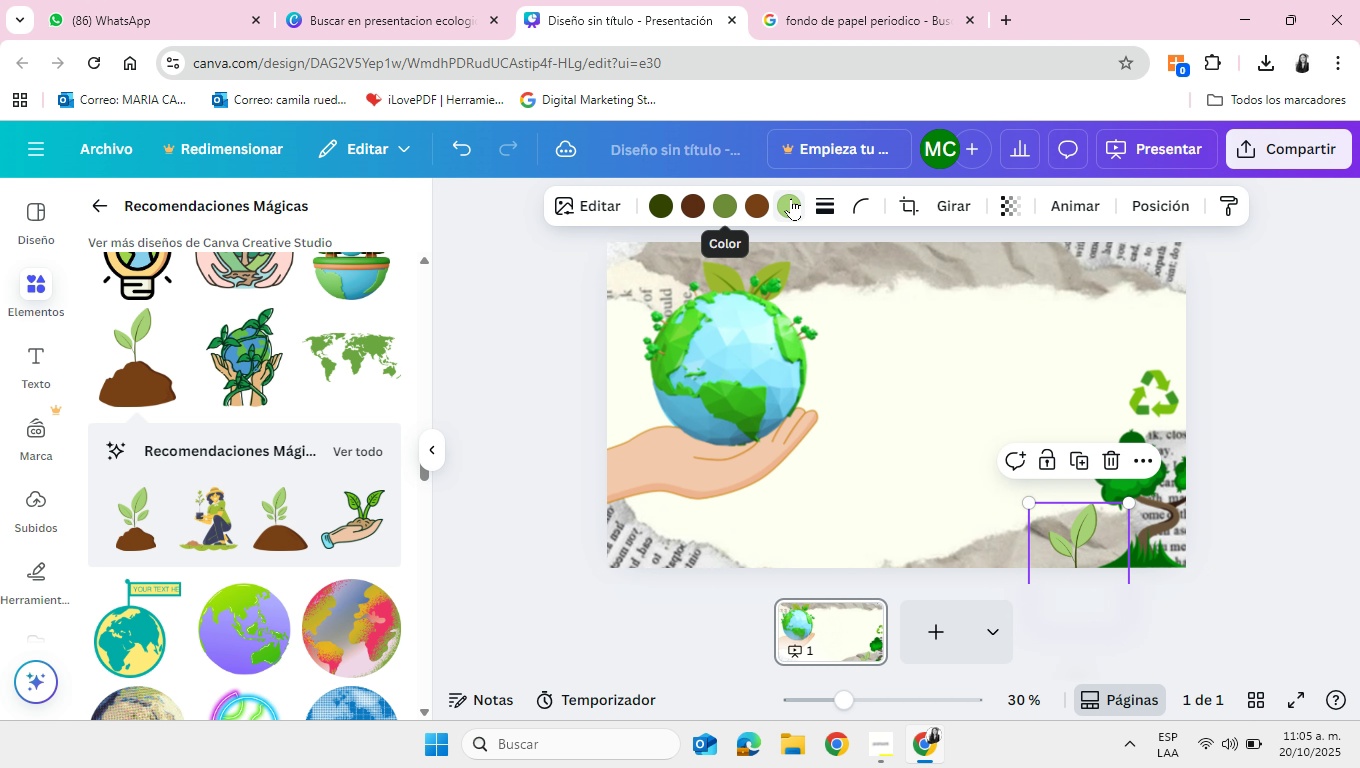 
left_click([794, 201])
 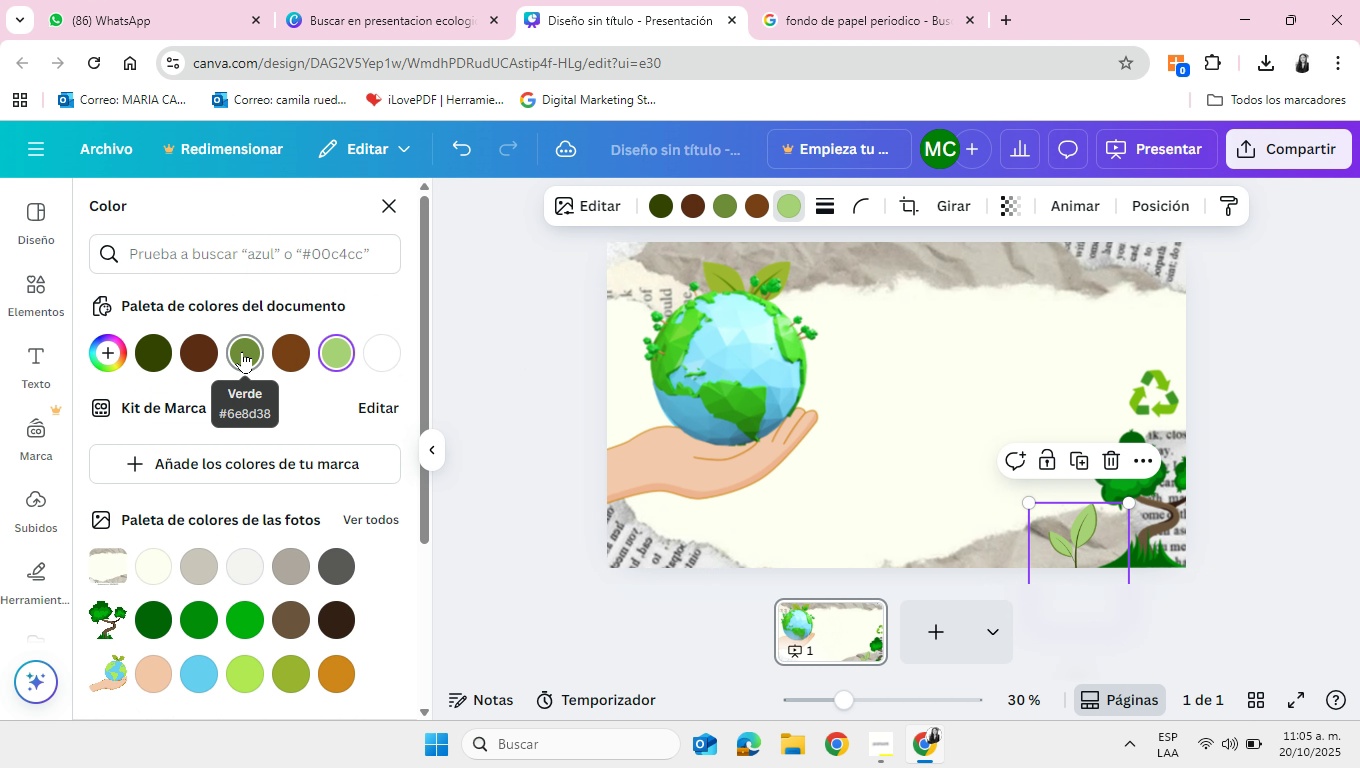 
left_click([242, 351])
 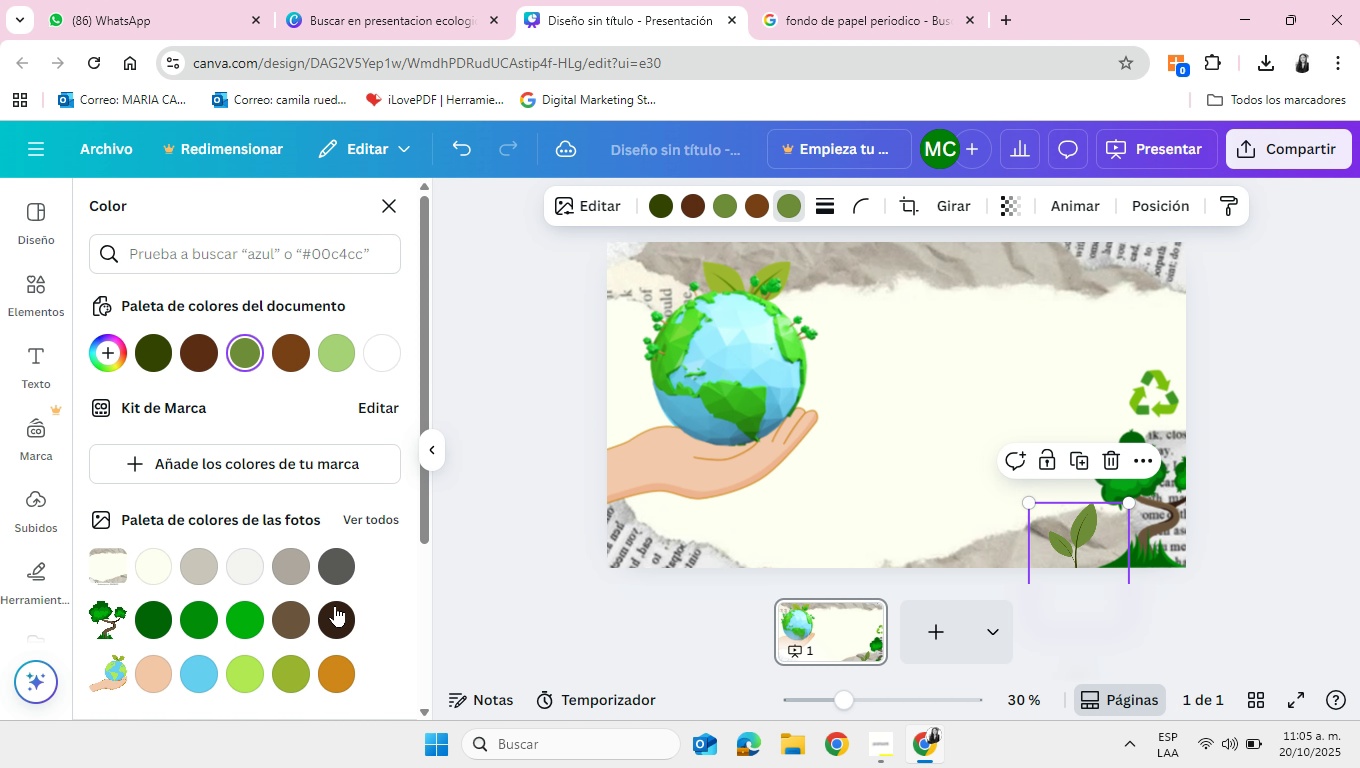 
left_click([240, 619])
 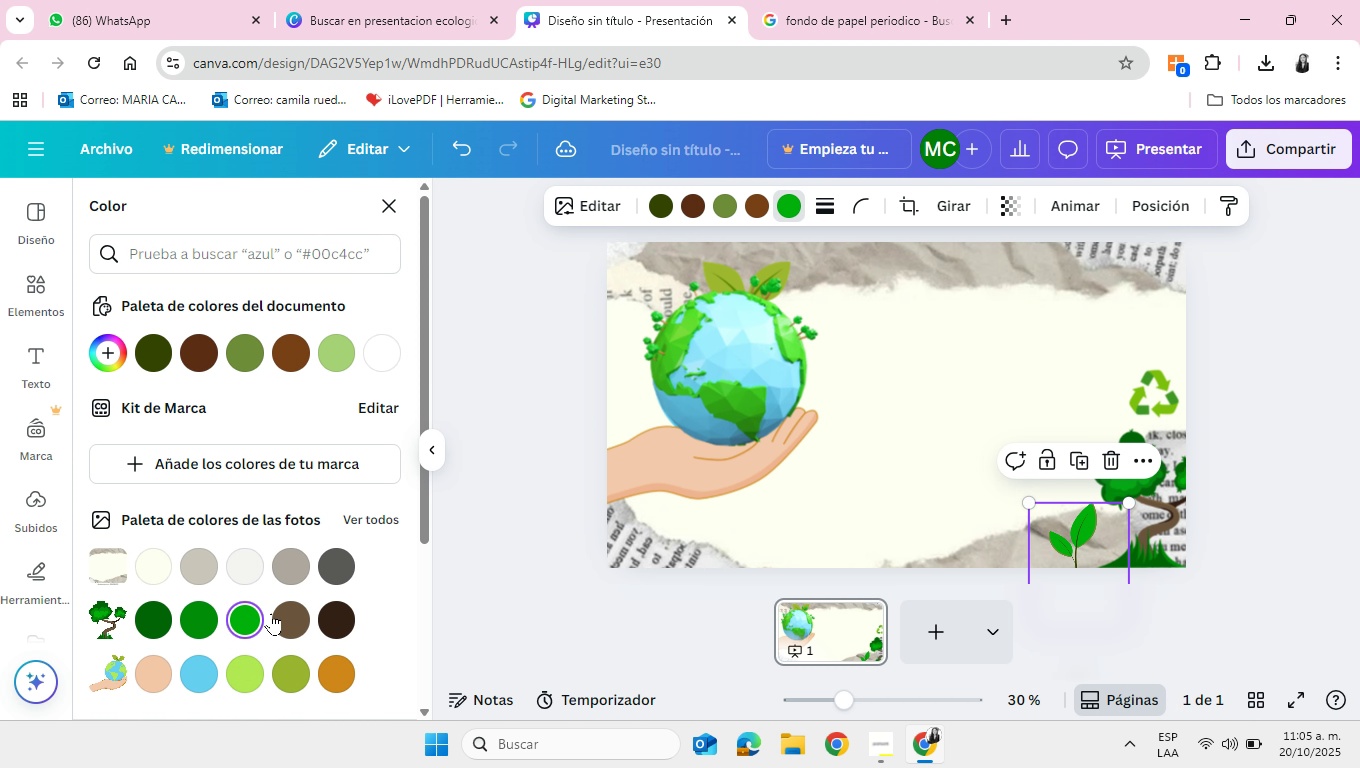 
left_click([190, 610])
 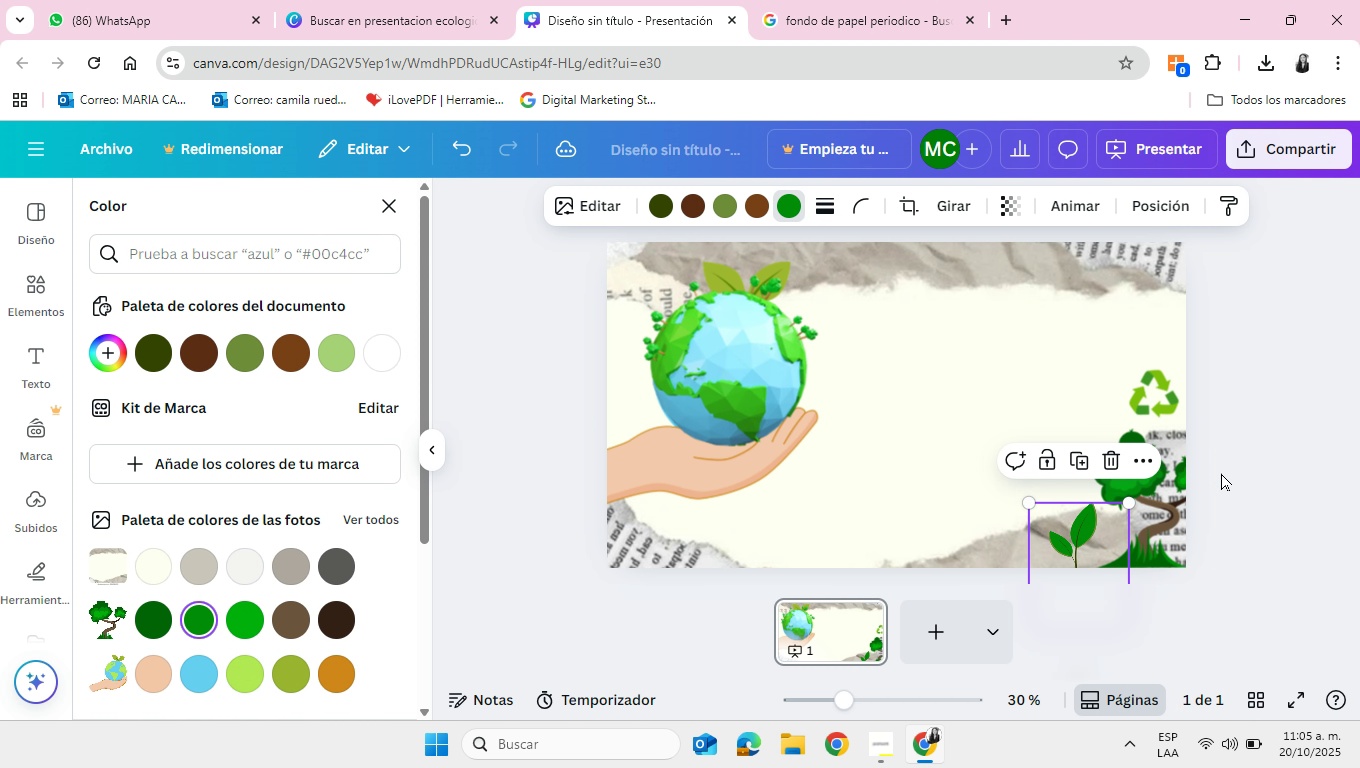 
left_click([1232, 470])
 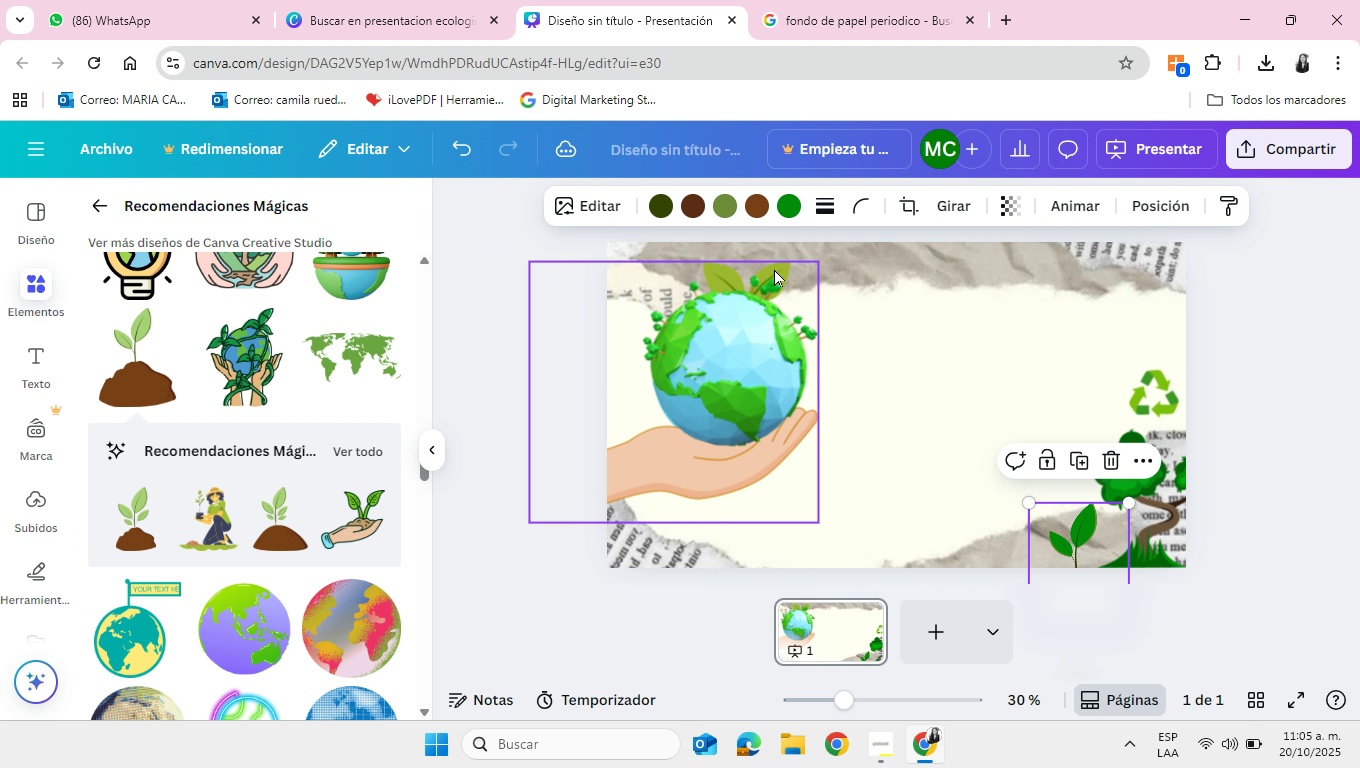 
left_click([777, 267])
 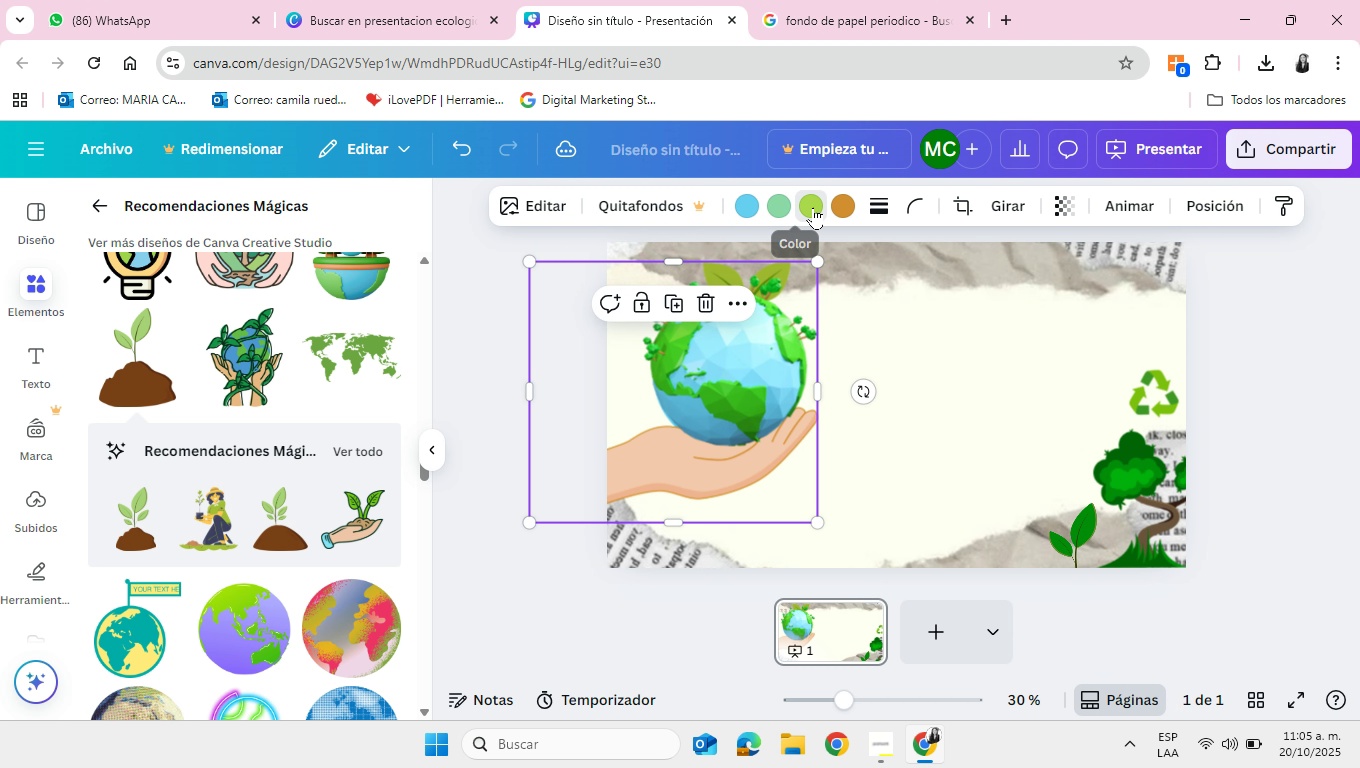 
left_click([813, 207])
 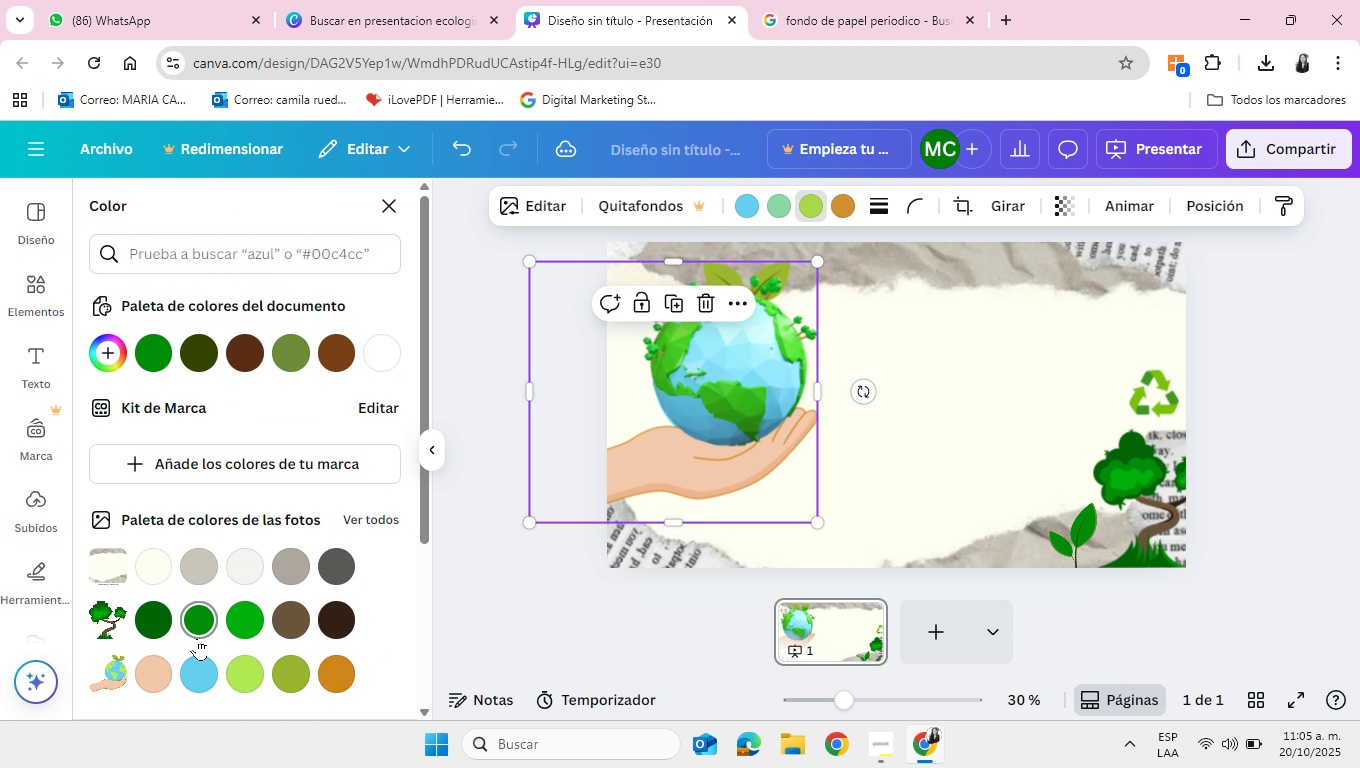 
left_click([196, 623])
 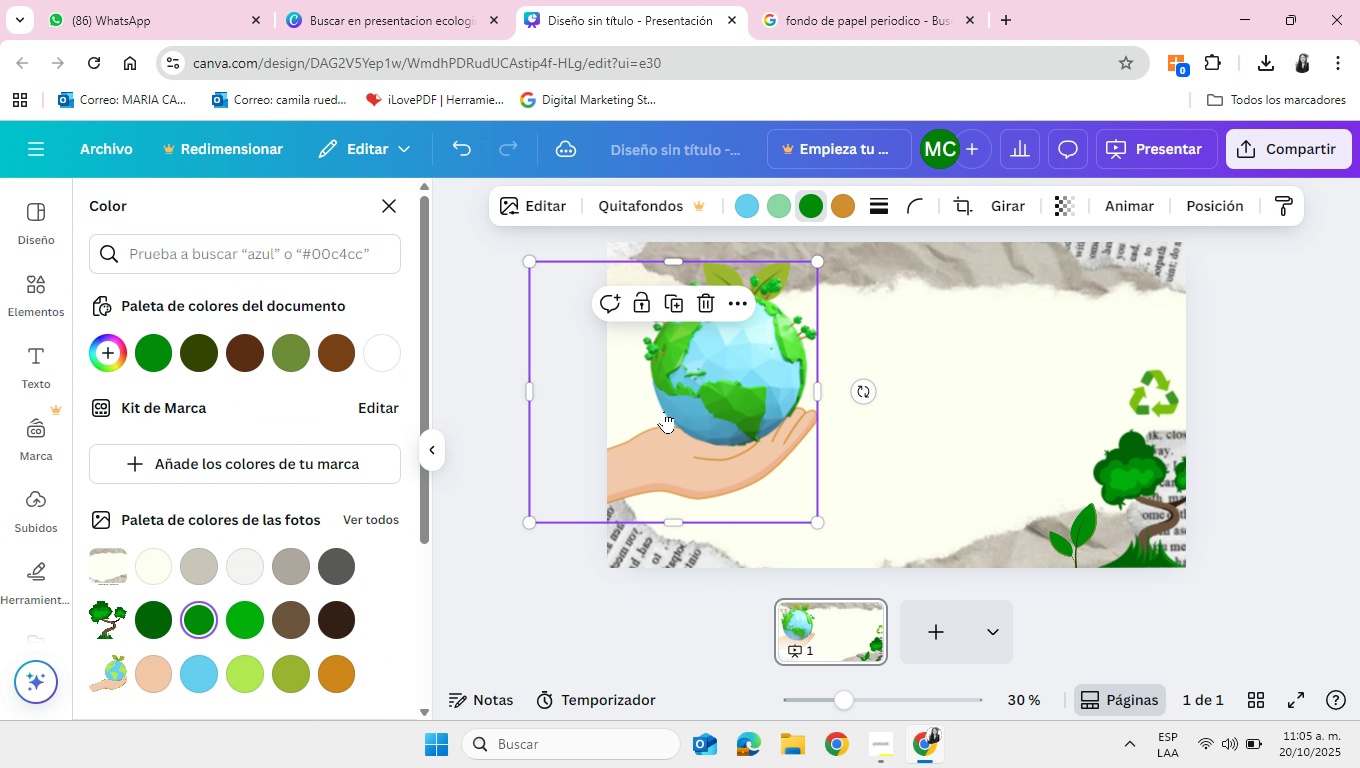 
left_click_drag(start_coordinate=[726, 370], to_coordinate=[812, 358])
 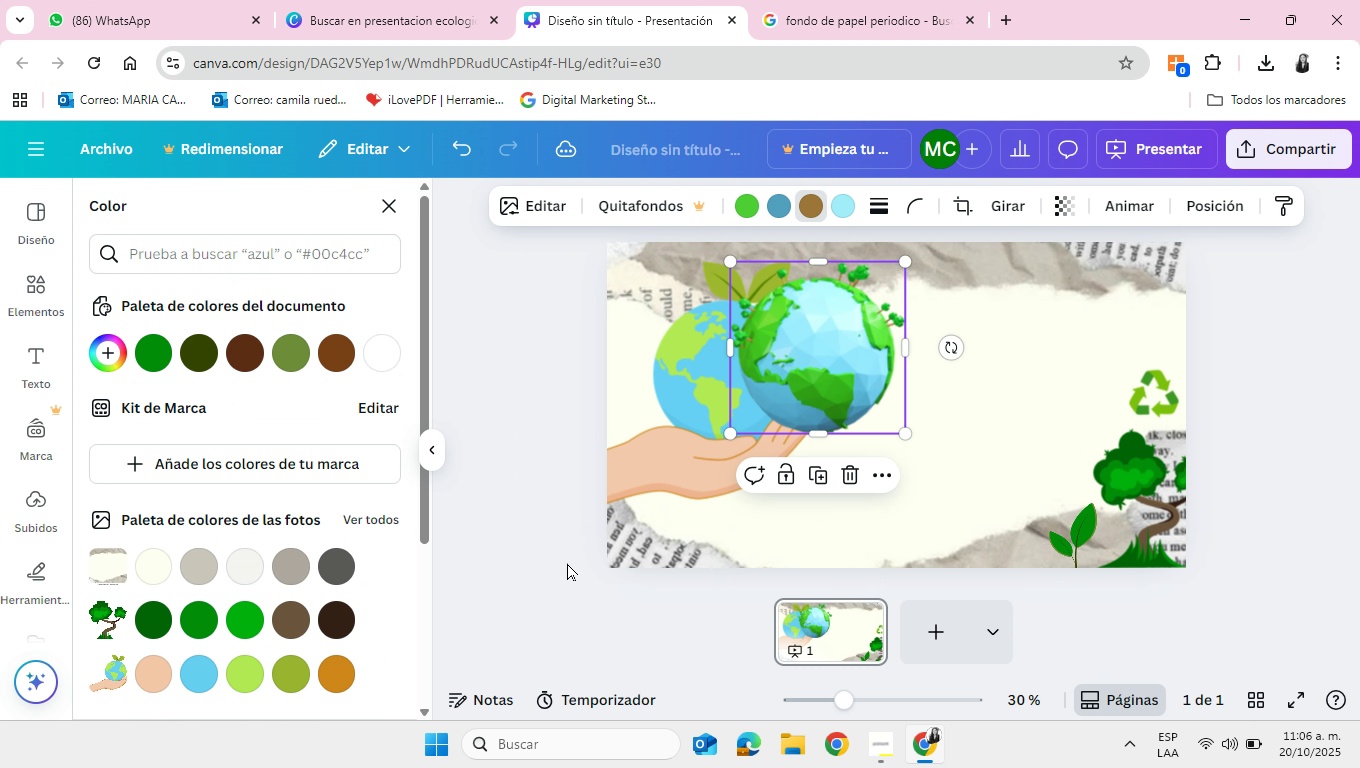 
left_click([563, 563])
 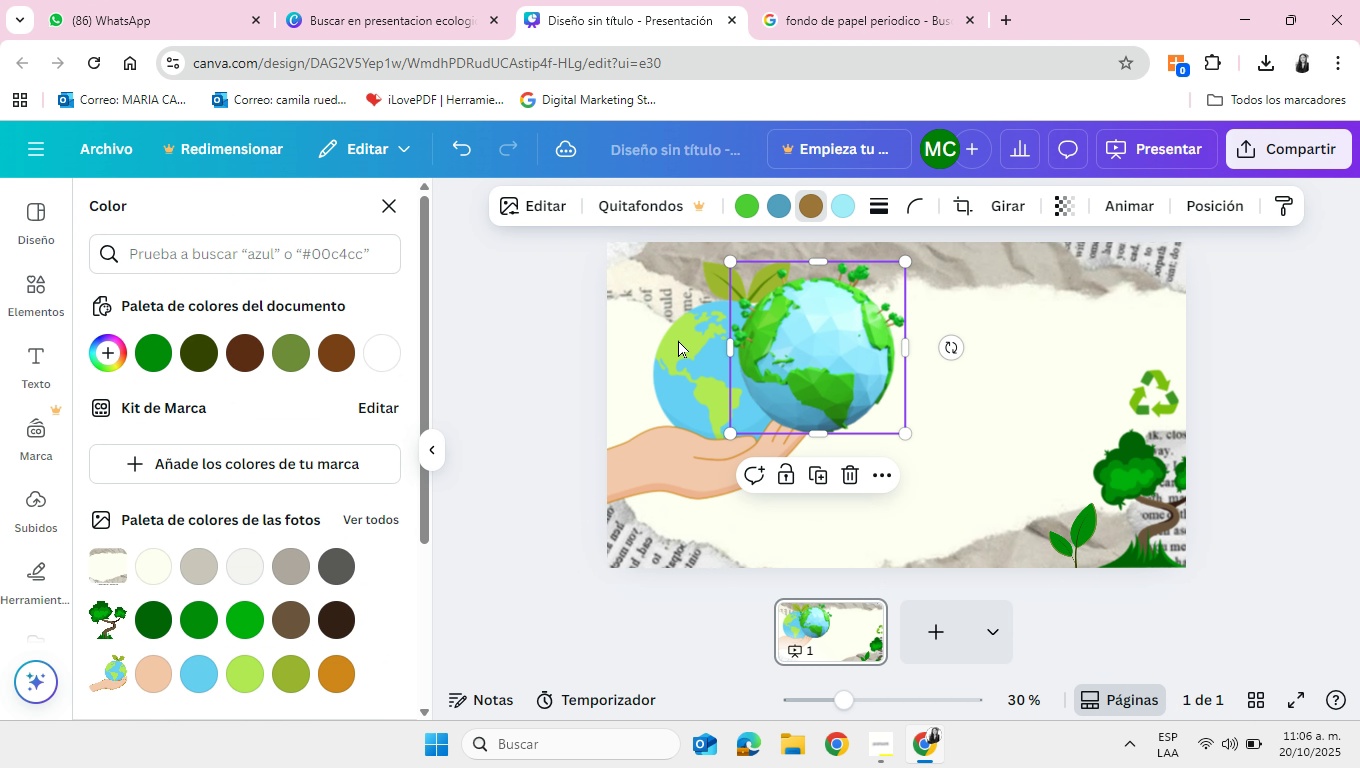 
left_click([672, 338])
 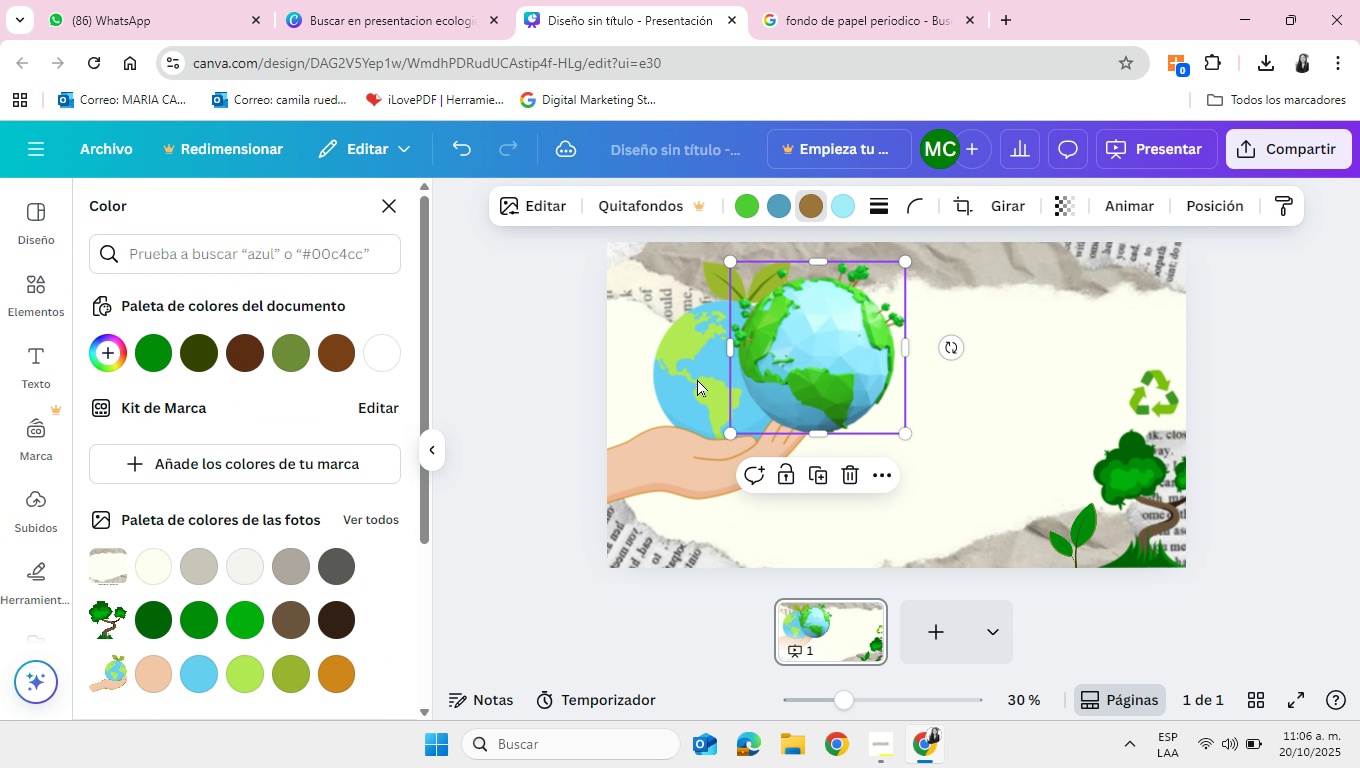 
left_click([692, 372])
 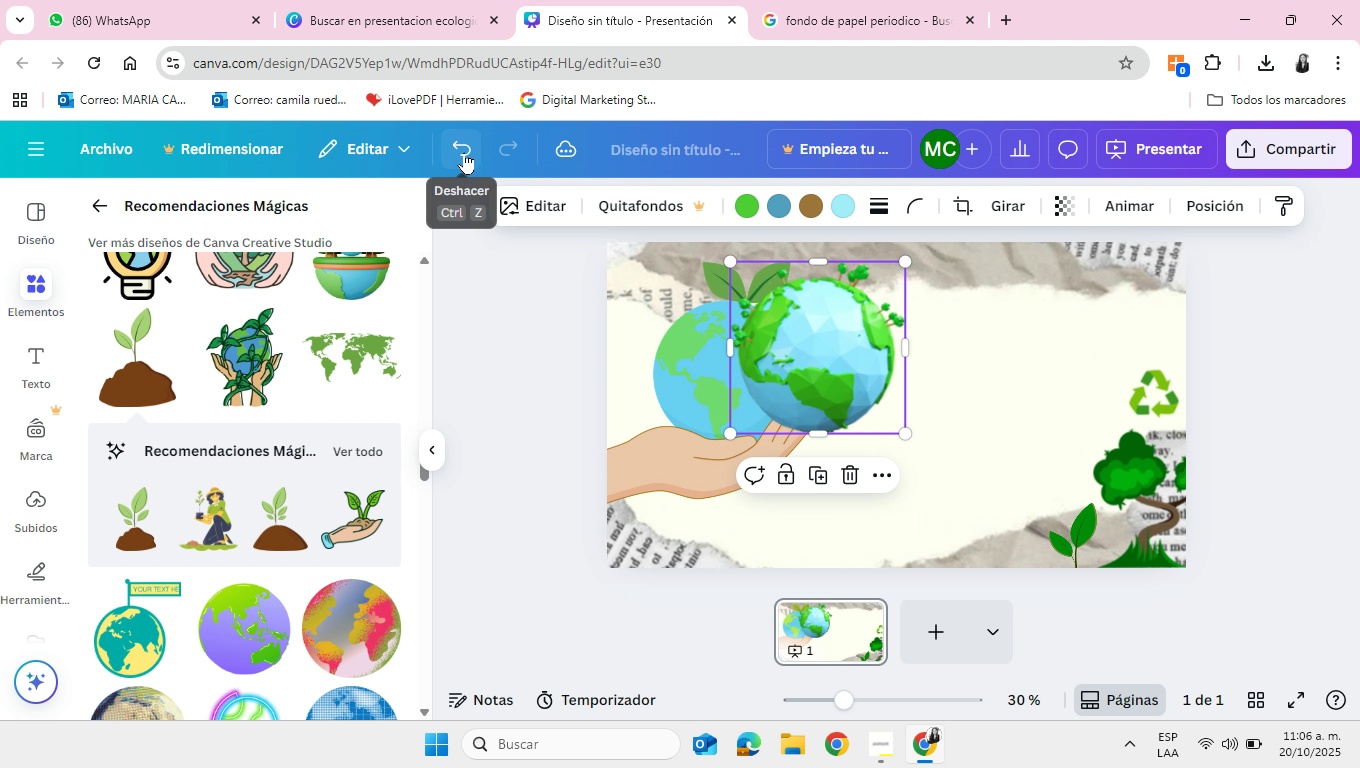 
left_click([464, 153])
 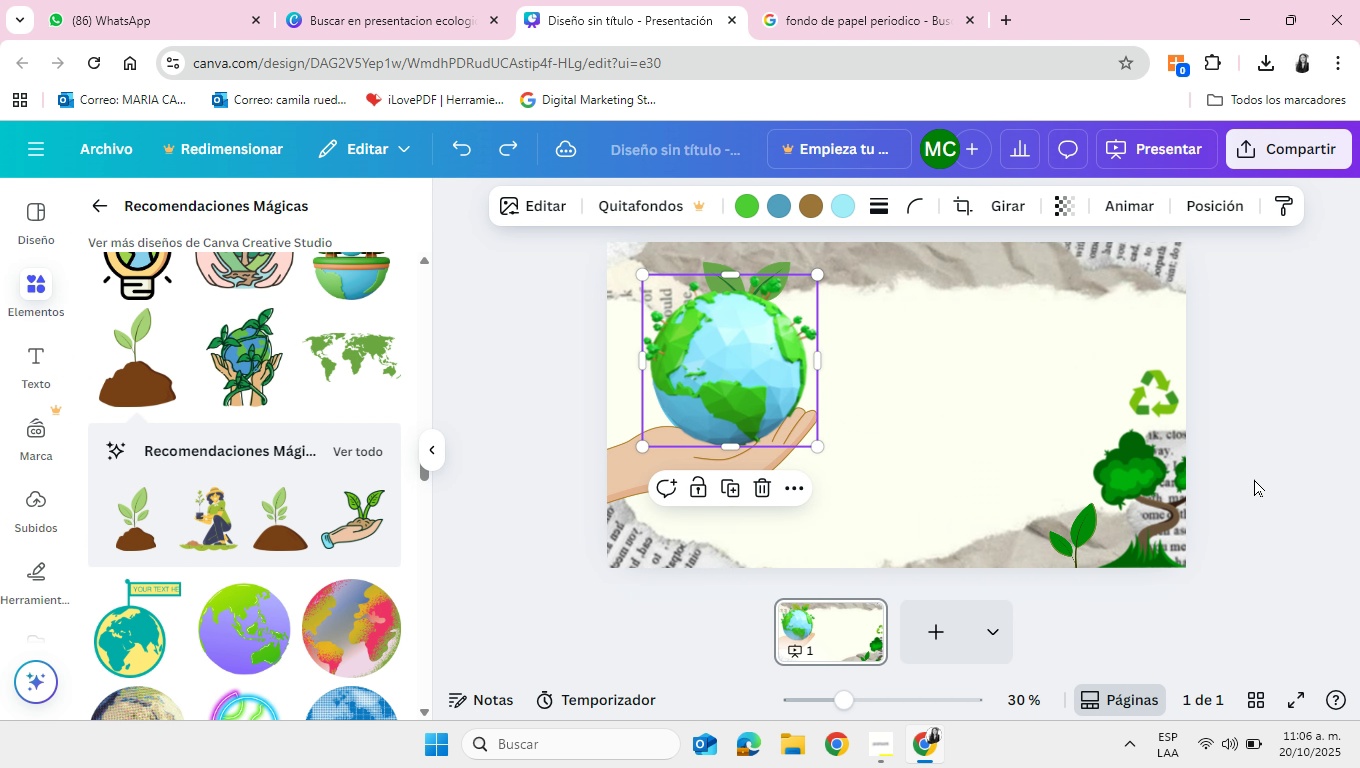 
left_click([1253, 479])
 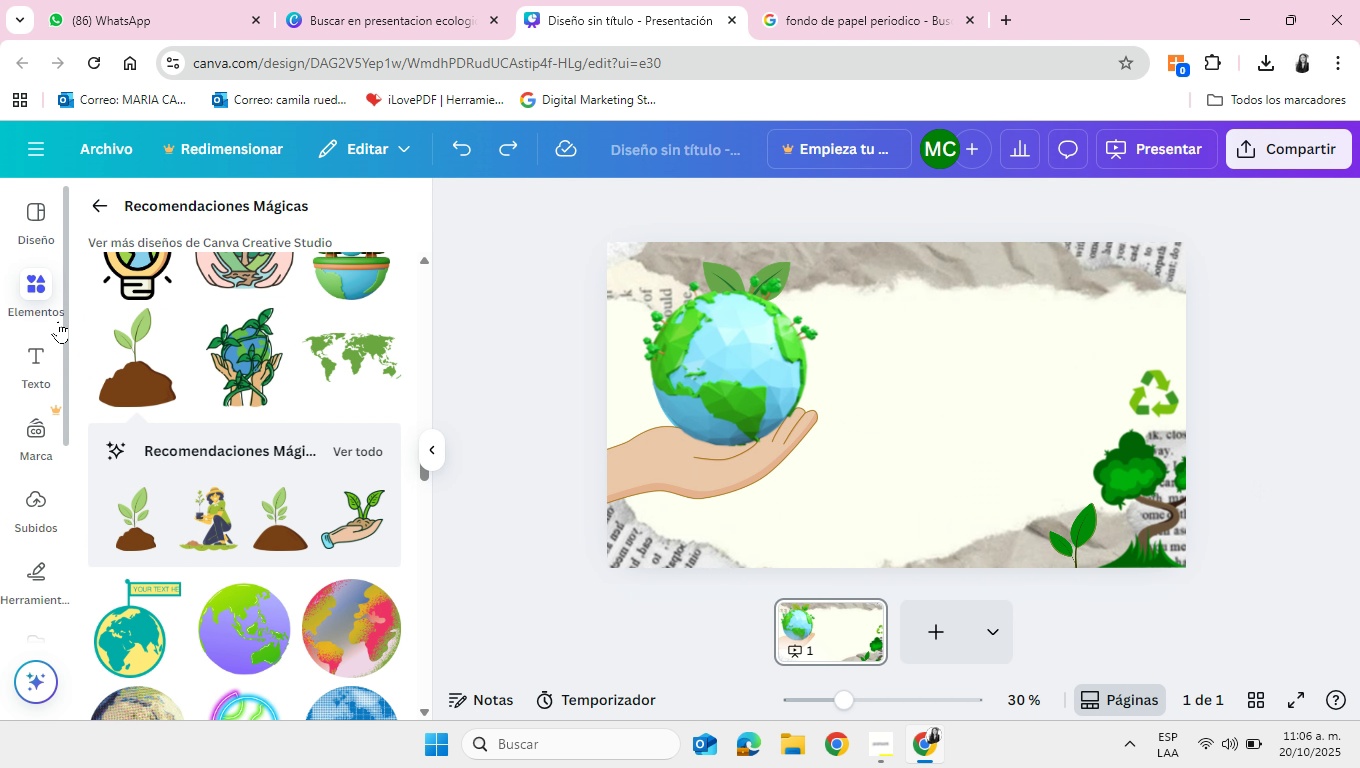 
wait(6.34)
 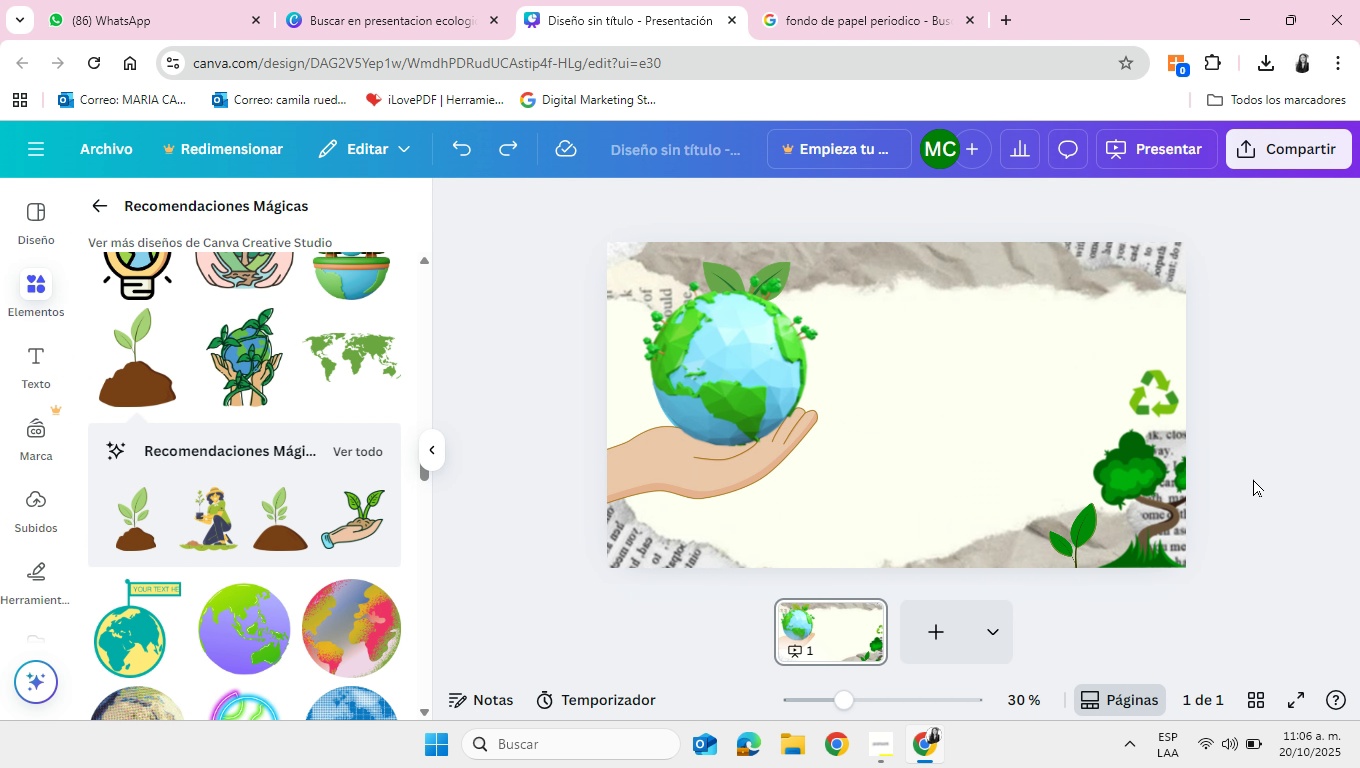 
left_click([38, 355])
 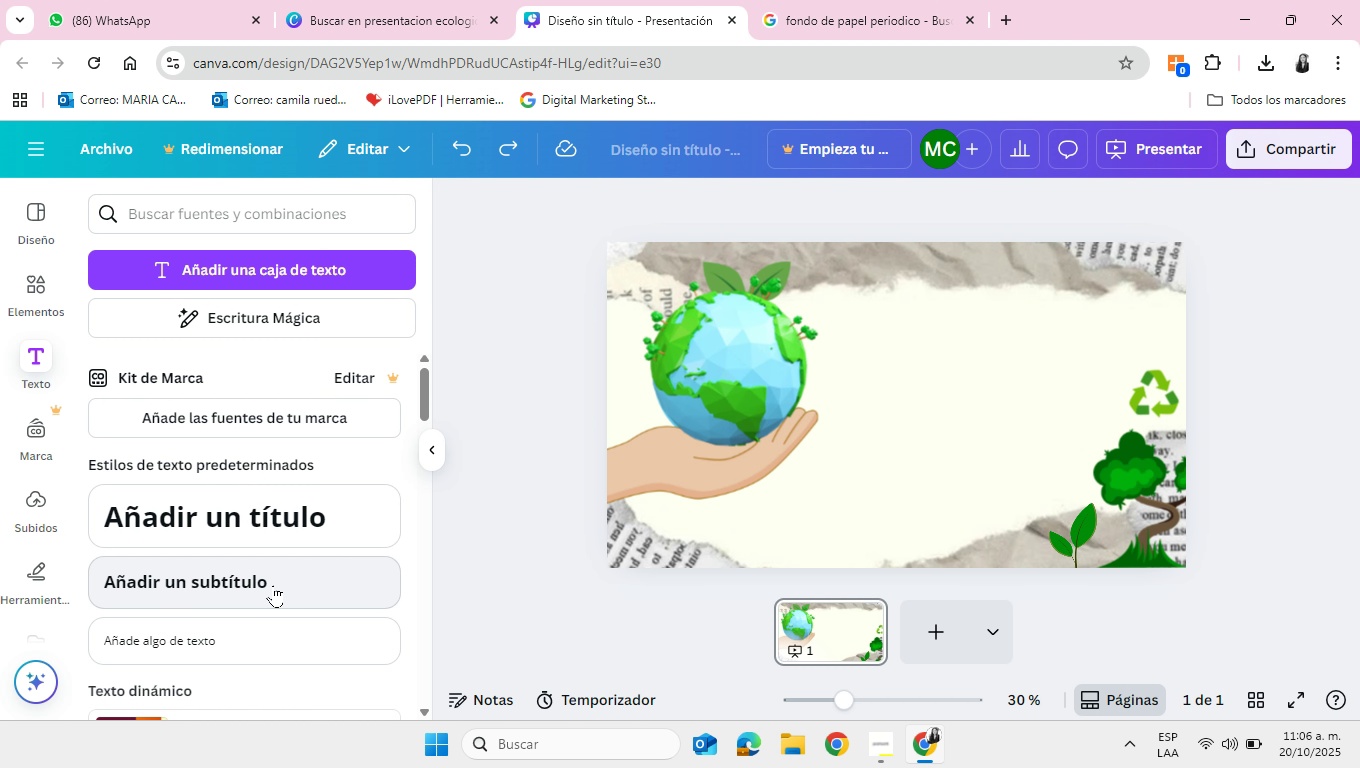 
left_click([266, 513])
 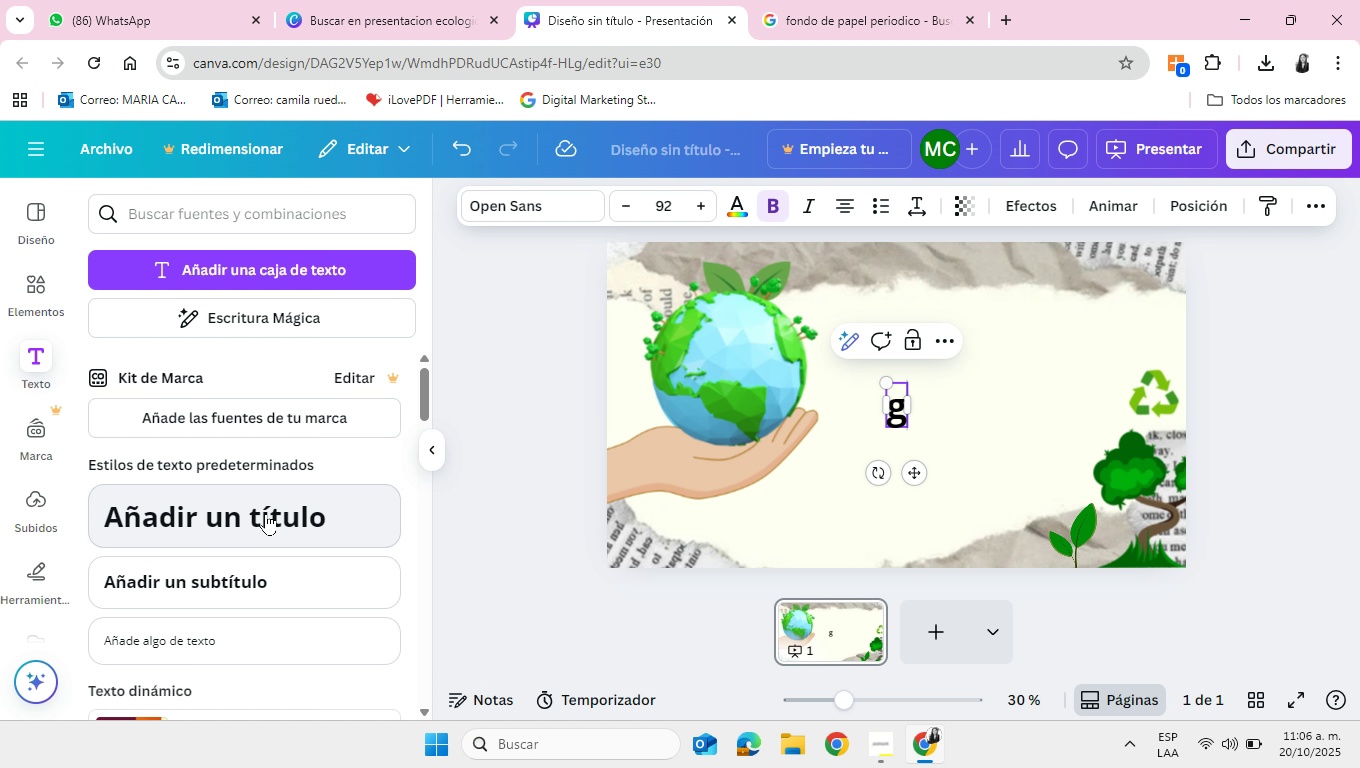 
wait(30.25)
 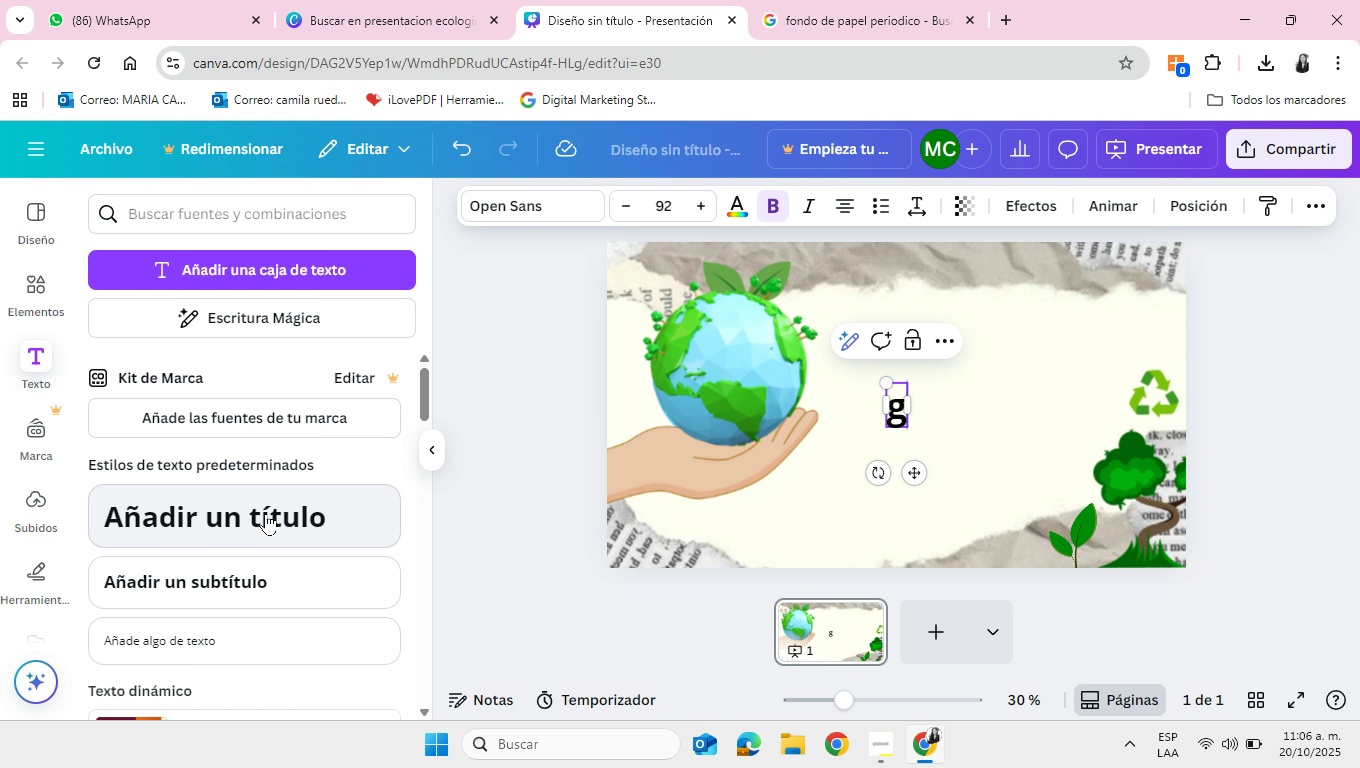 
hold_key(key=G, duration=1.75)
 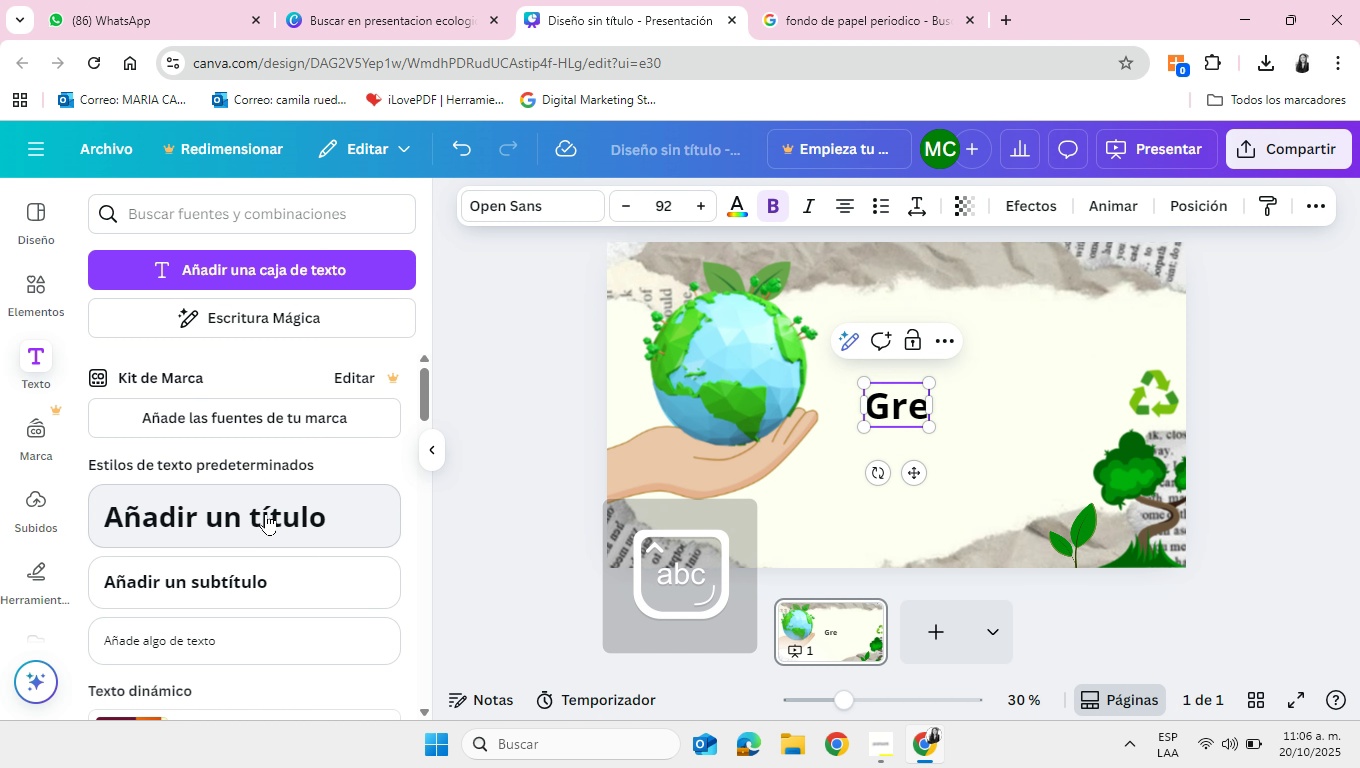 
key(Backspace)
type(reen Earth)
 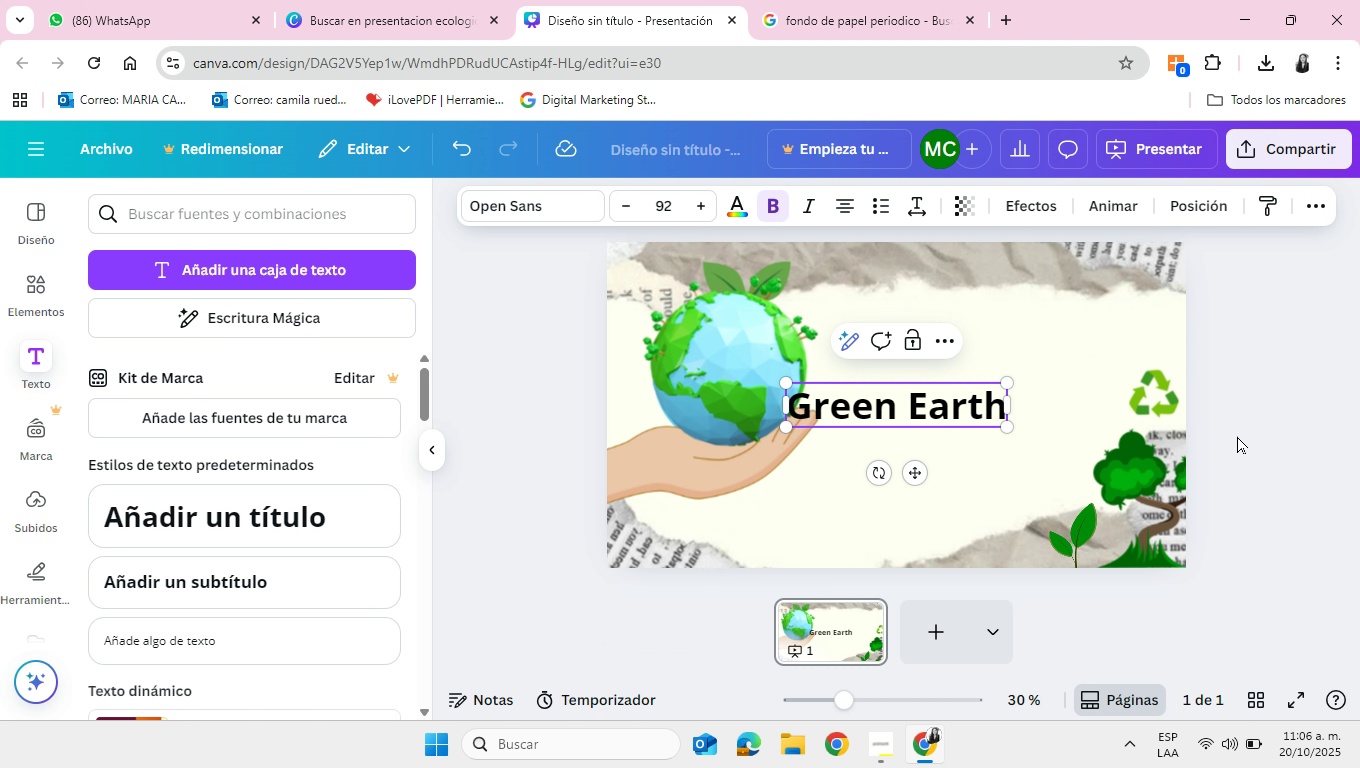 
left_click([1237, 436])
 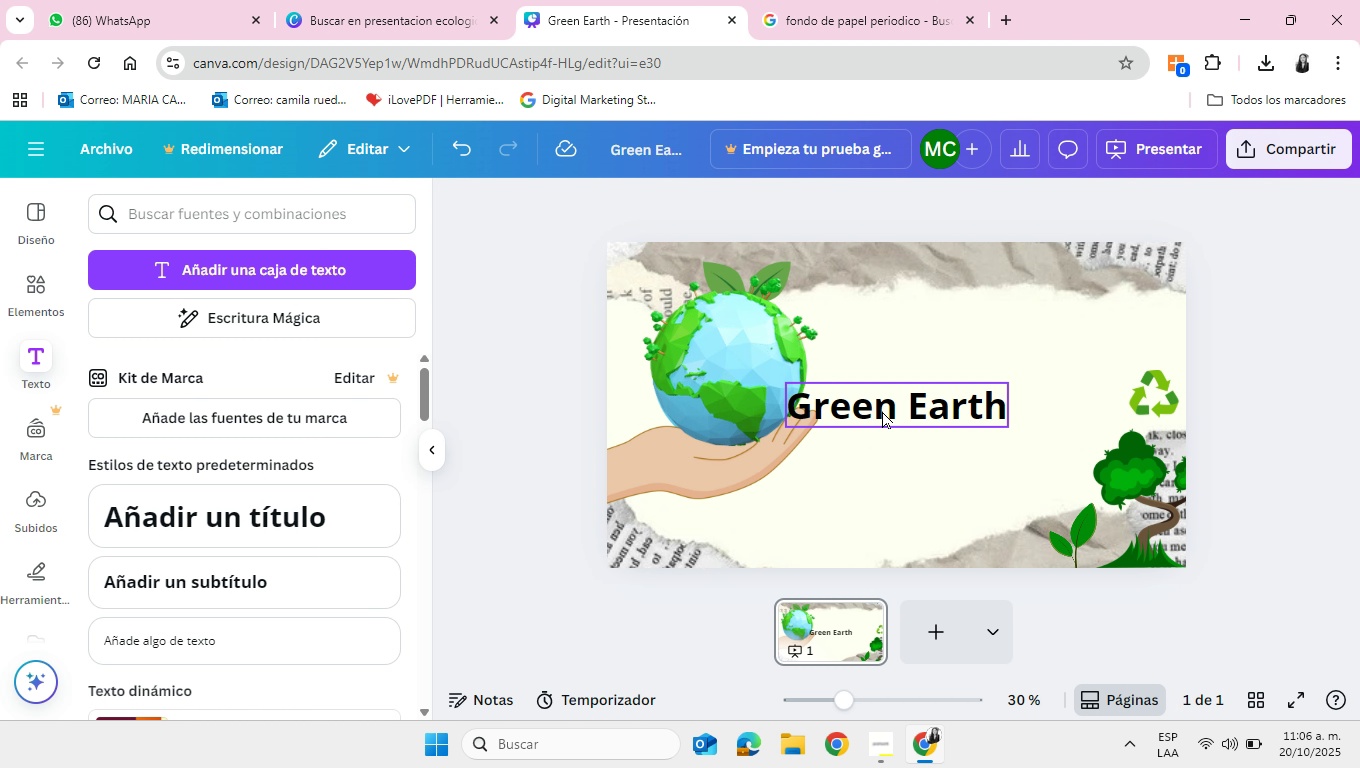 
left_click([882, 411])
 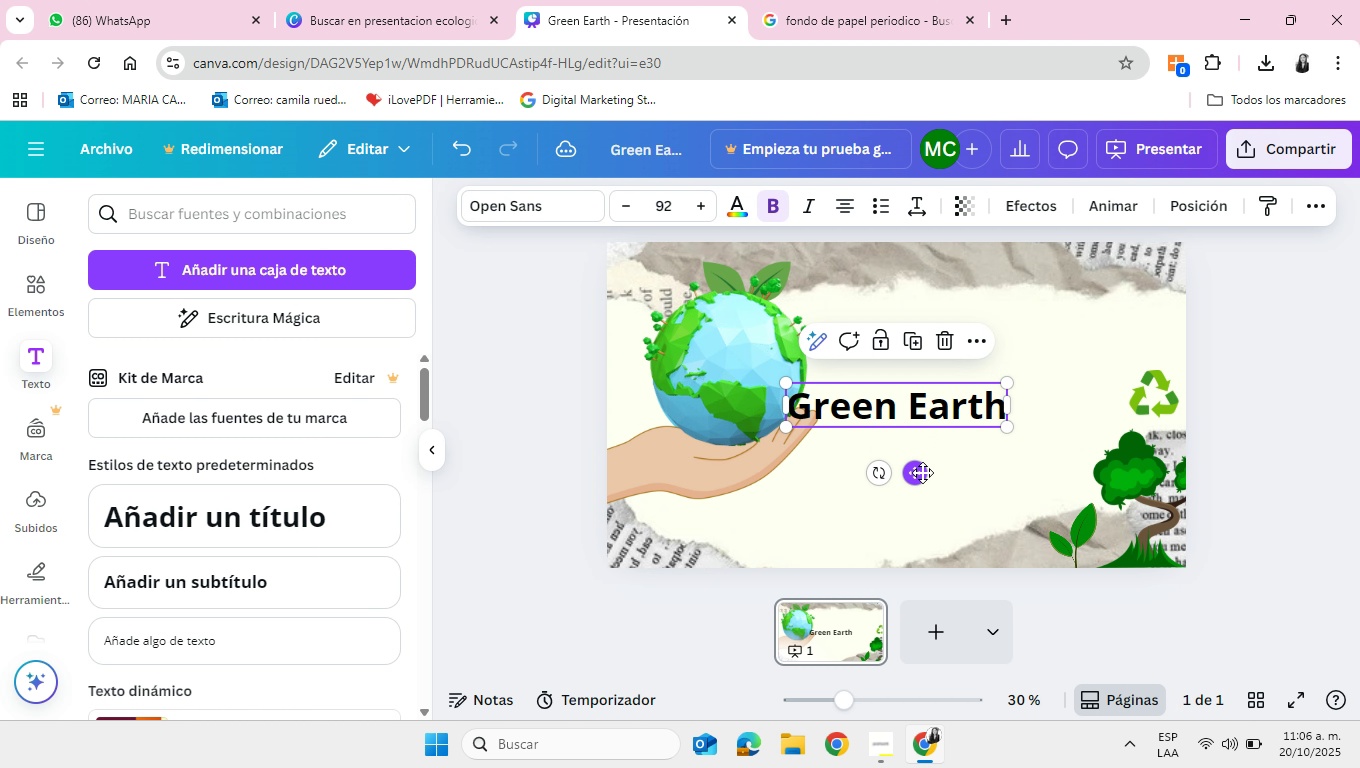 
left_click_drag(start_coordinate=[922, 472], to_coordinate=[1005, 424])
 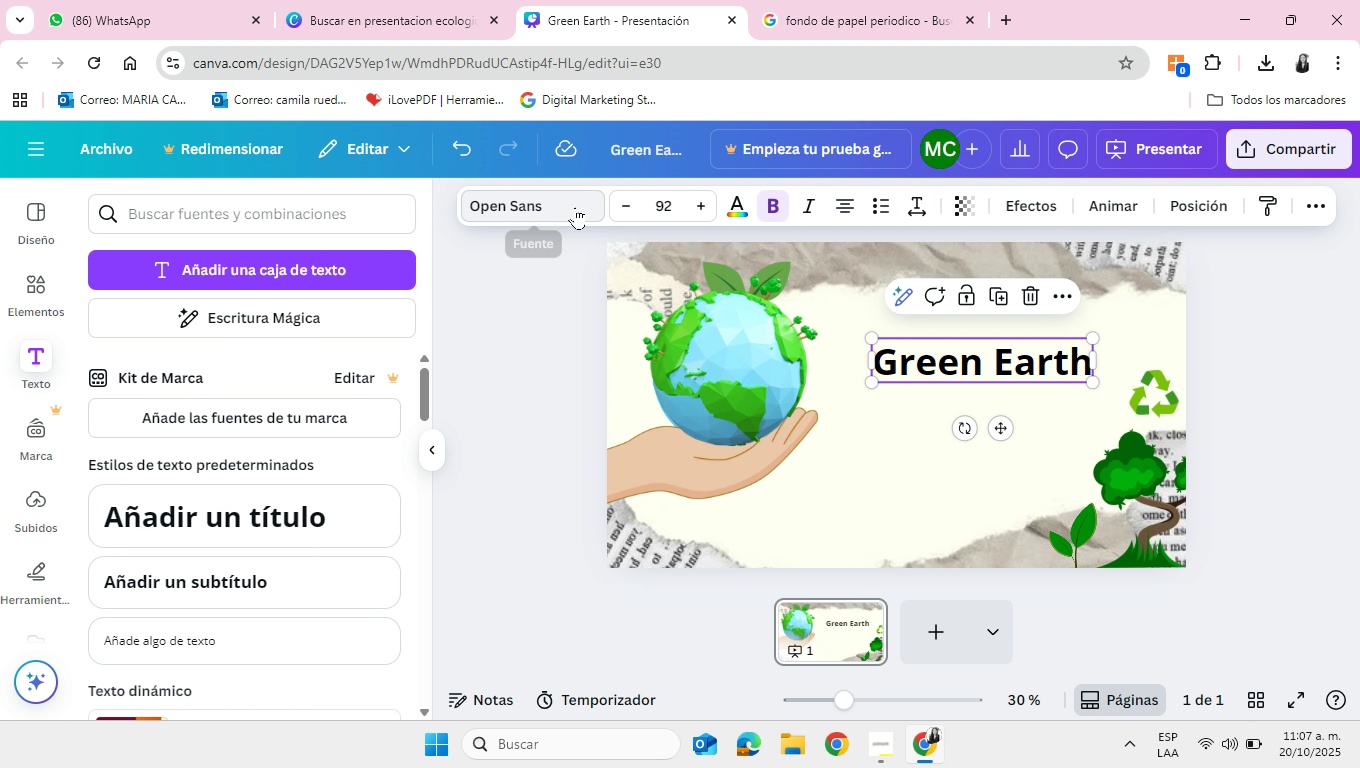 
left_click([575, 207])
 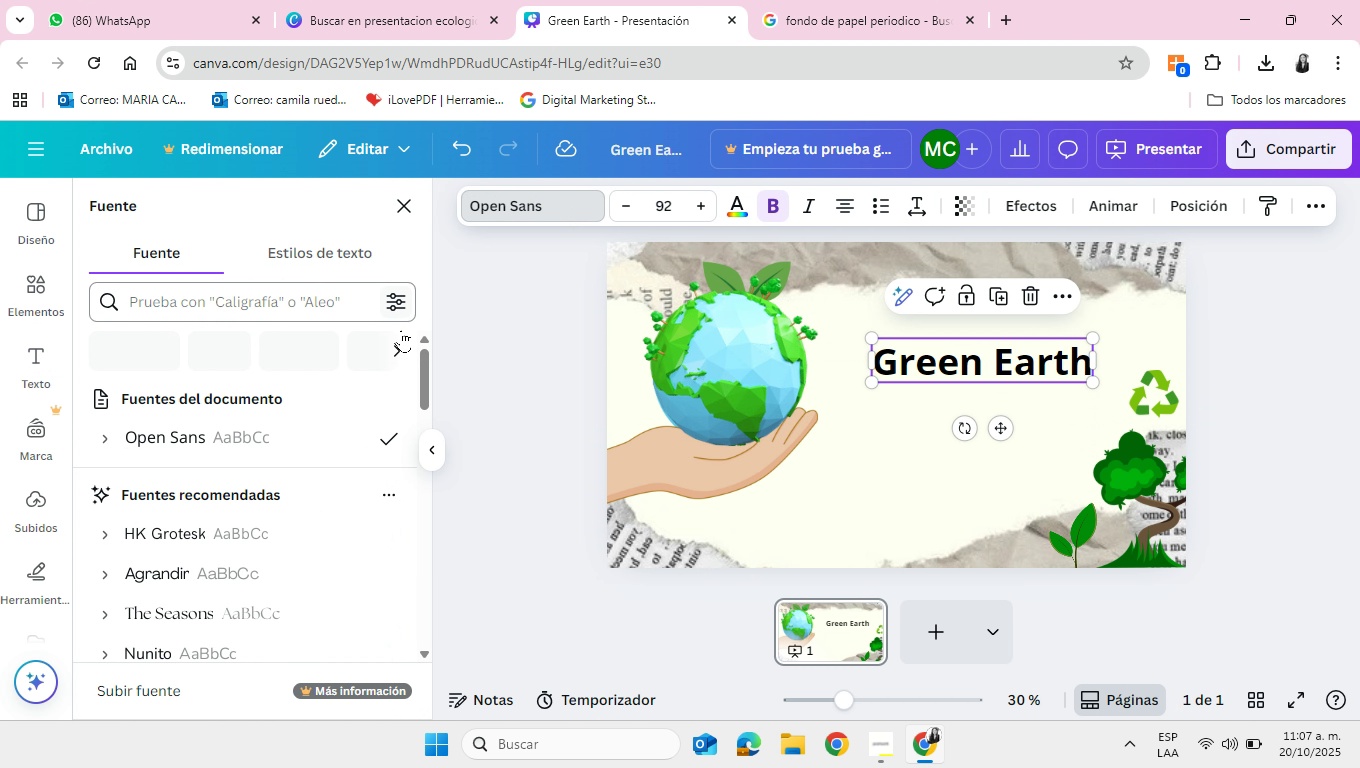 
mouse_move([343, 517])
 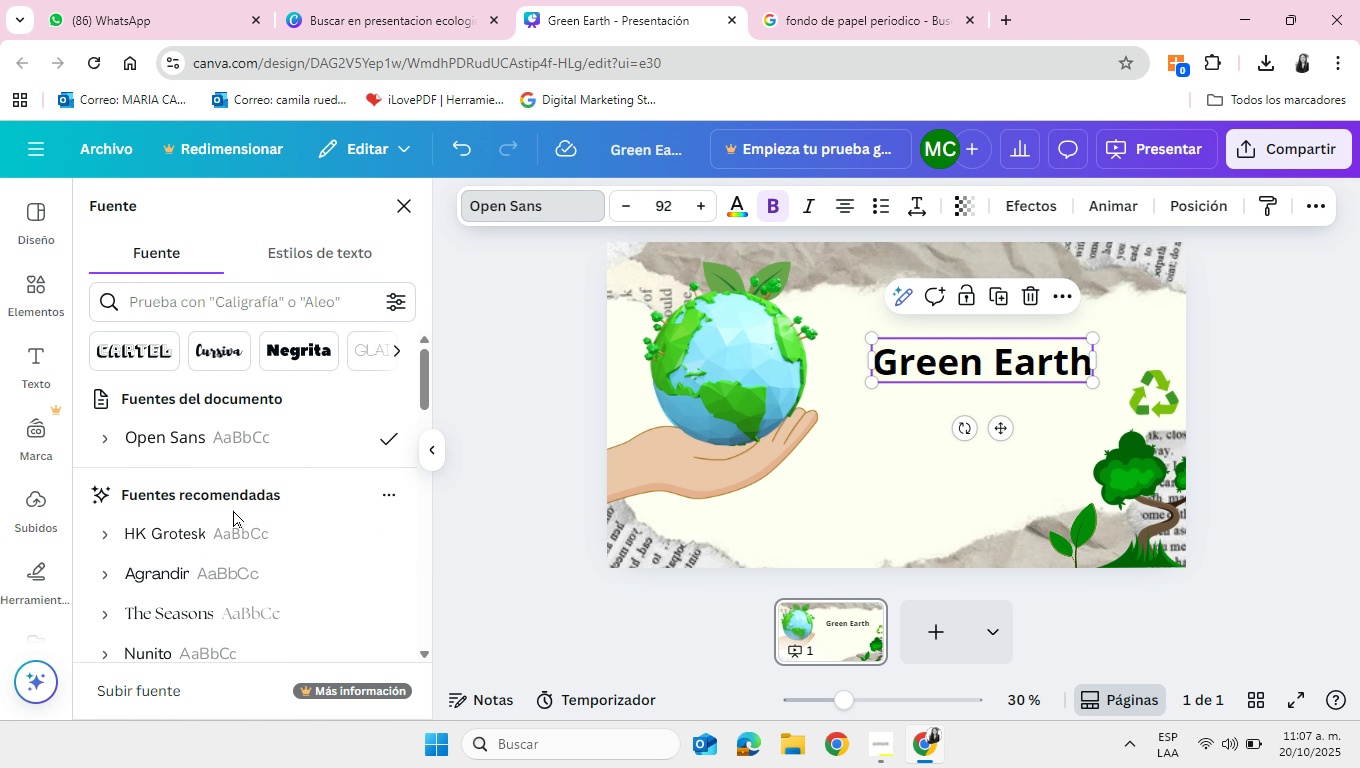 
scroll: coordinate [243, 509], scroll_direction: down, amount: 2.0
 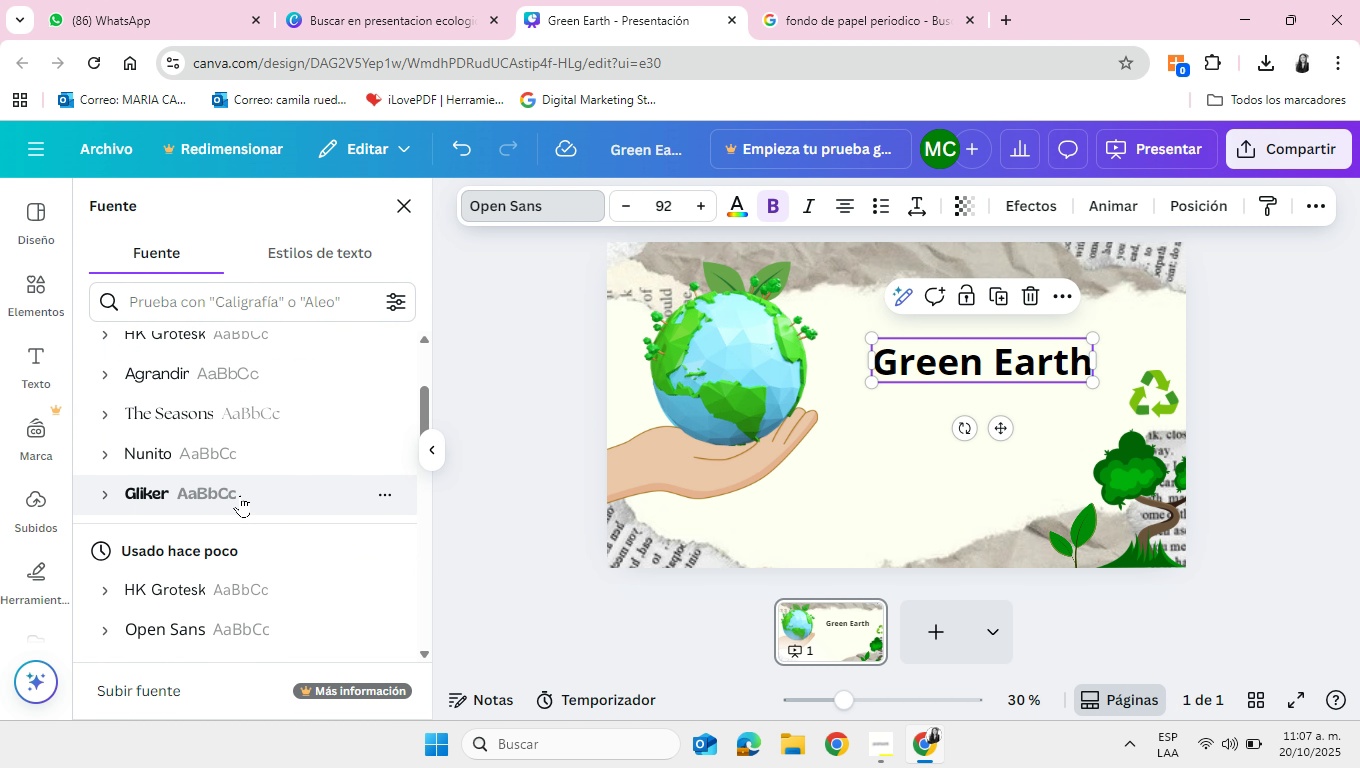 
left_click([240, 494])
 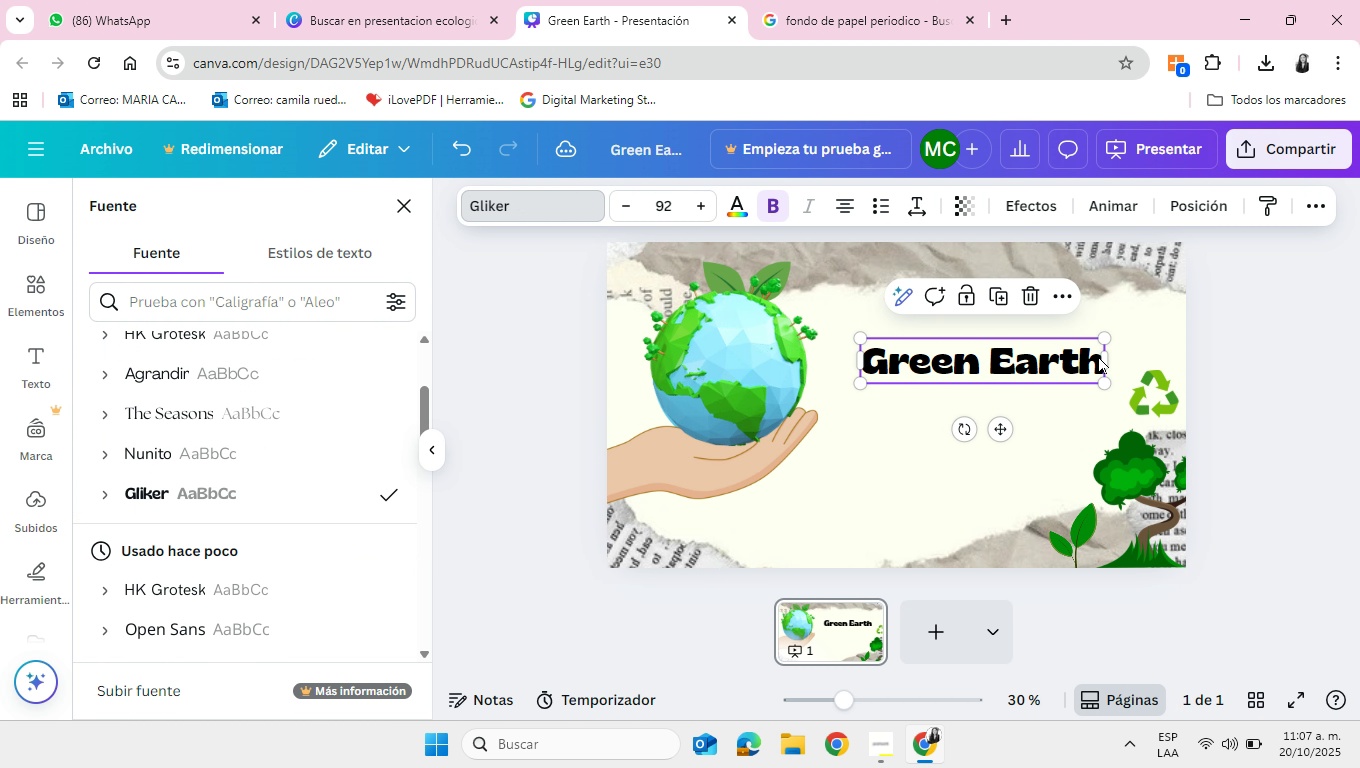 
left_click_drag(start_coordinate=[1107, 355], to_coordinate=[1118, 355])
 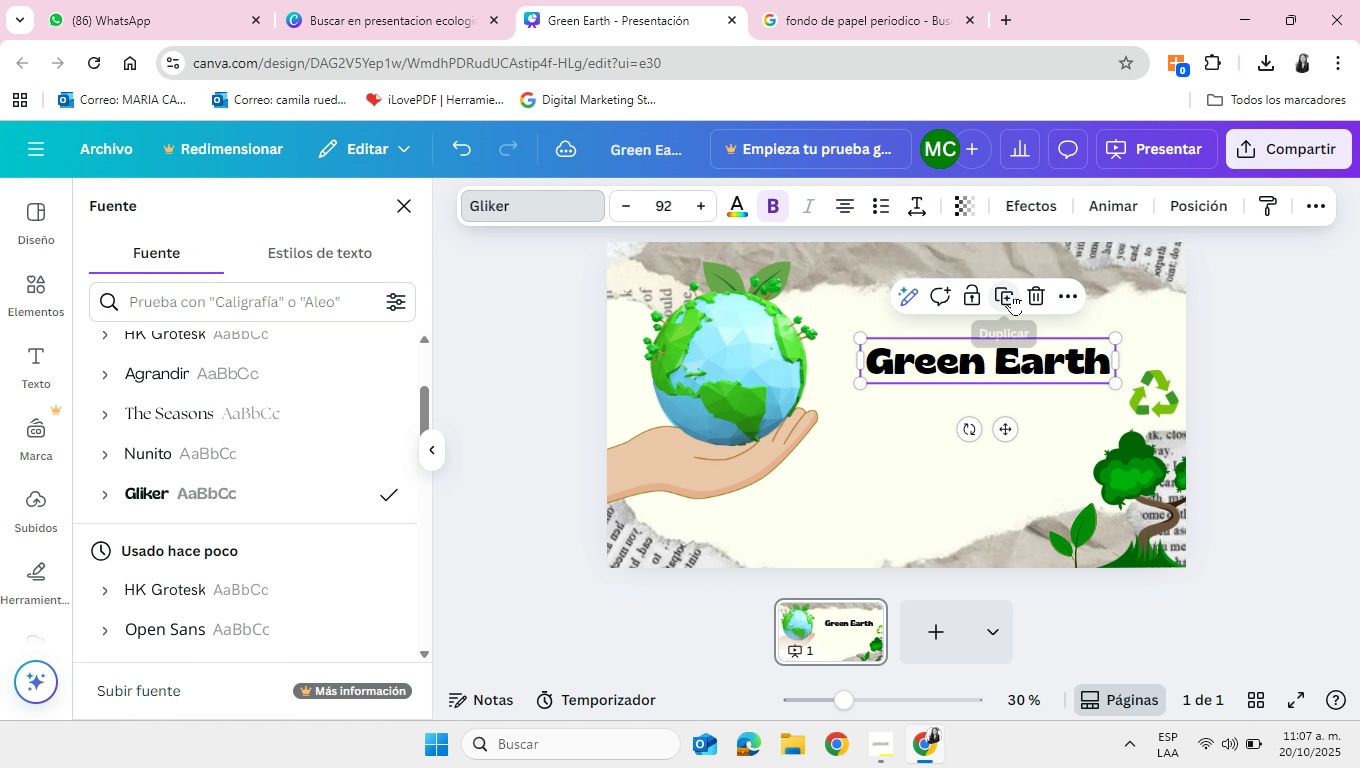 
left_click([1012, 293])
 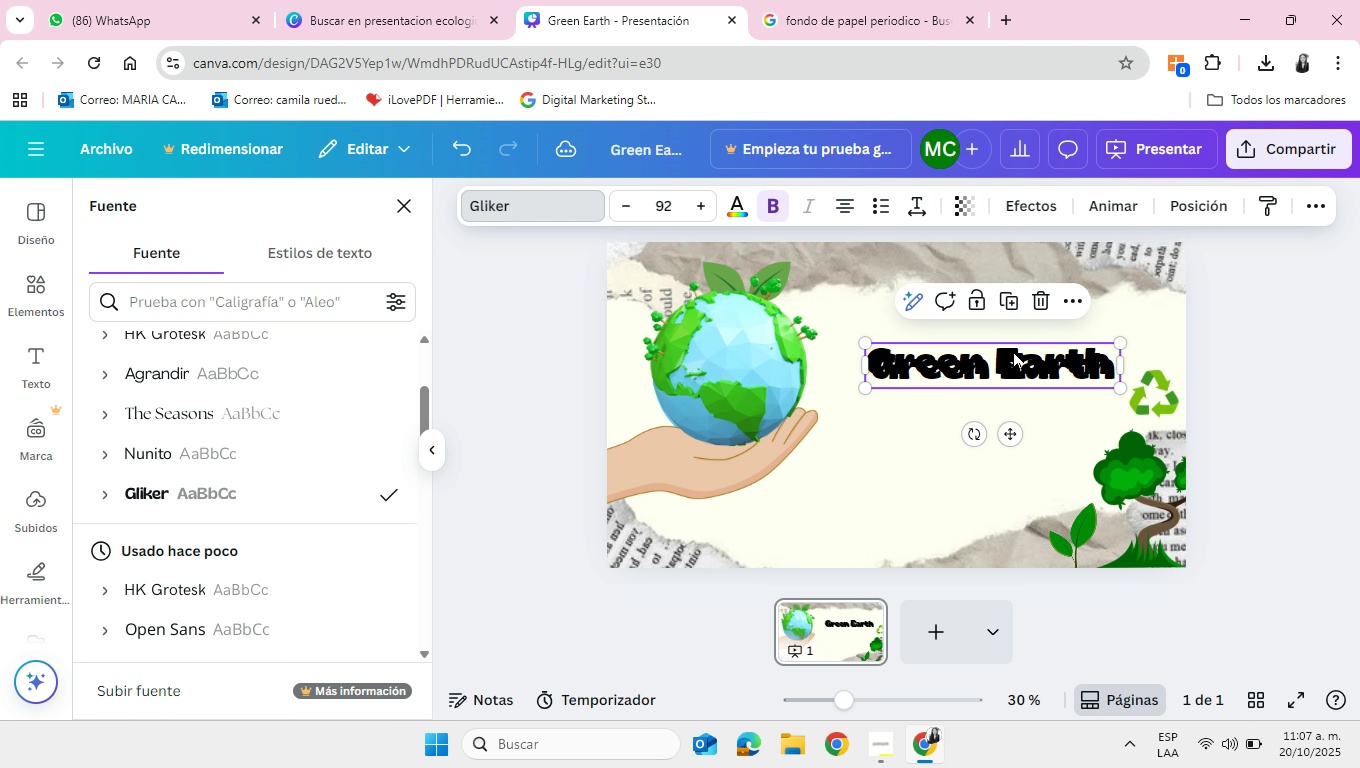 
left_click_drag(start_coordinate=[1013, 351], to_coordinate=[1017, 406])
 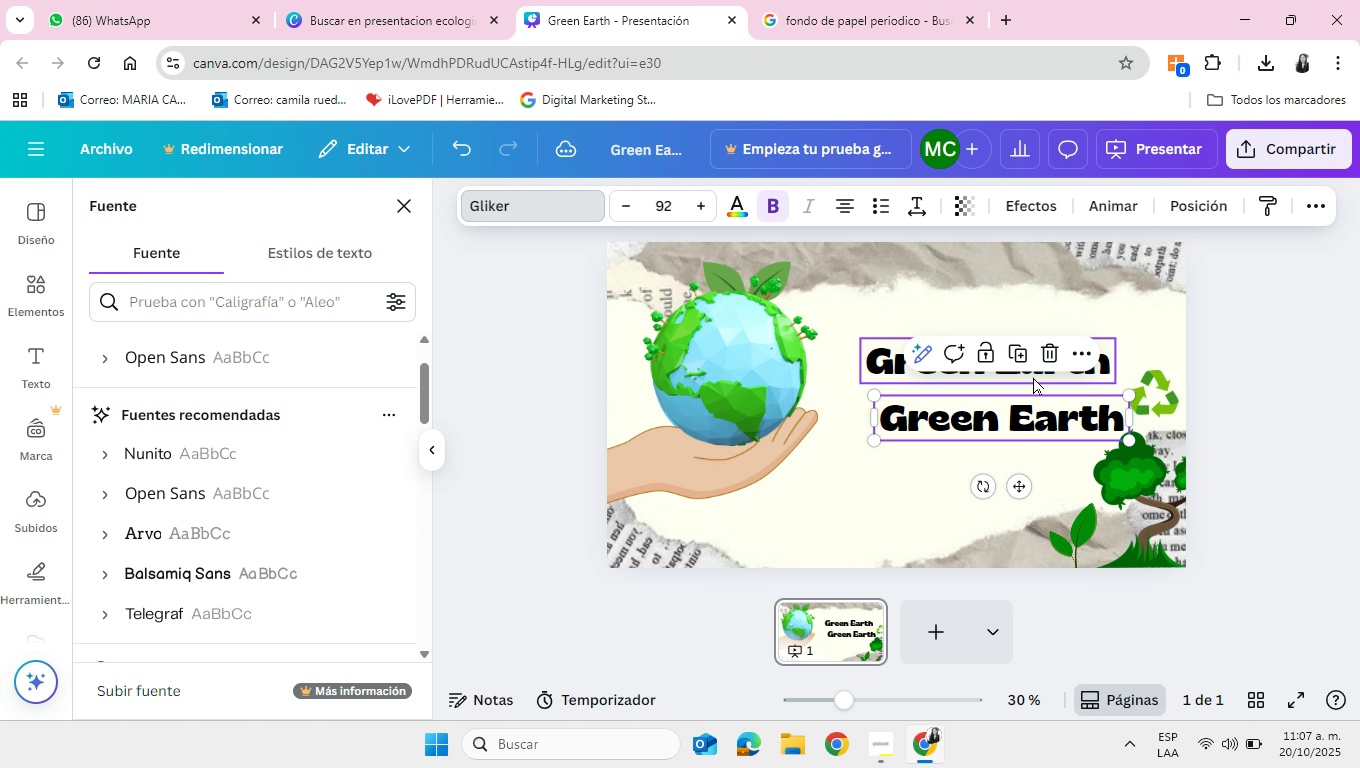 
left_click([1033, 377])
 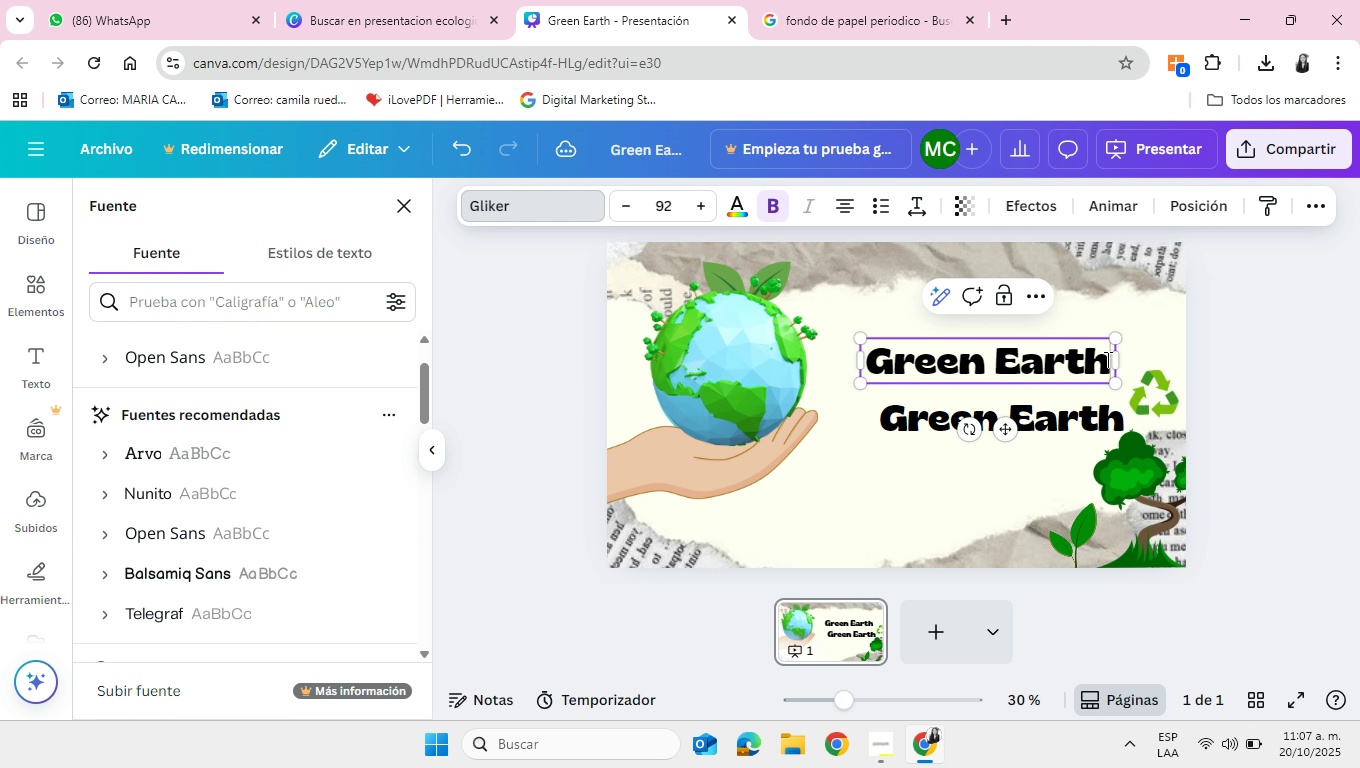 
left_click([1106, 359])
 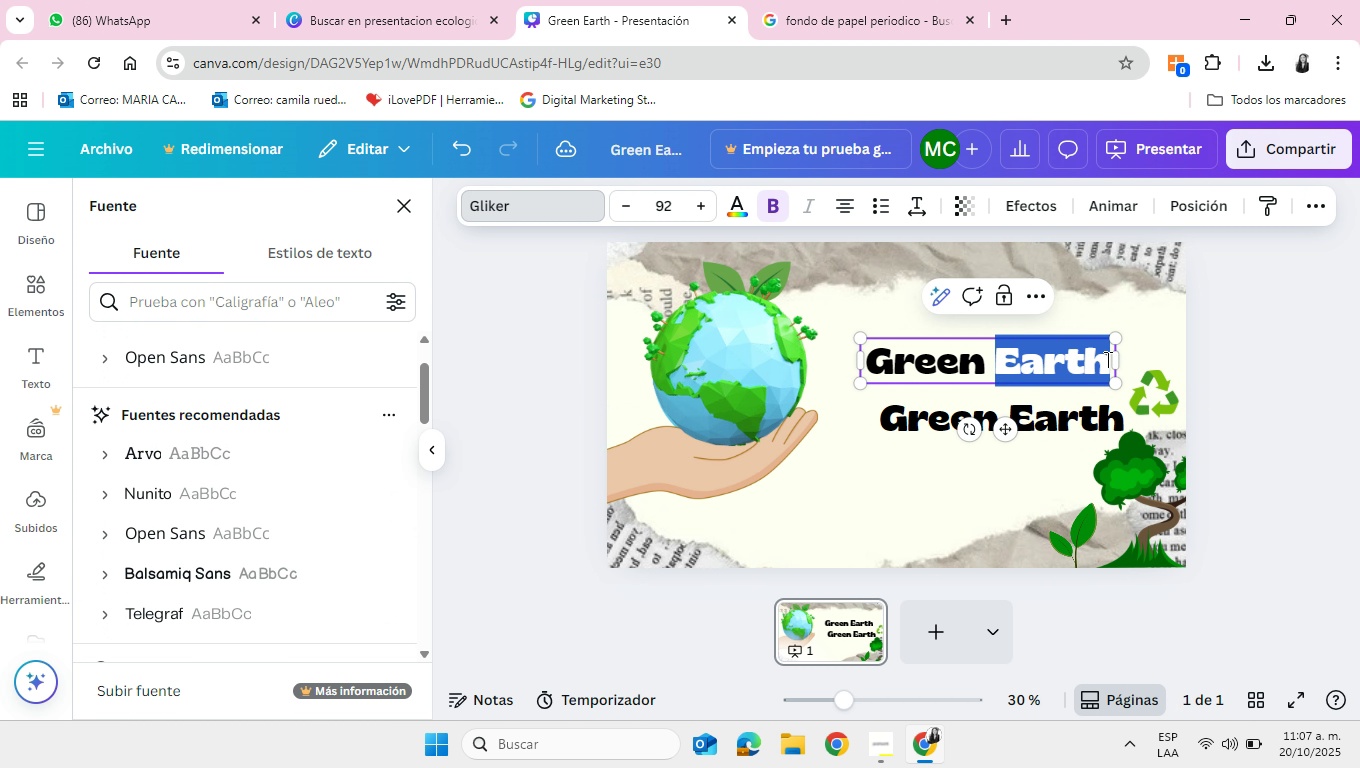 
left_click([1106, 359])
 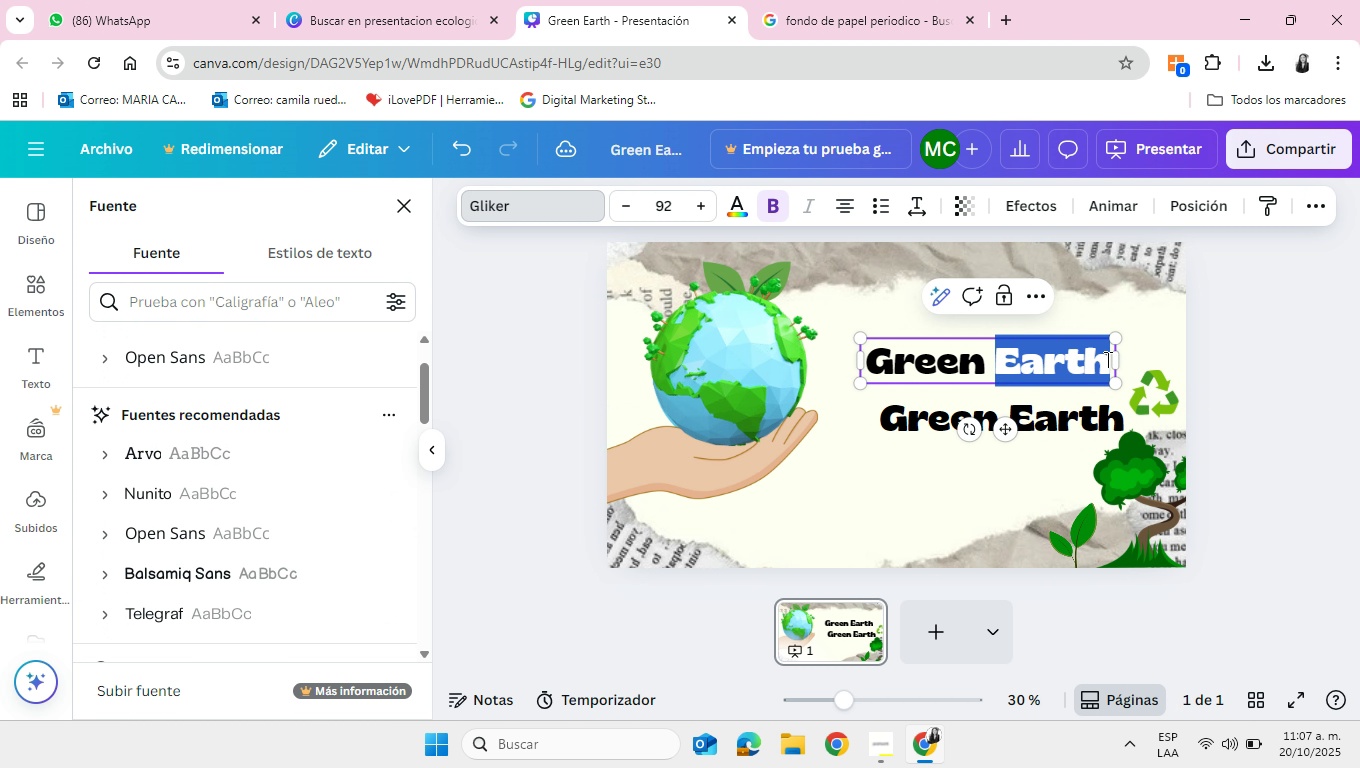 
left_click_drag(start_coordinate=[1106, 359], to_coordinate=[1084, 363])
 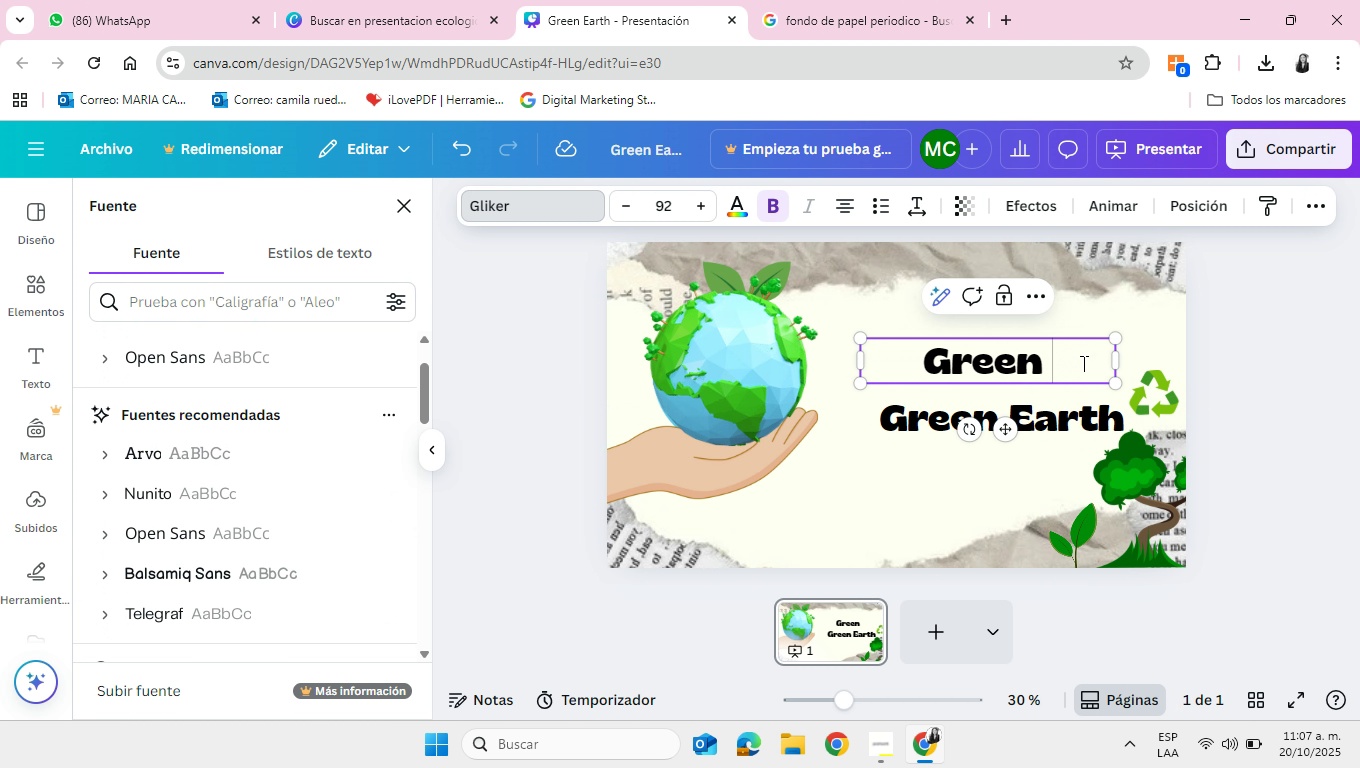 
key(Backspace)
 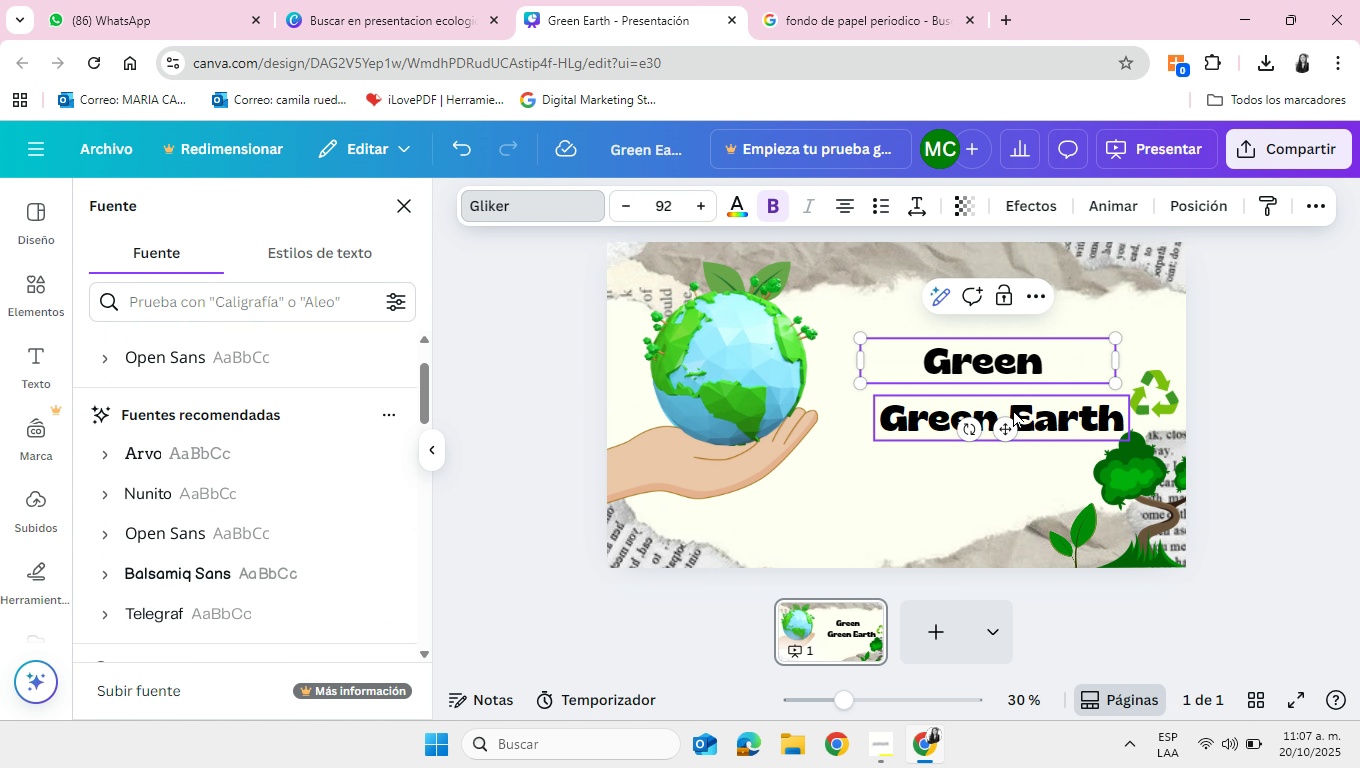 
left_click([1013, 410])
 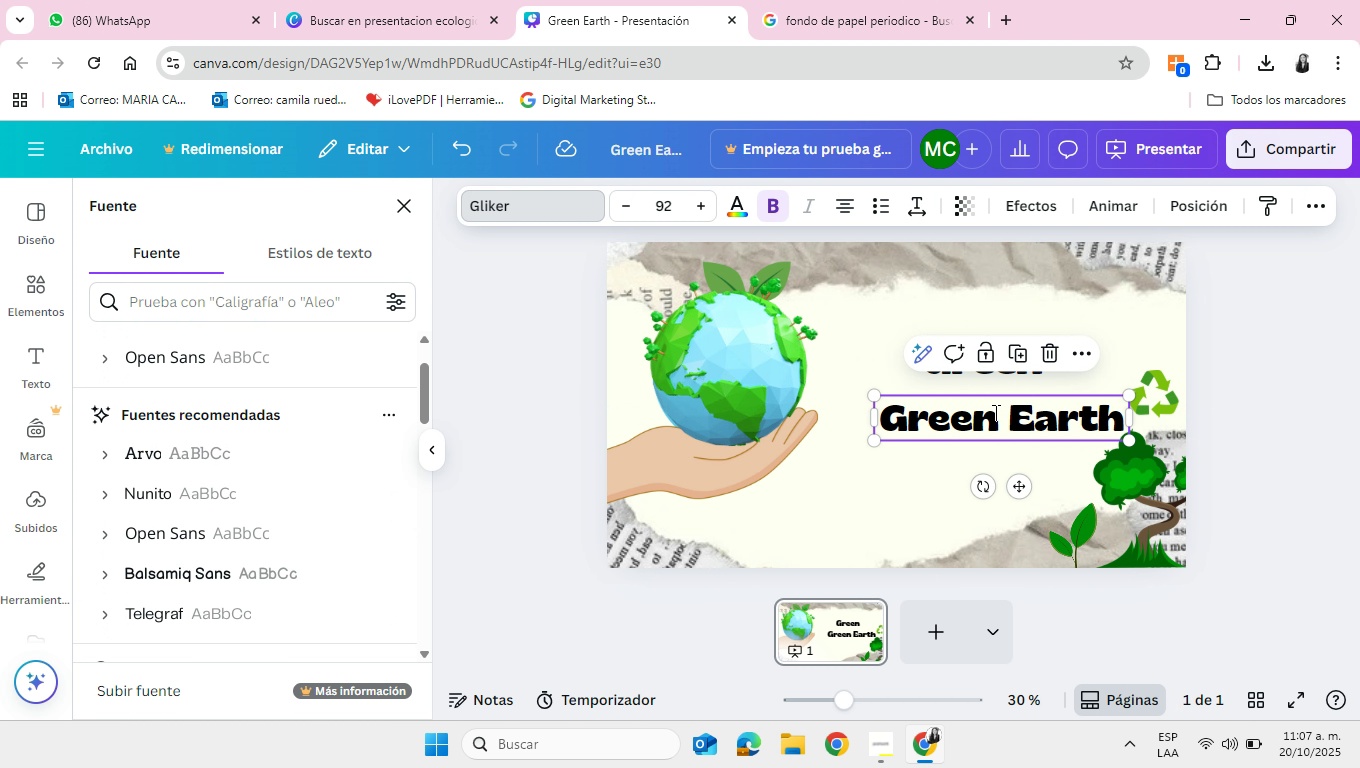 
left_click([1004, 410])
 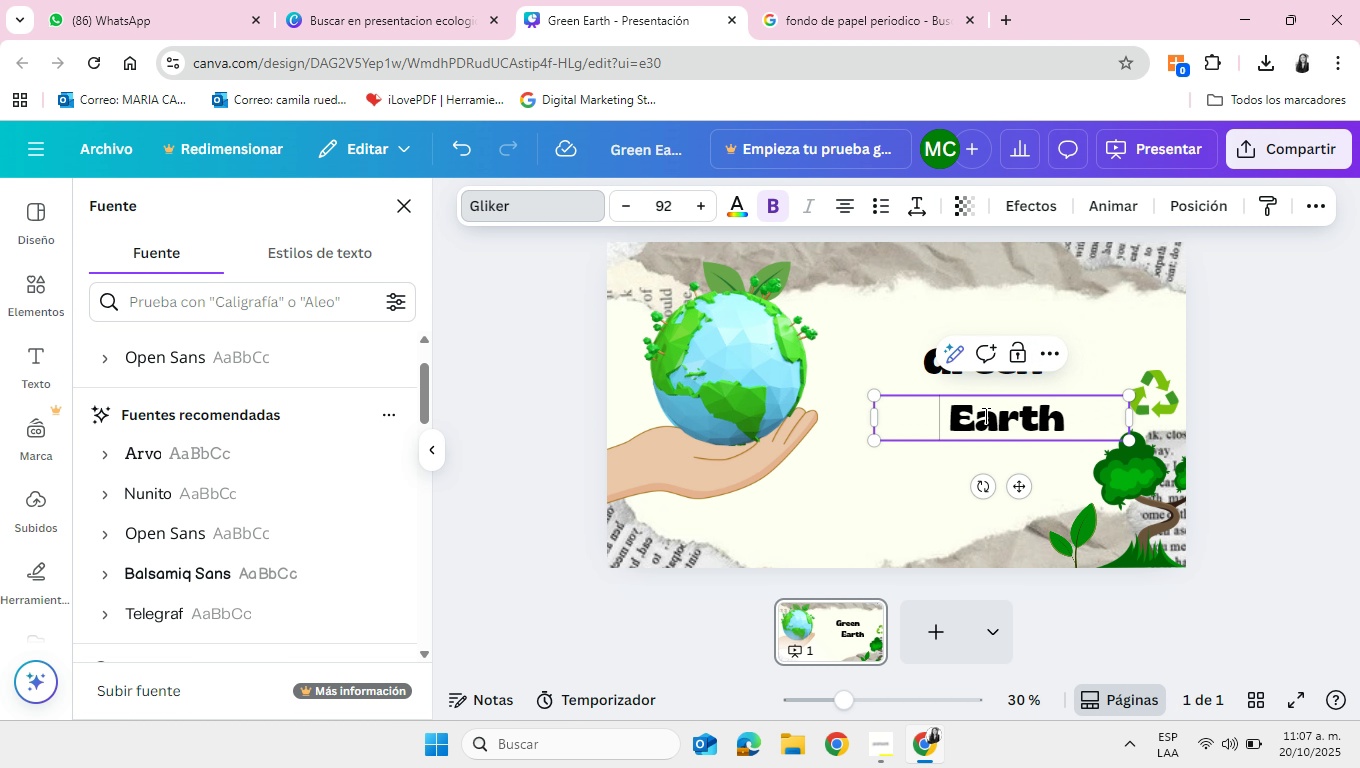 
key(Backspace)
 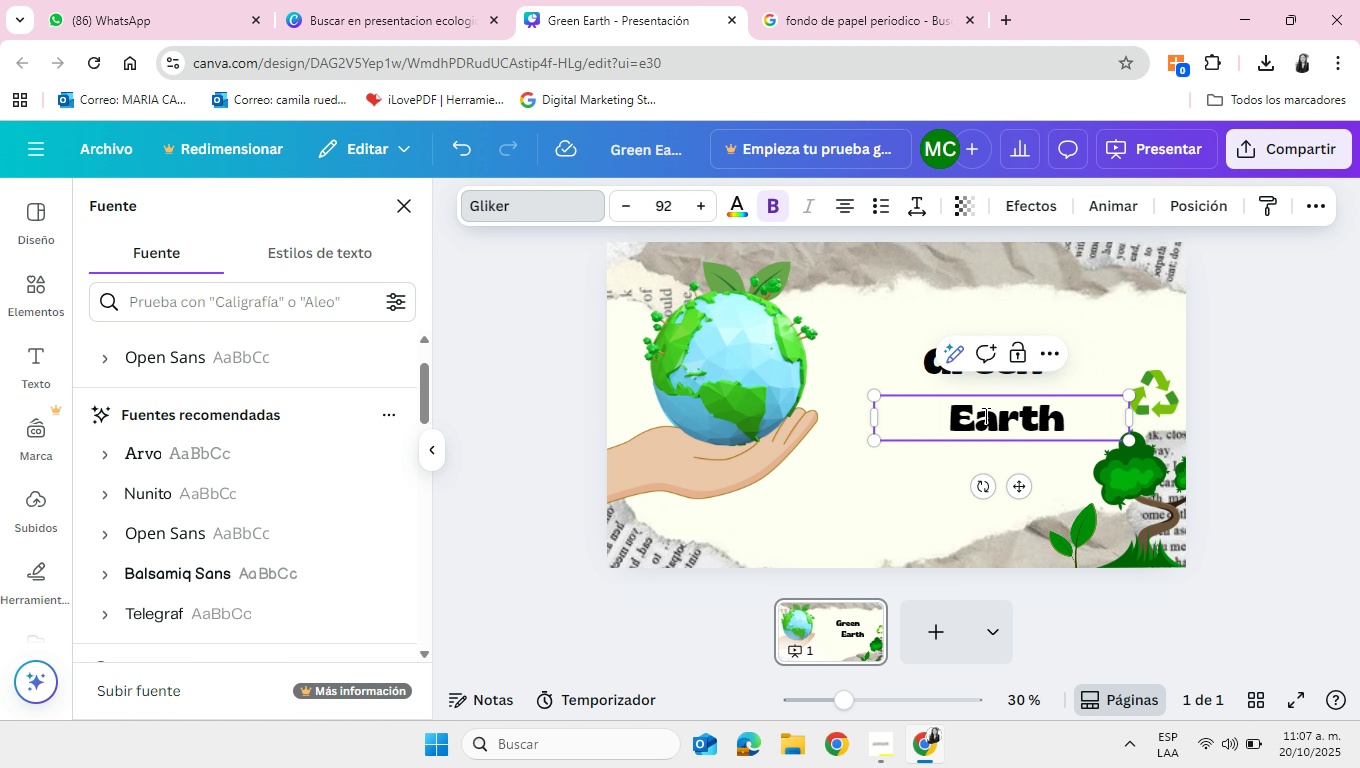 
key(Backspace)
 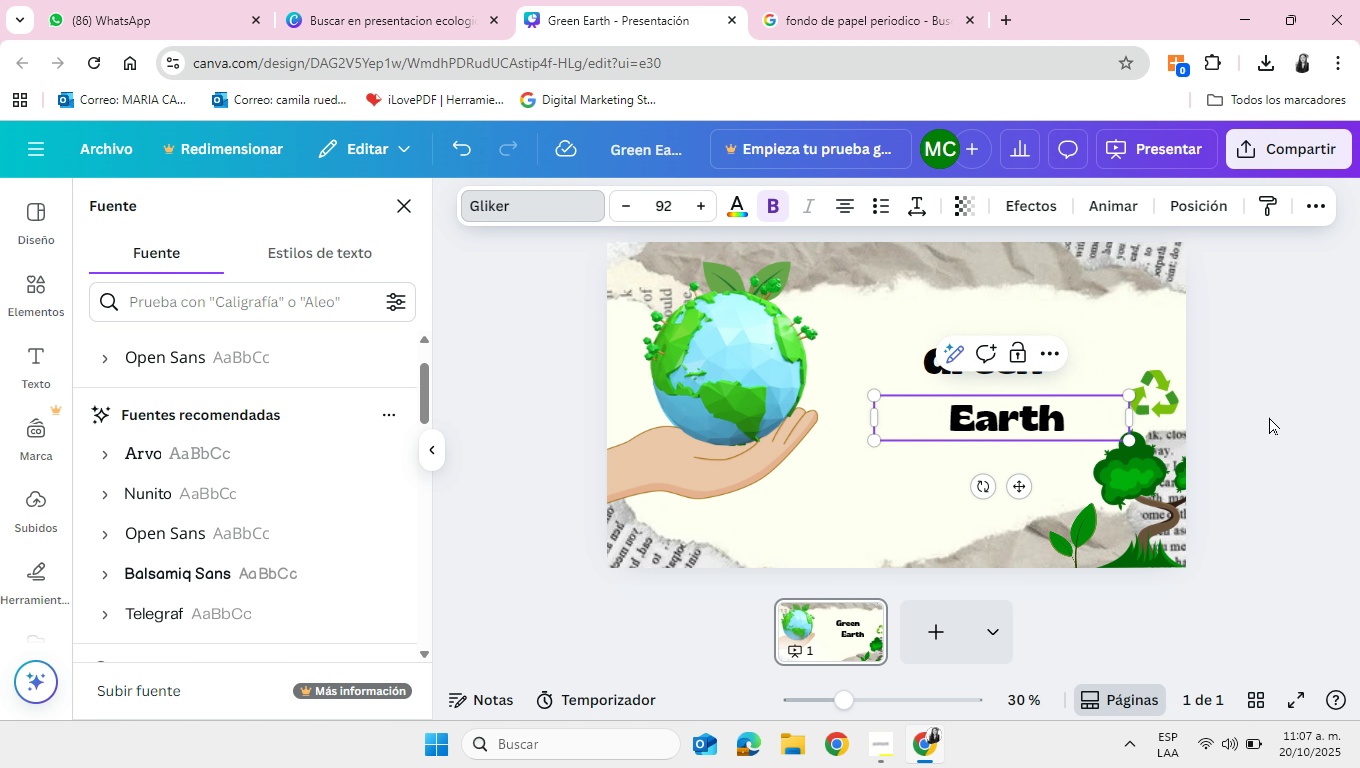 
left_click([1273, 416])
 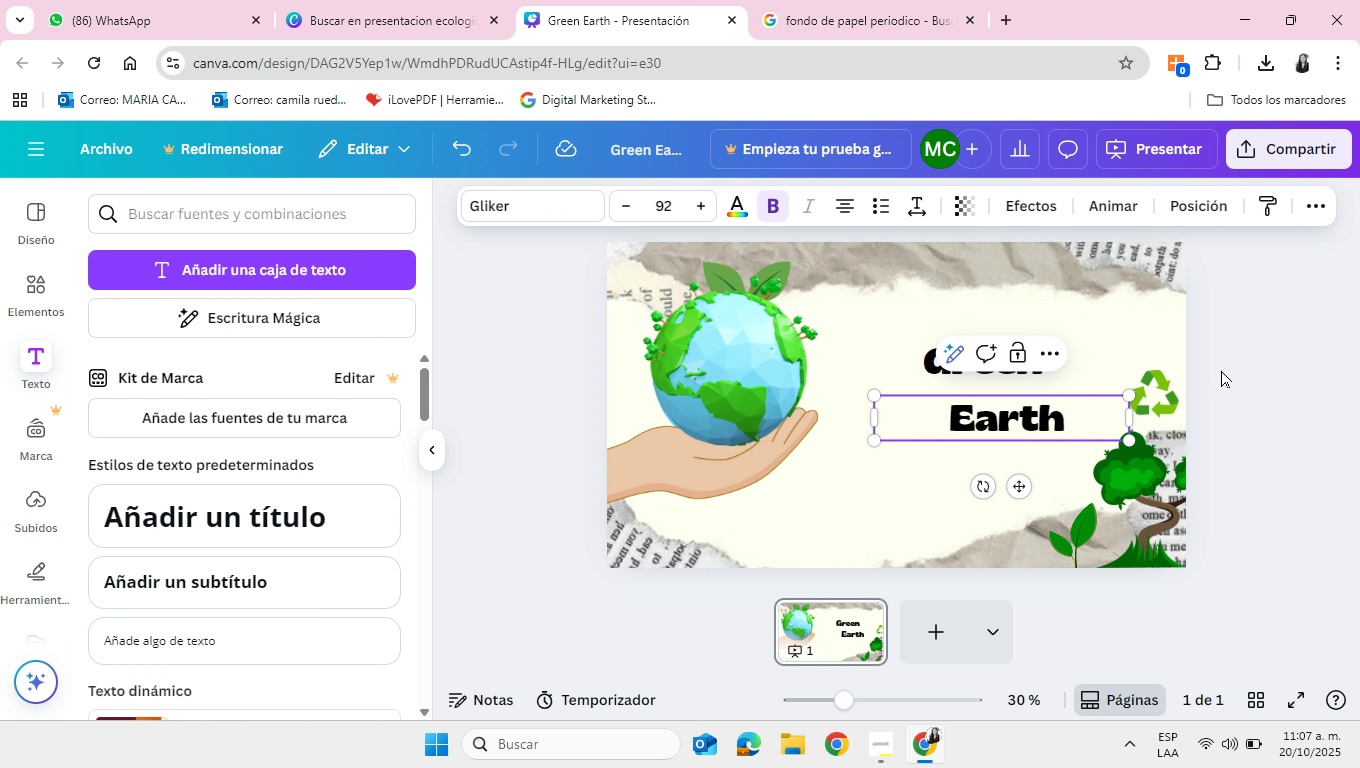 
left_click([1221, 370])
 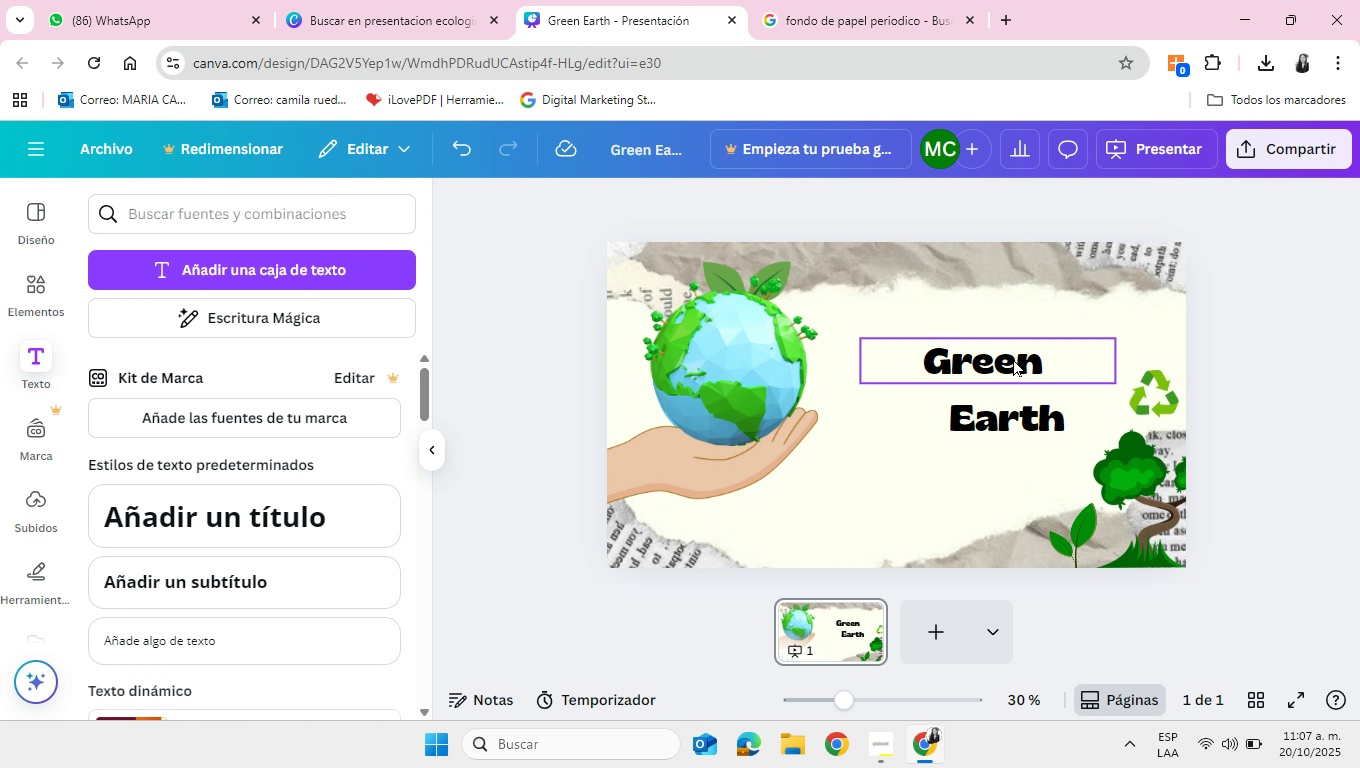 
left_click([1013, 359])
 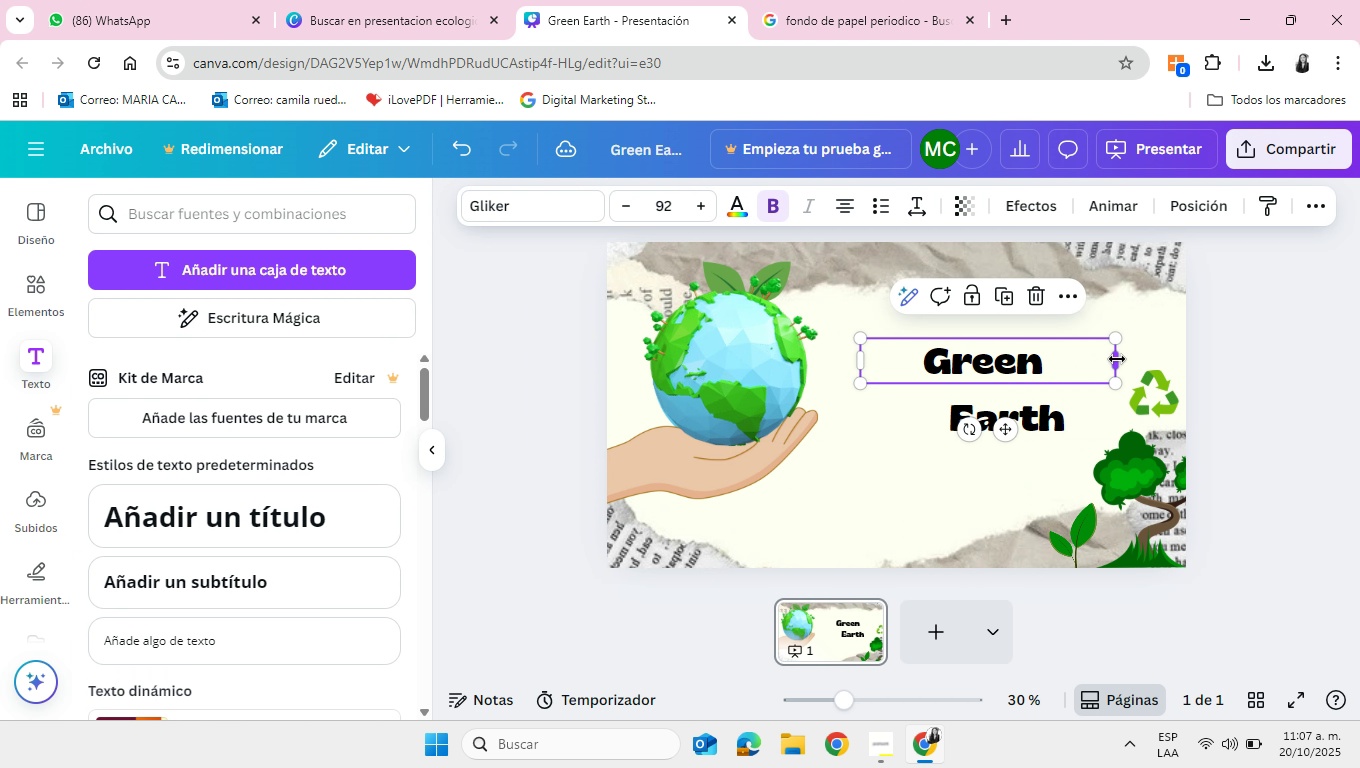 
left_click_drag(start_coordinate=[1117, 359], to_coordinate=[1010, 373])
 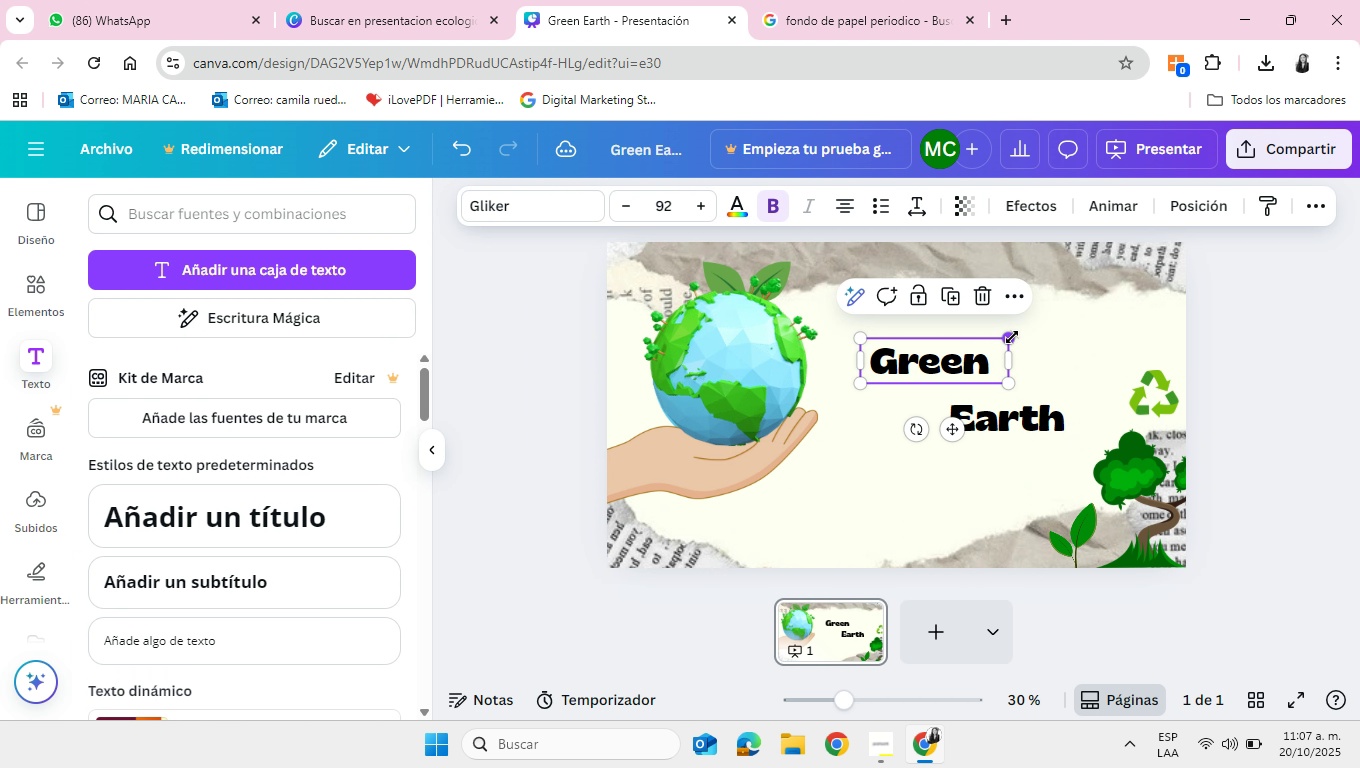 
left_click_drag(start_coordinate=[1012, 337], to_coordinate=[1107, 319])
 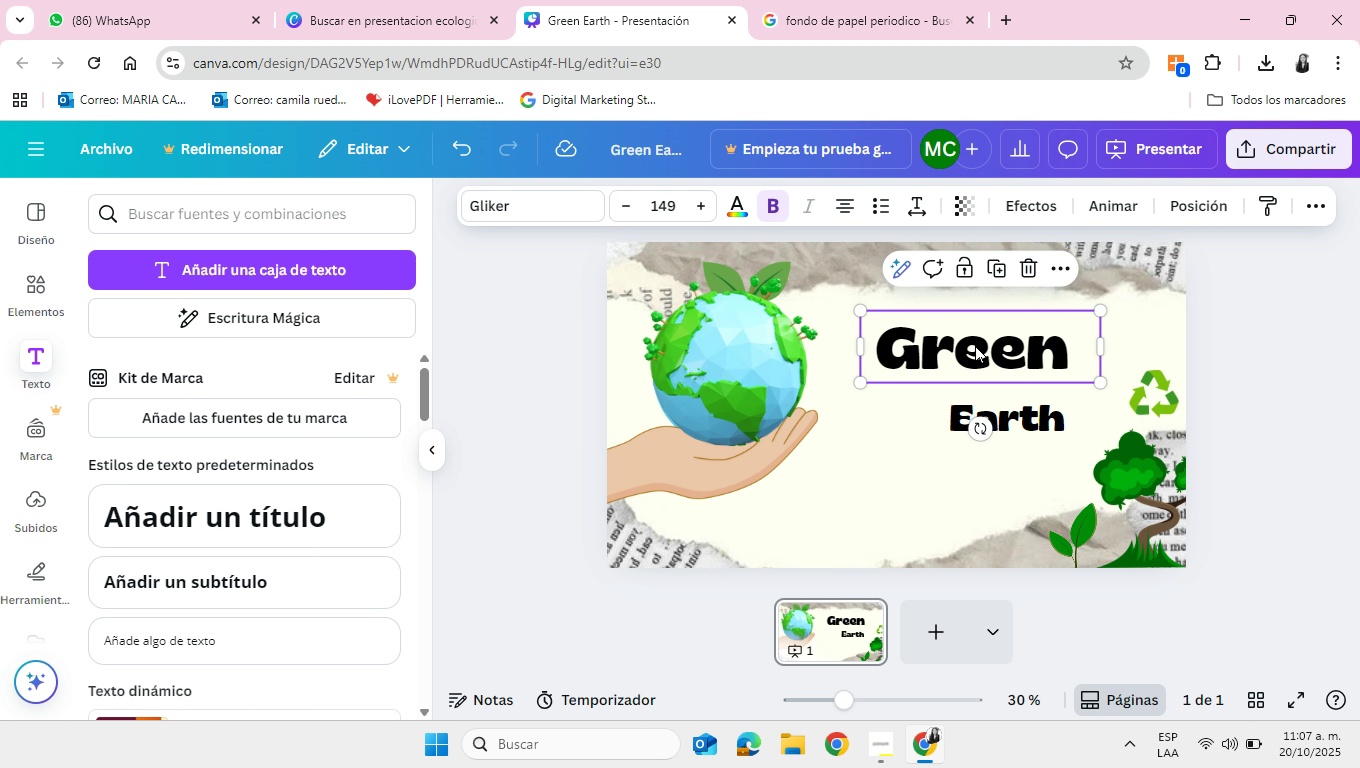 
left_click_drag(start_coordinate=[975, 345], to_coordinate=[991, 344])
 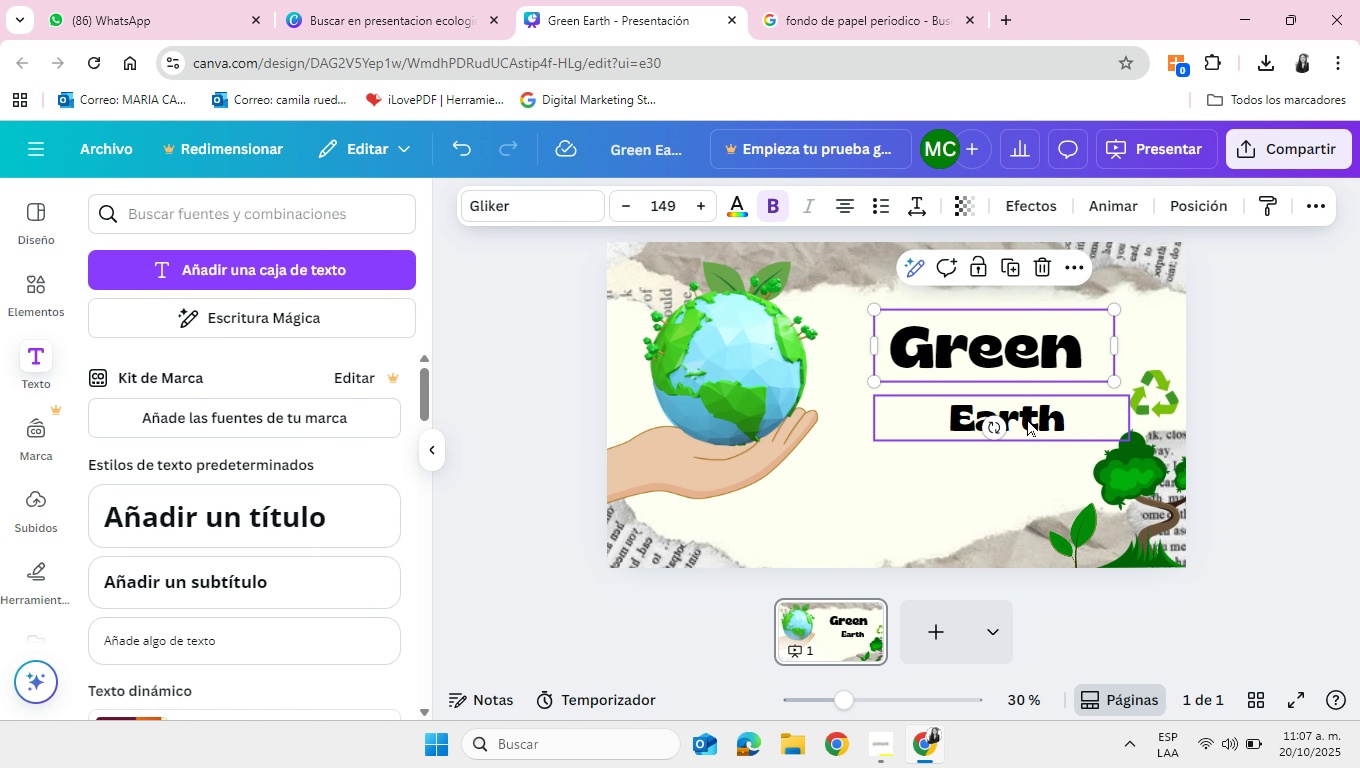 
left_click_drag(start_coordinate=[1027, 419], to_coordinate=[1006, 397])
 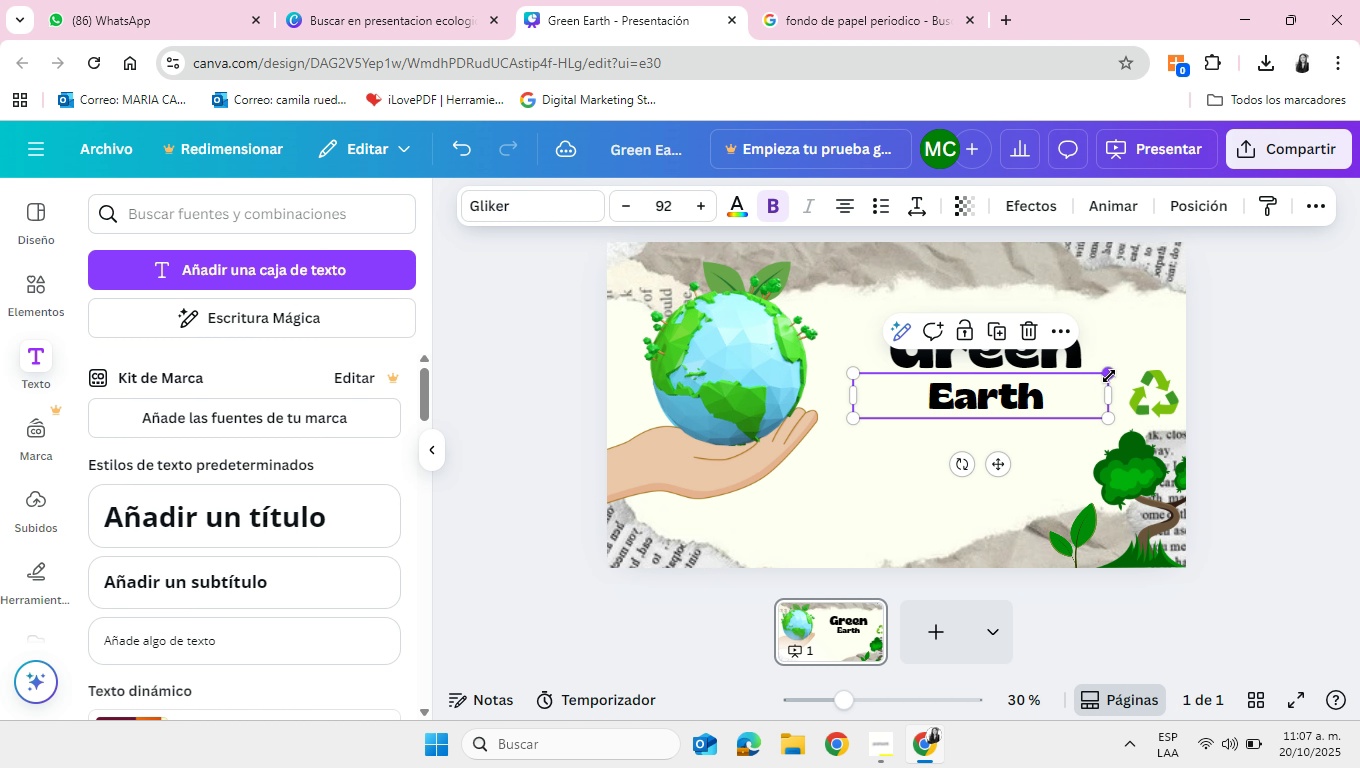 
left_click_drag(start_coordinate=[1109, 376], to_coordinate=[1173, 357])
 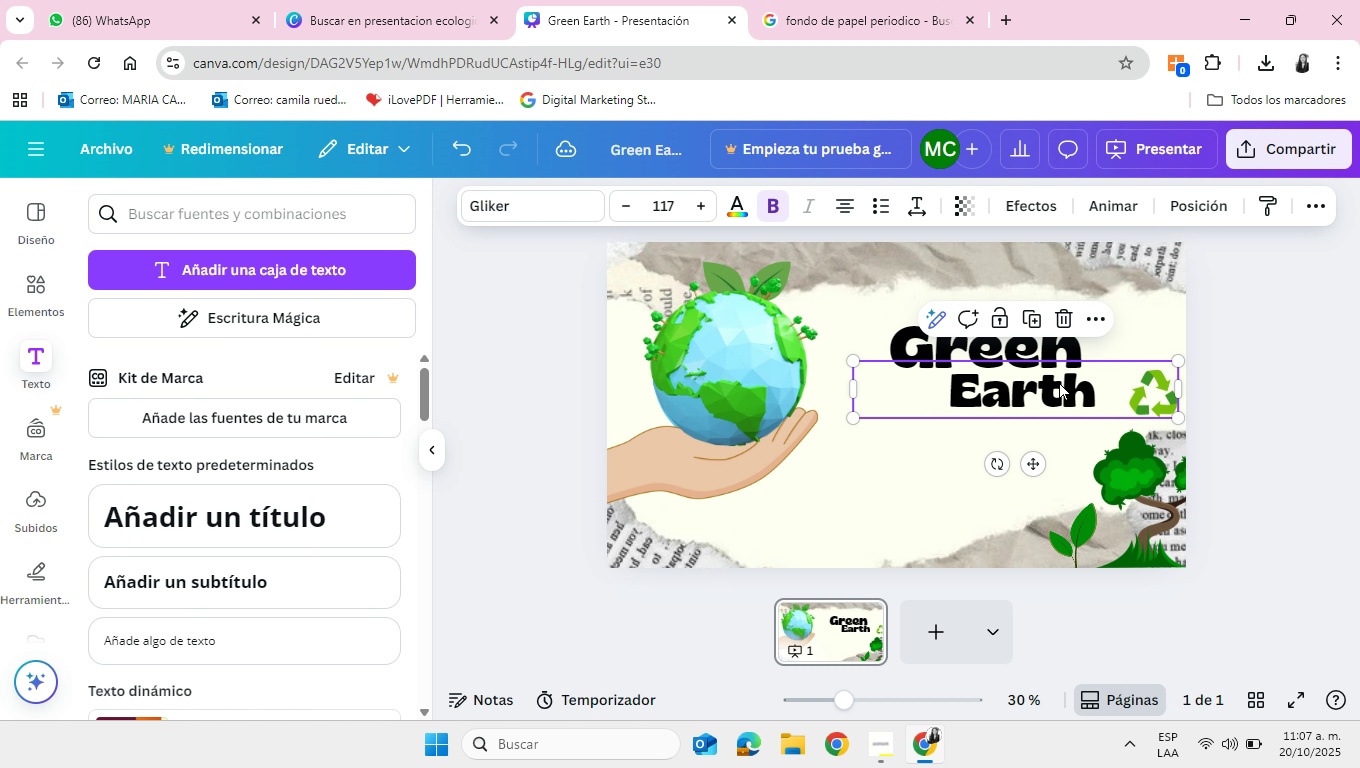 
left_click_drag(start_coordinate=[1063, 382], to_coordinate=[1028, 388])
 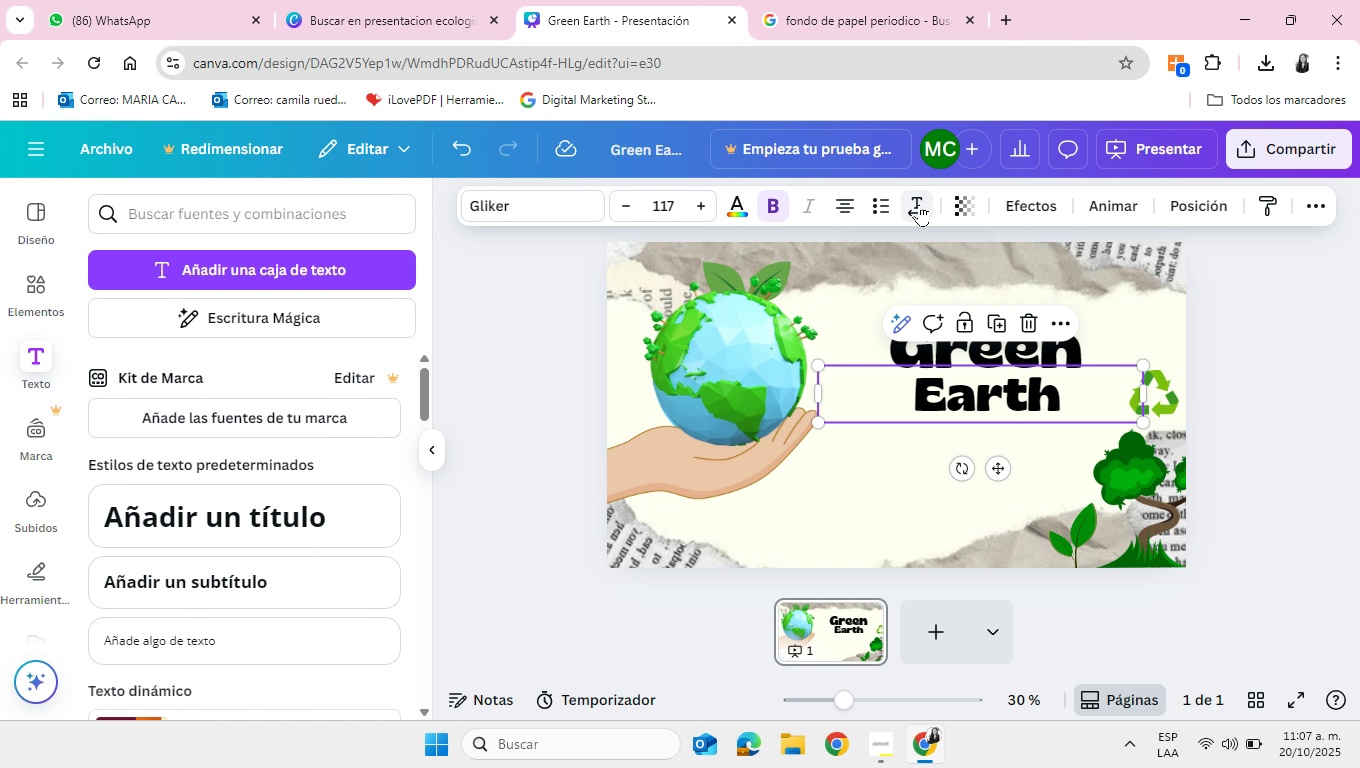 
left_click([919, 204])
 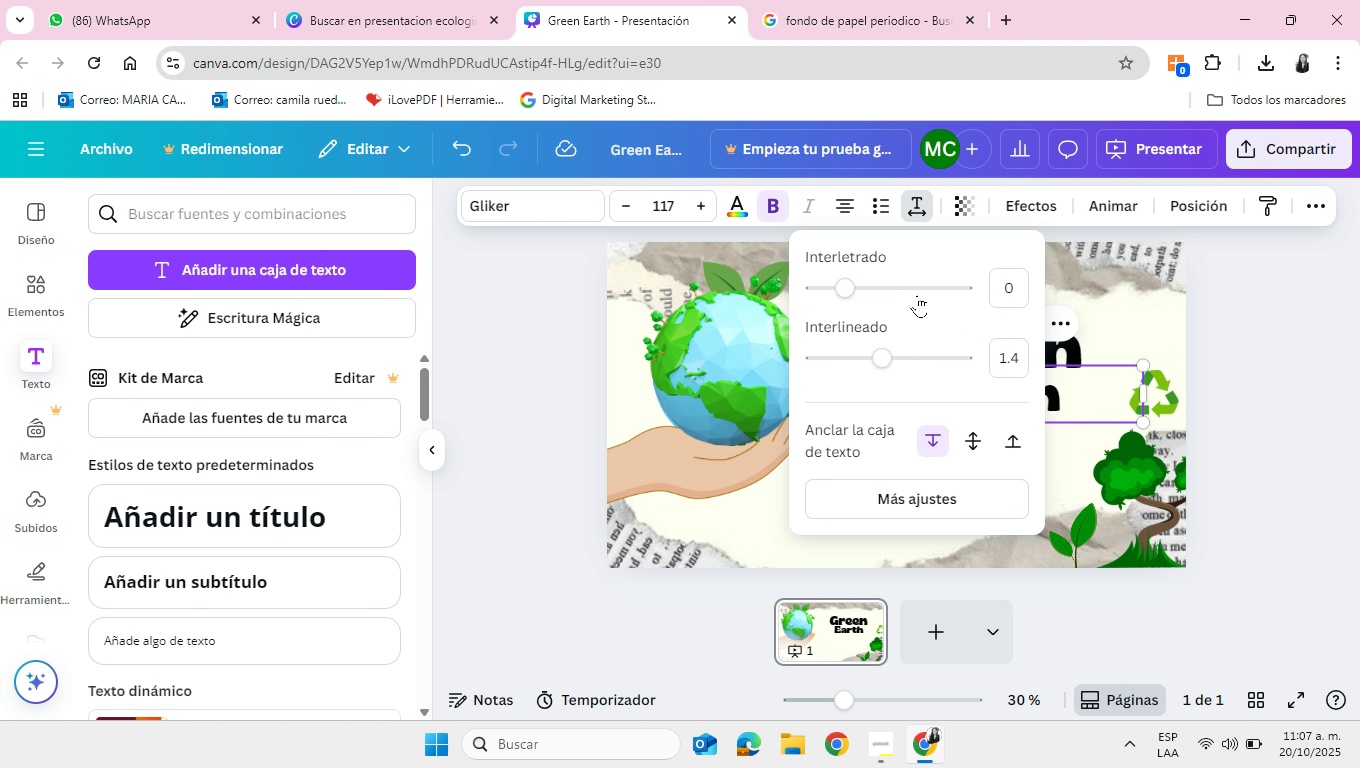 
left_click_drag(start_coordinate=[849, 284], to_coordinate=[857, 283])
 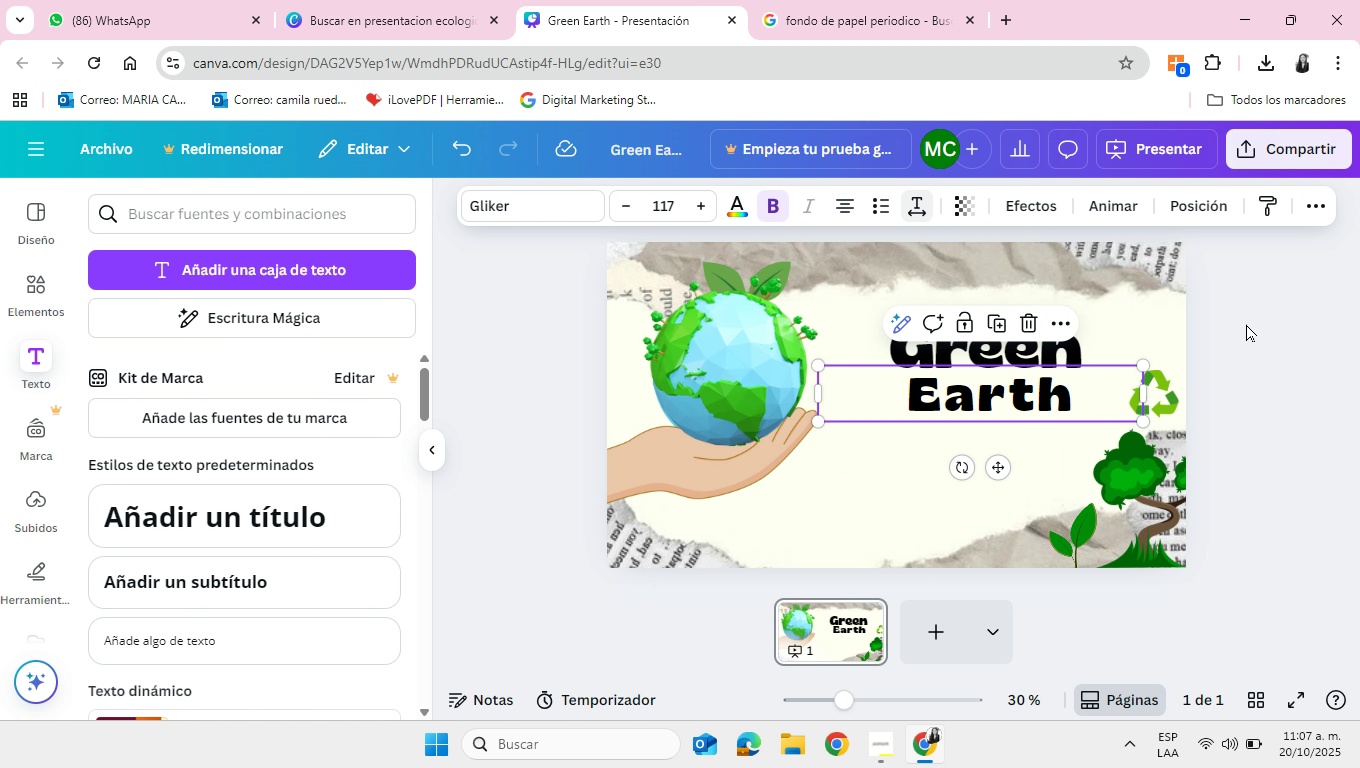 
left_click([1246, 324])
 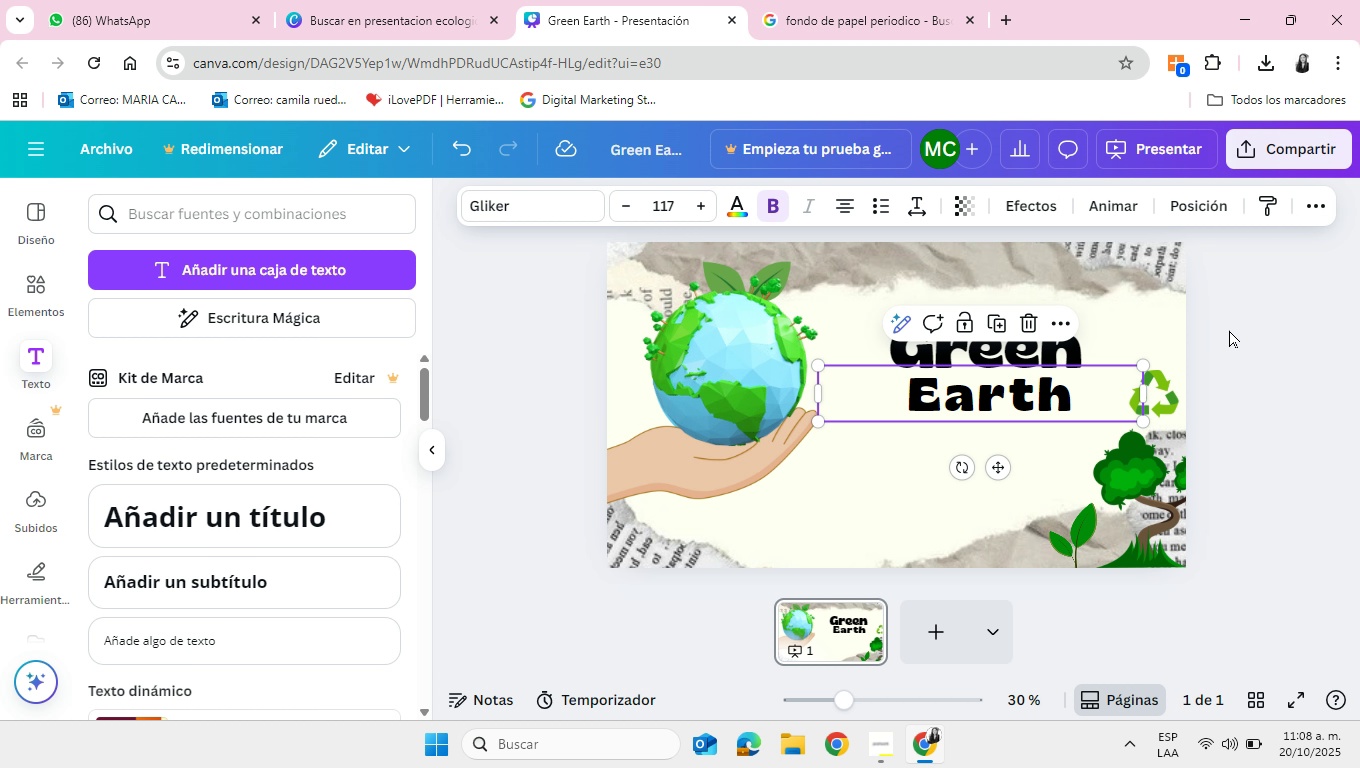 
left_click([1229, 330])
 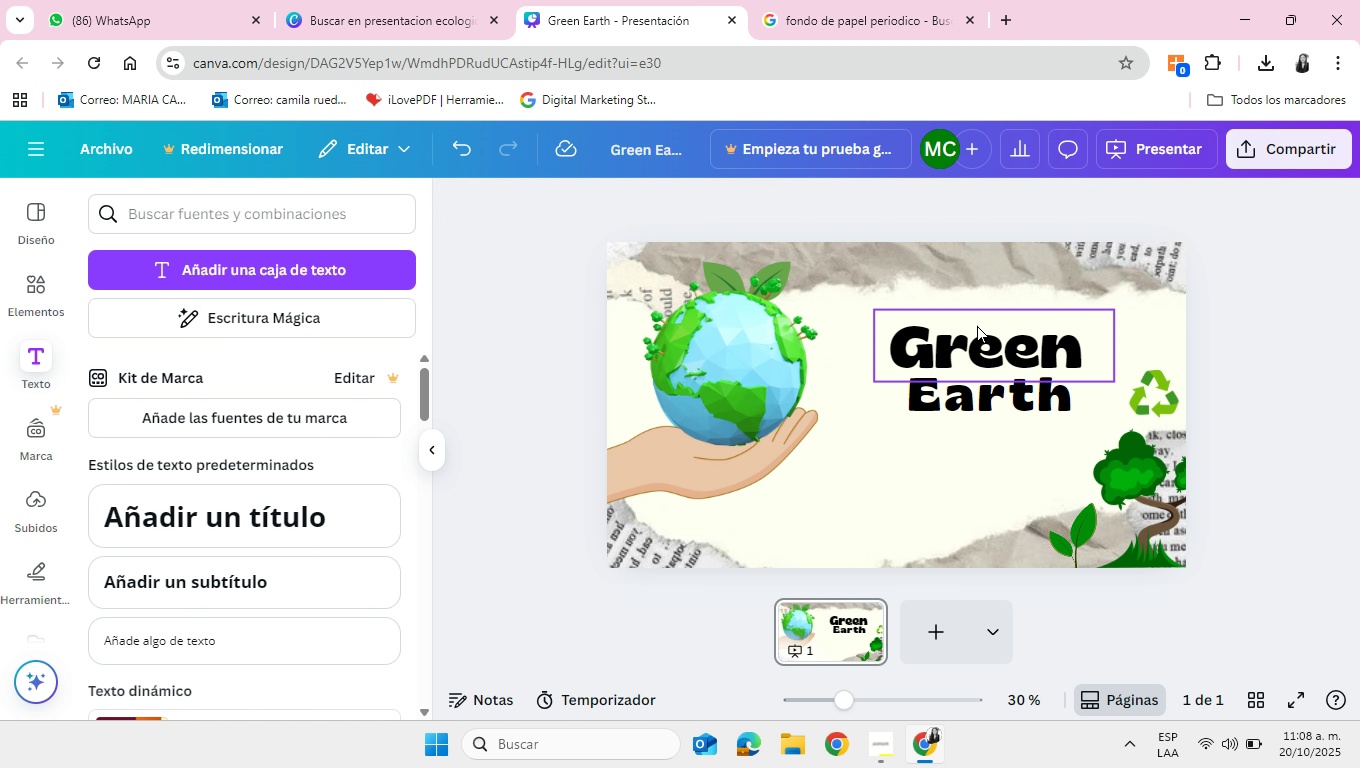 
left_click([977, 325])
 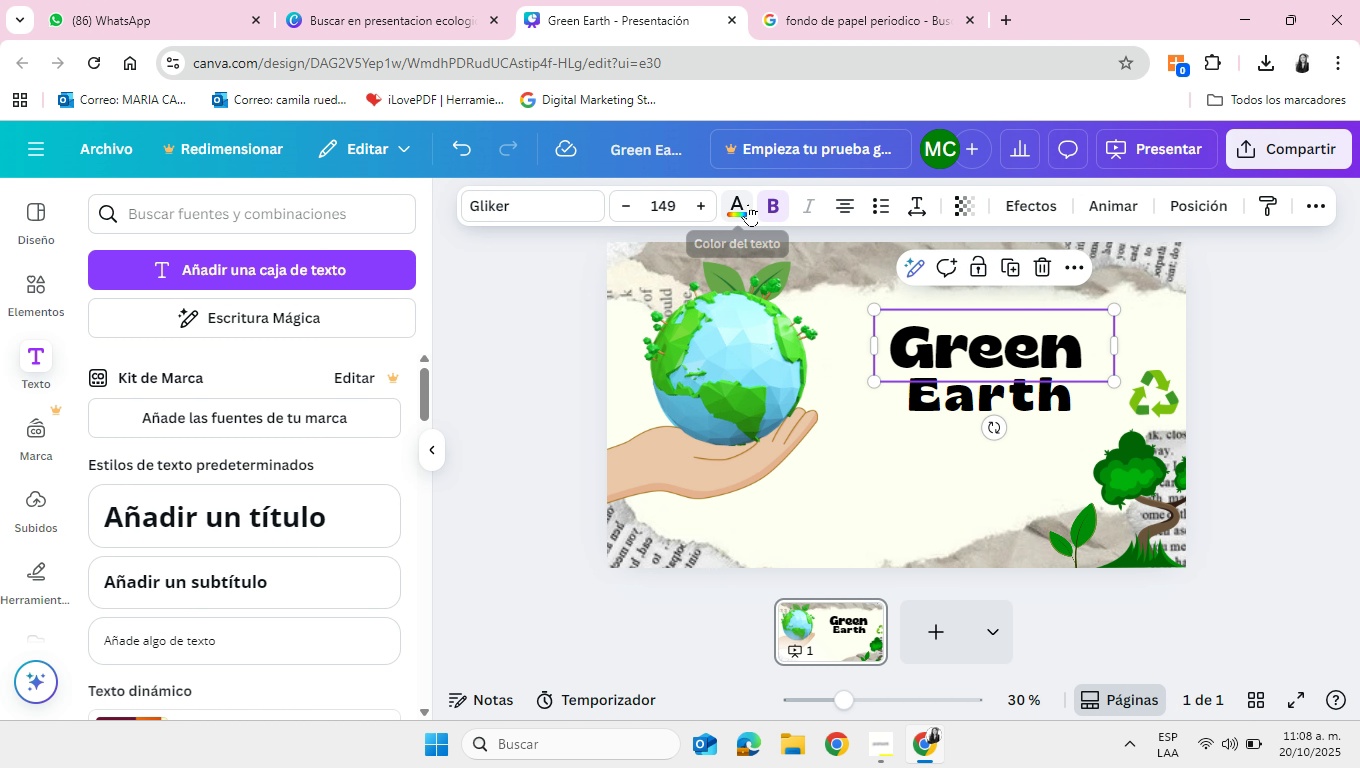 
left_click([748, 204])
 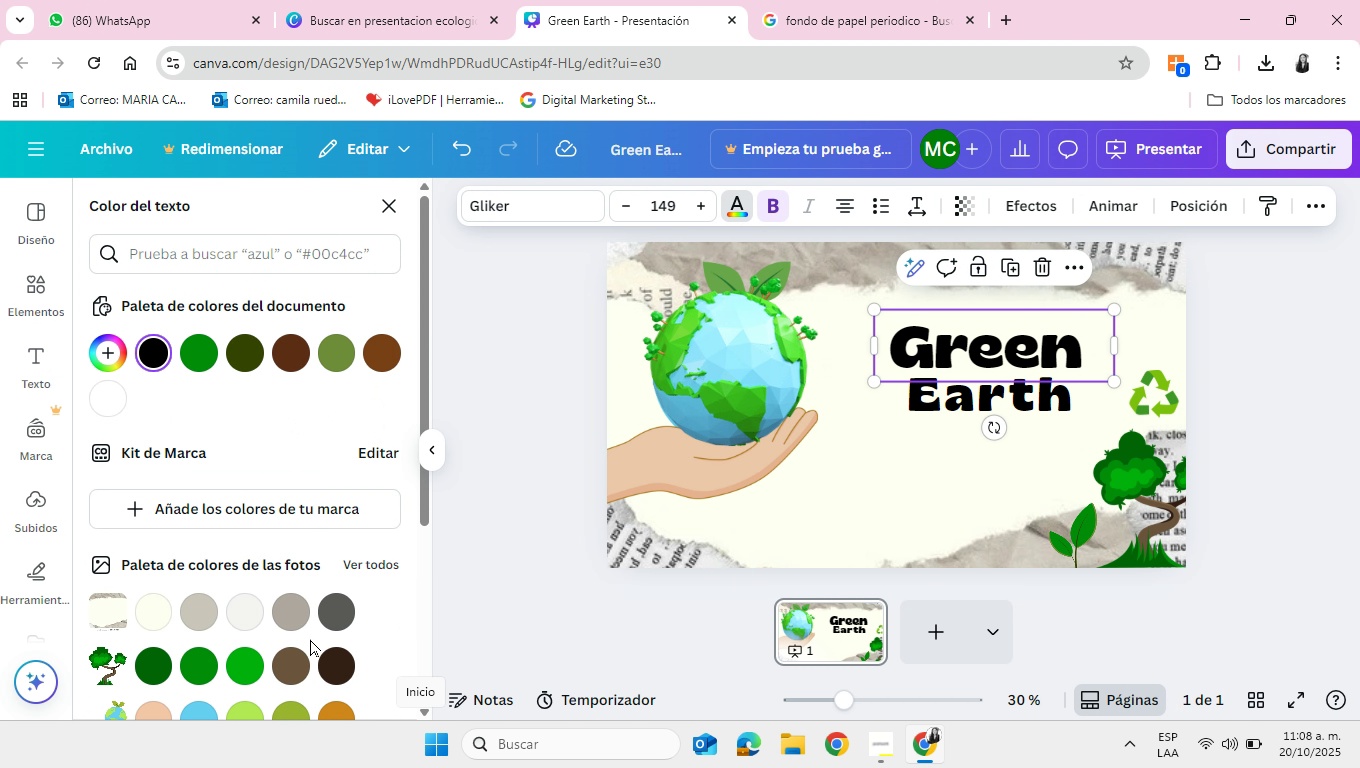 
left_click([342, 655])
 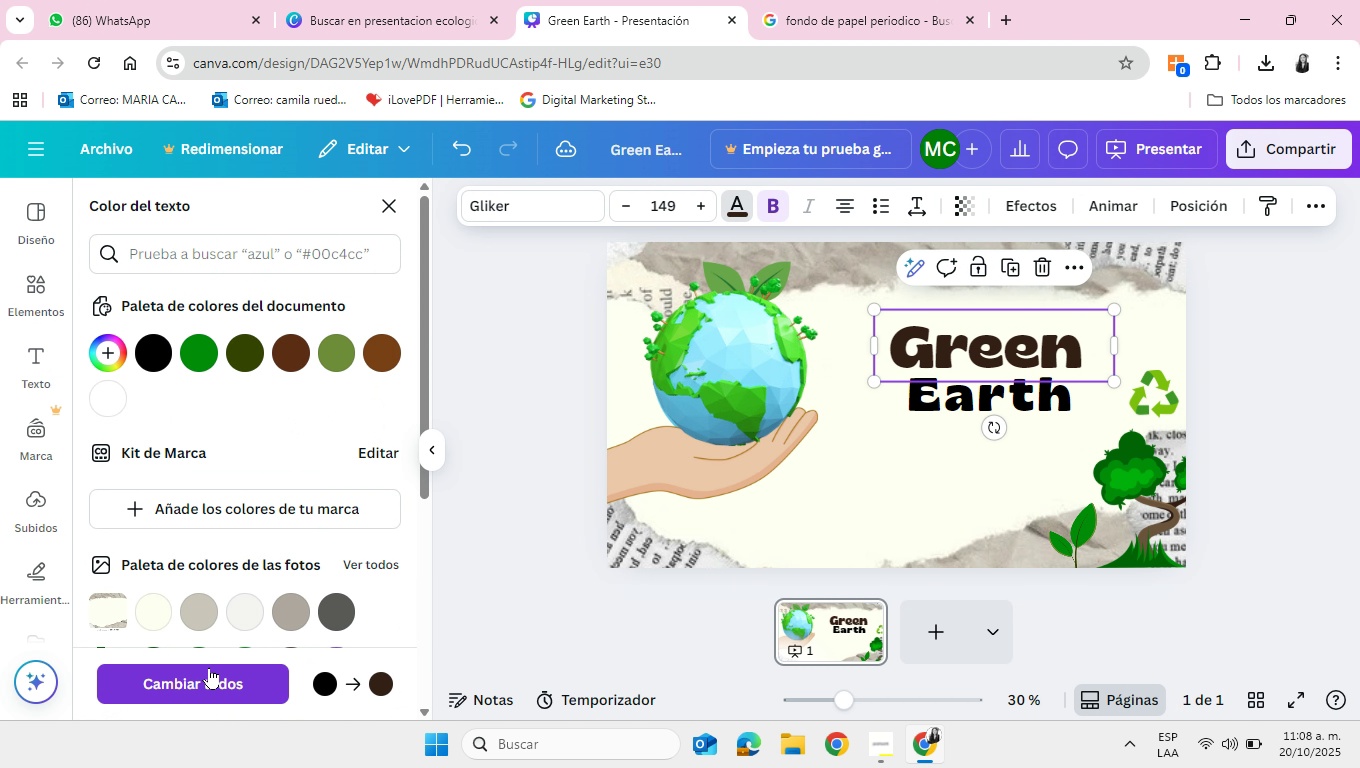 
left_click([212, 676])
 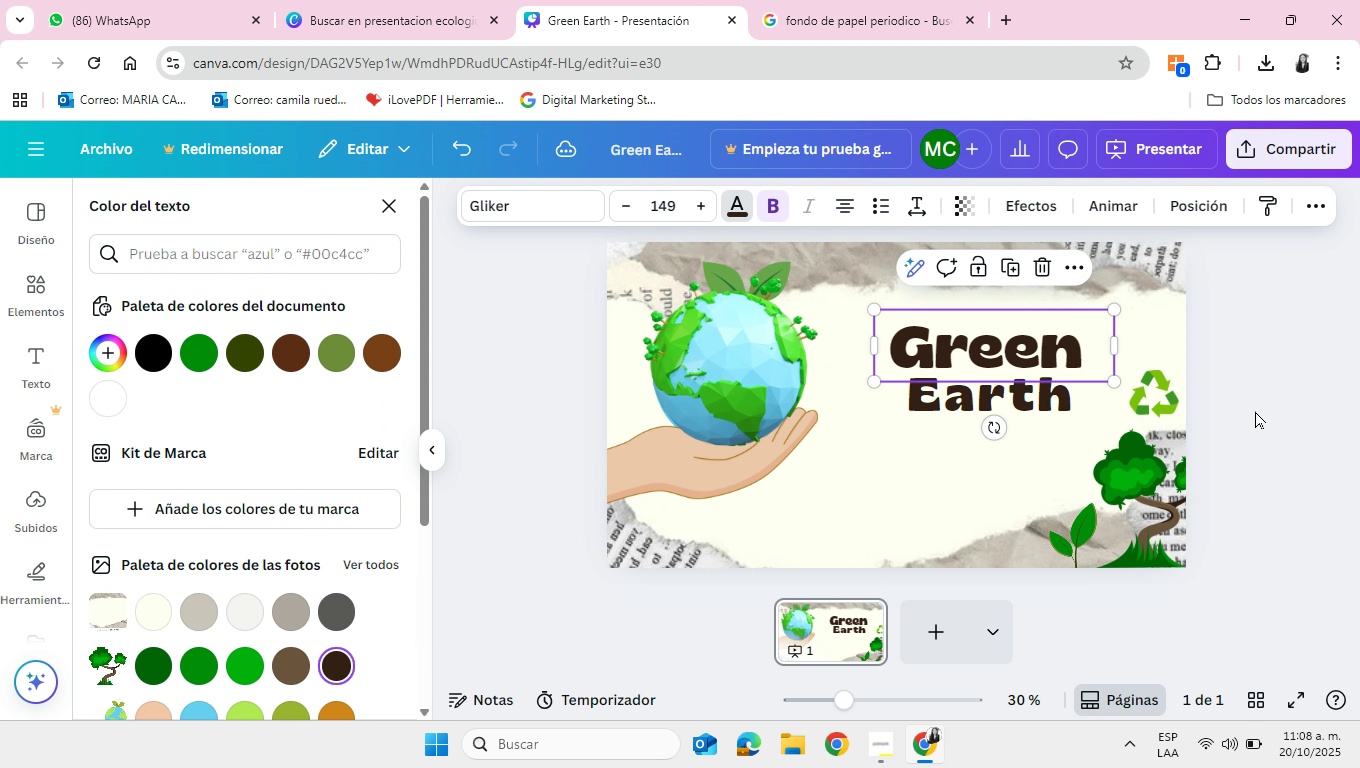 
left_click([1263, 407])
 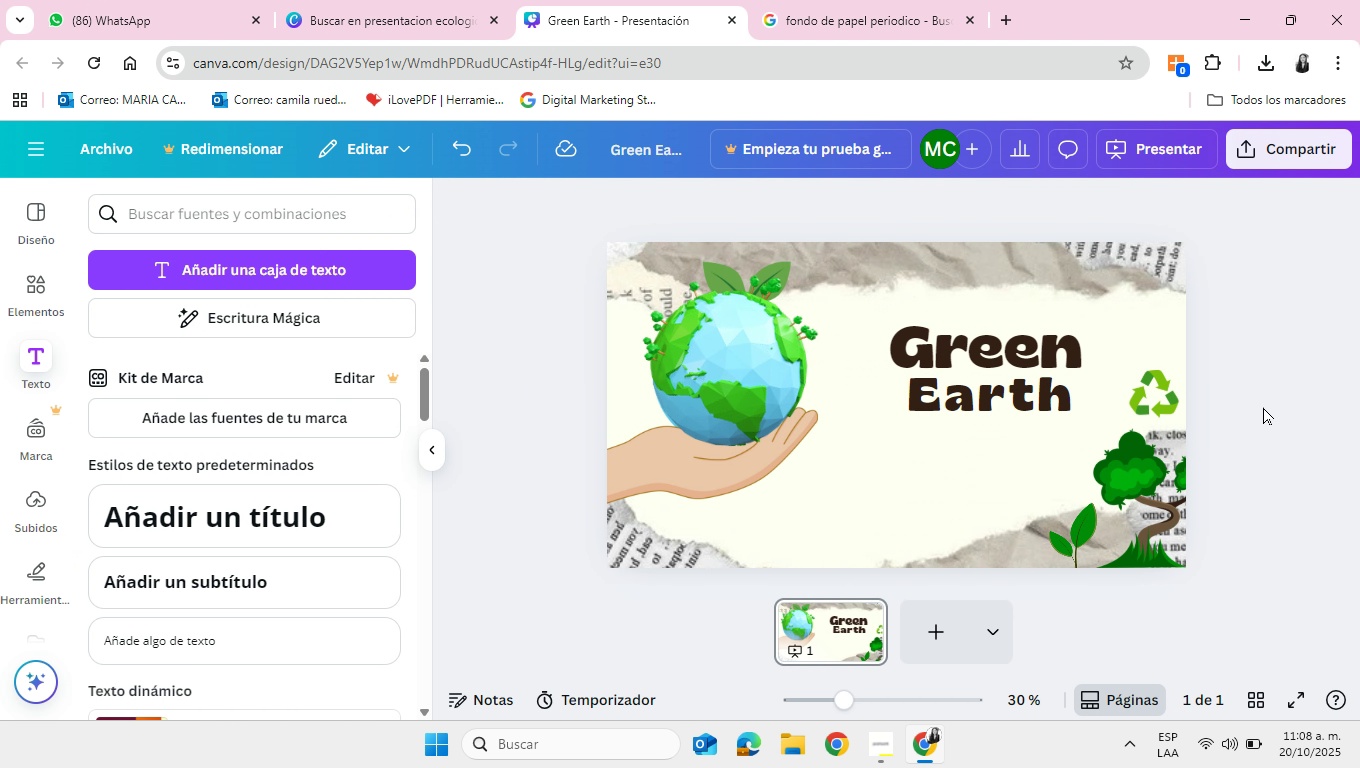 
left_click([1263, 407])
 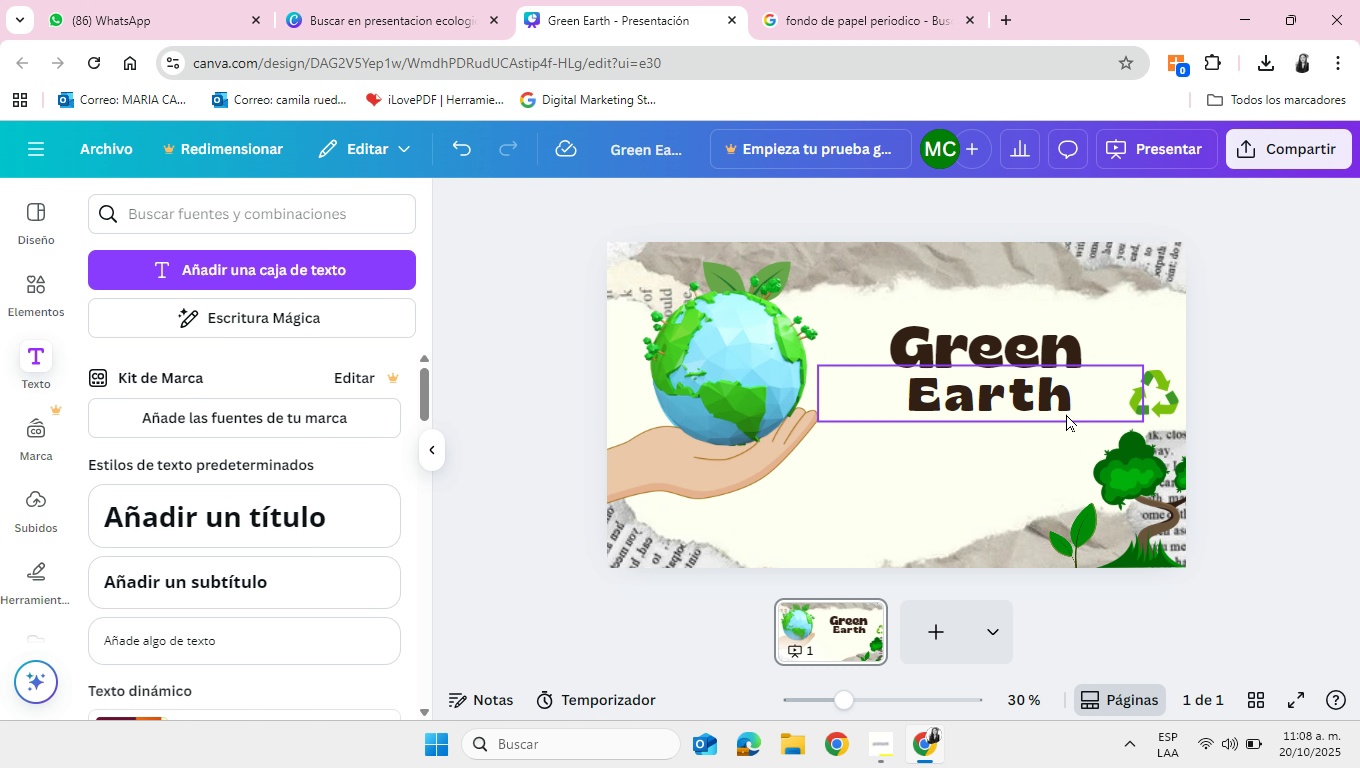 
wait(22.03)
 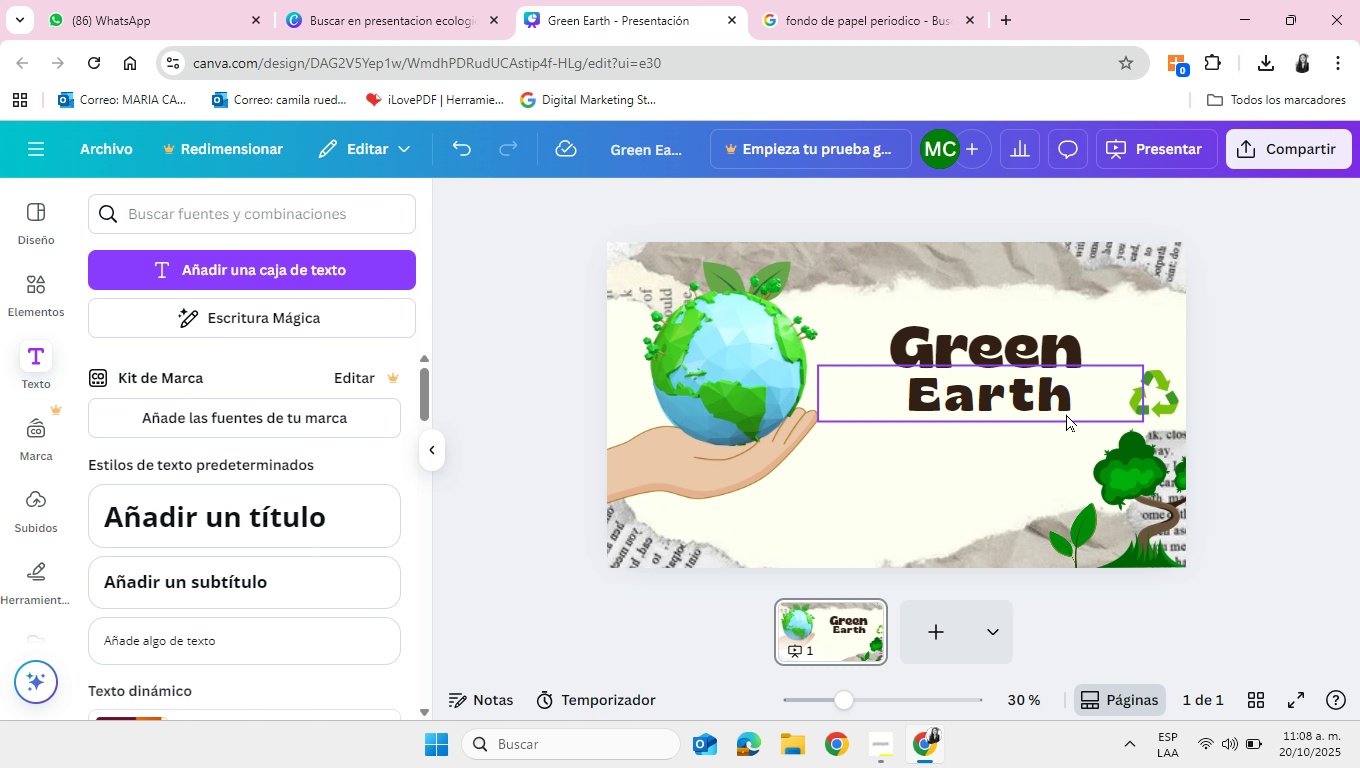 
left_click([29, 264])
 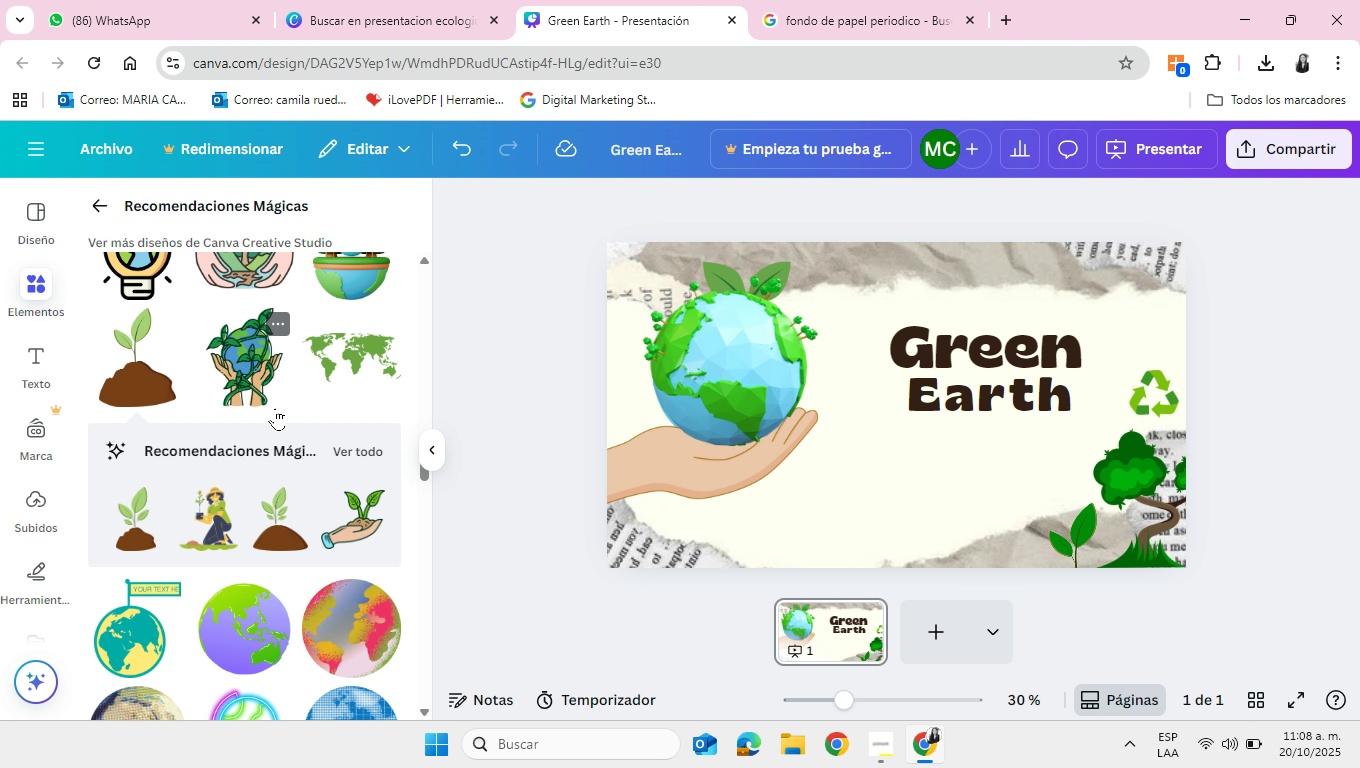 
scroll: coordinate [330, 434], scroll_direction: down, amount: 11.0
 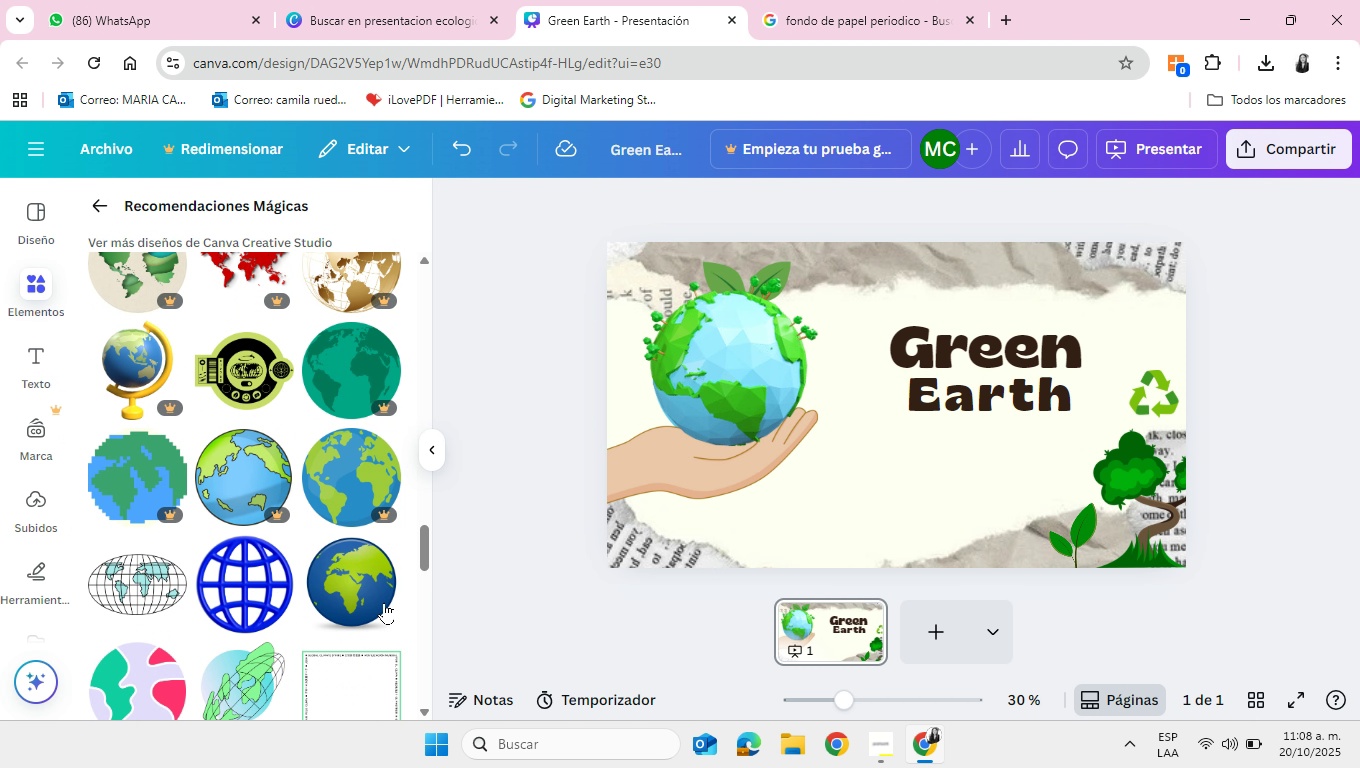 
scroll: coordinate [371, 584], scroll_direction: up, amount: 32.0
 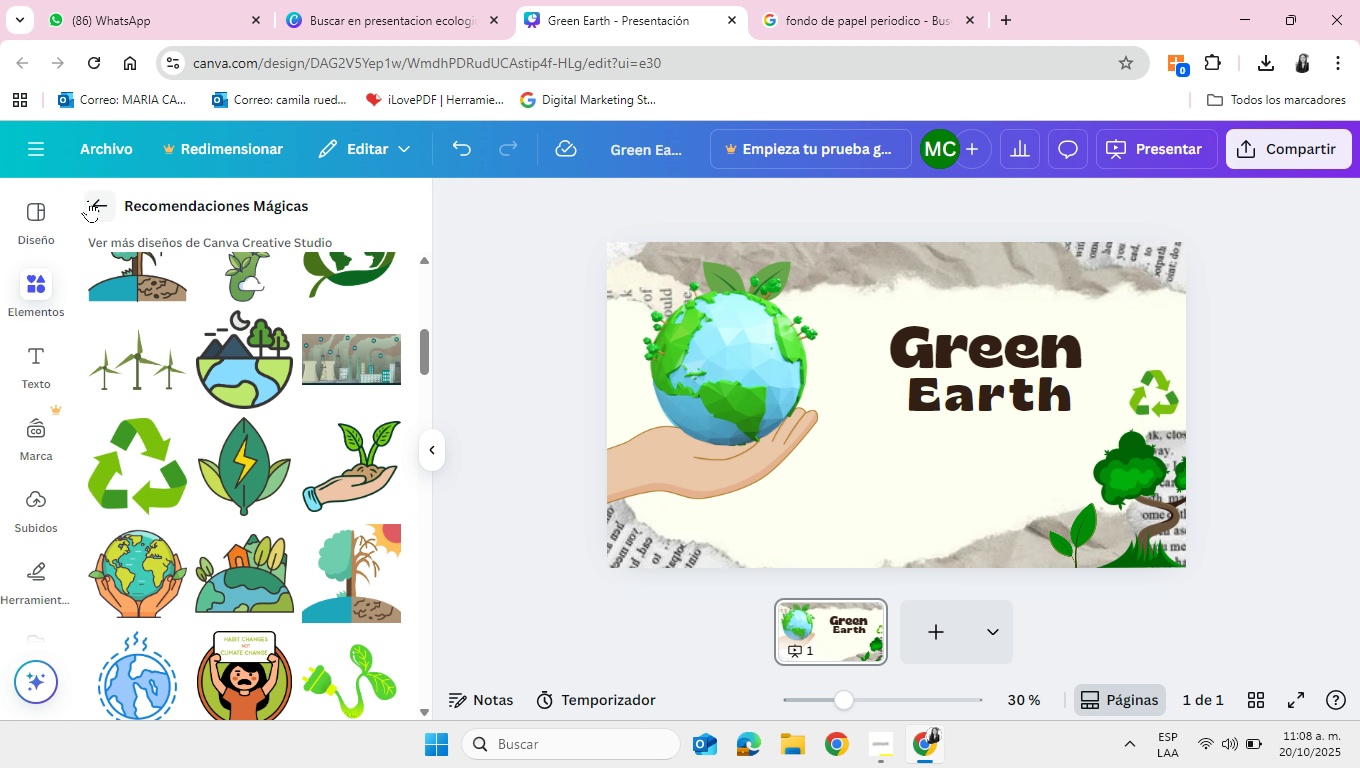 
left_click([92, 202])
 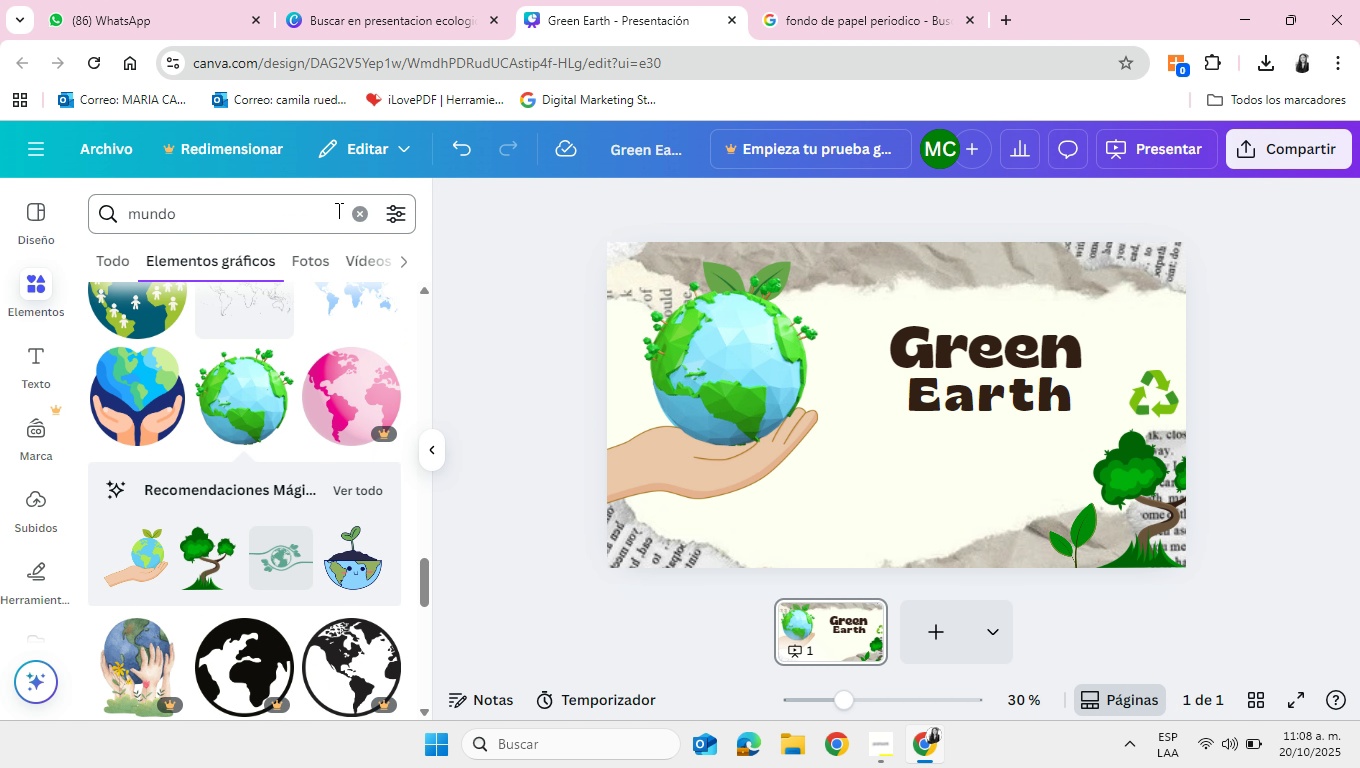 
left_click([356, 212])
 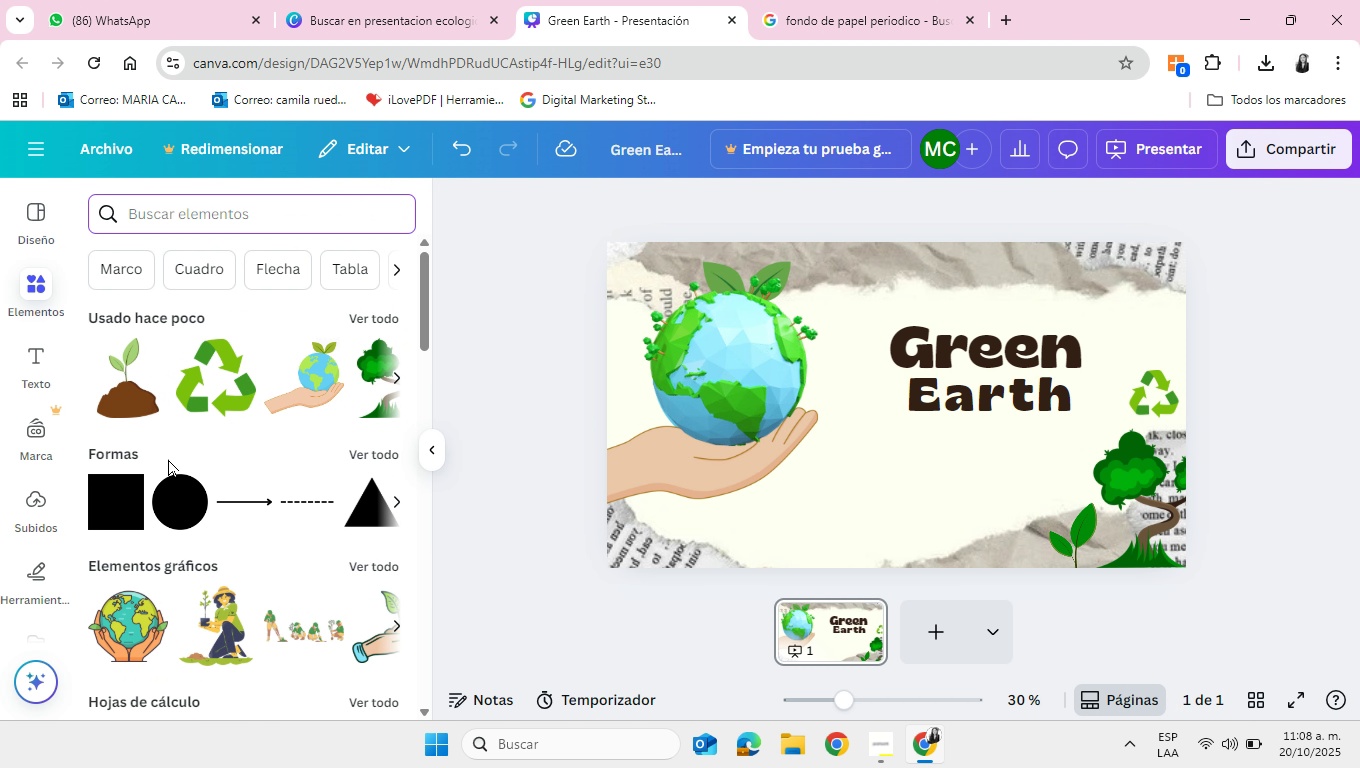 
wait(8.19)
 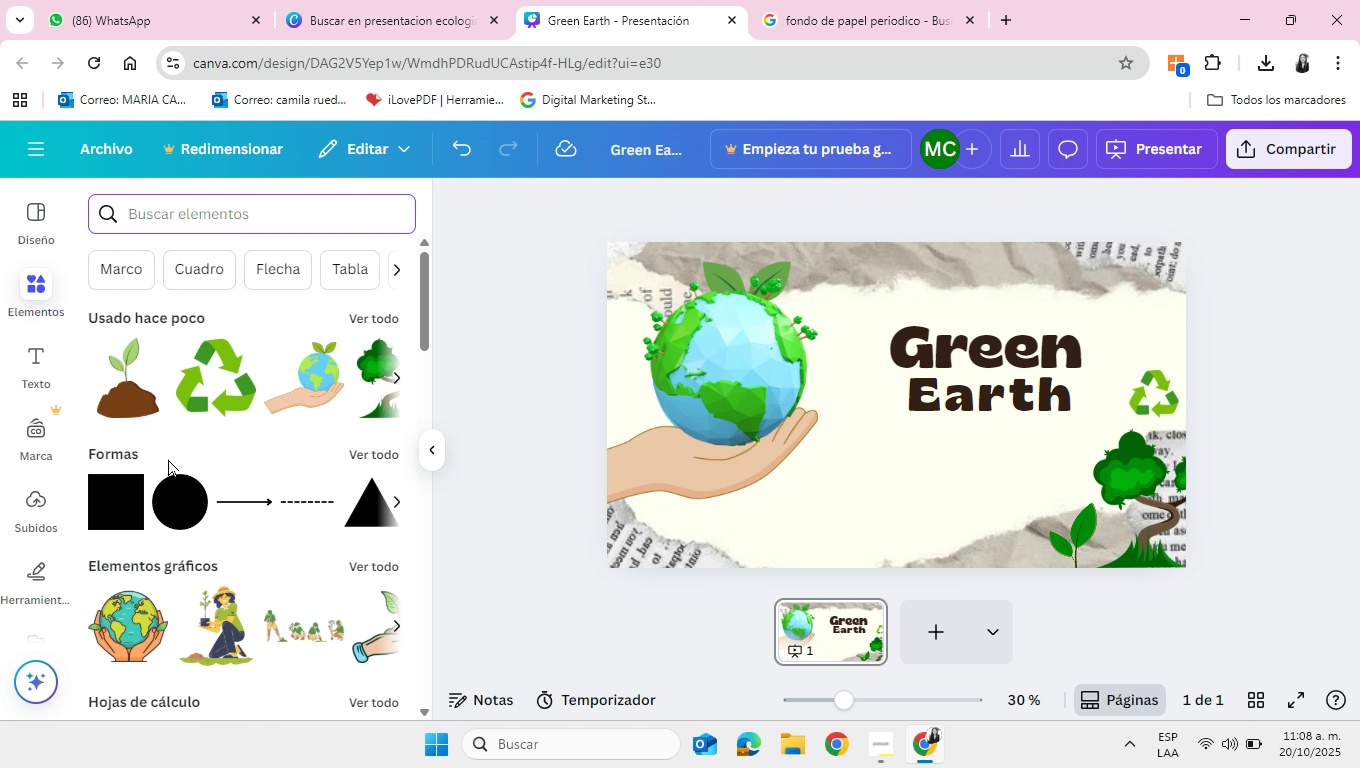 
left_click_drag(start_coordinate=[887, 435], to_coordinate=[887, 501])
 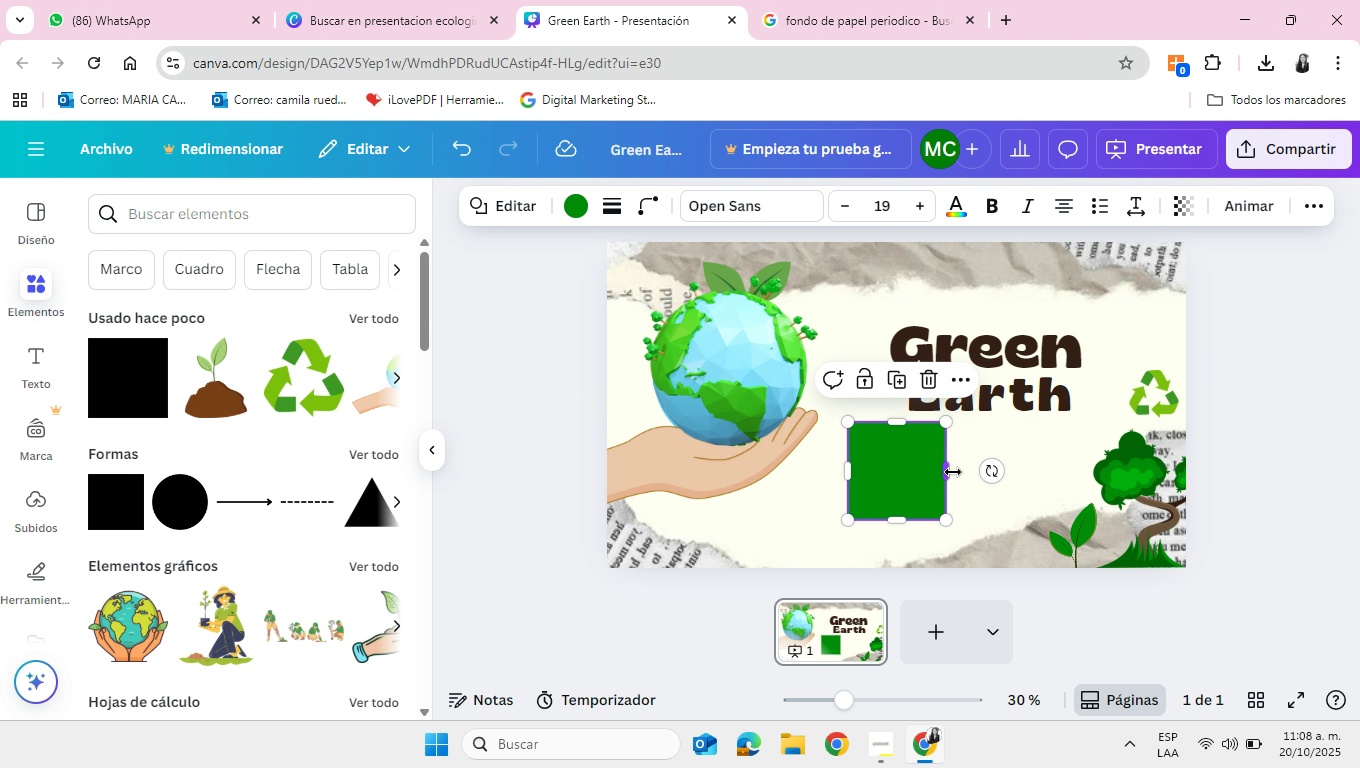 
left_click_drag(start_coordinate=[952, 472], to_coordinate=[1089, 469])
 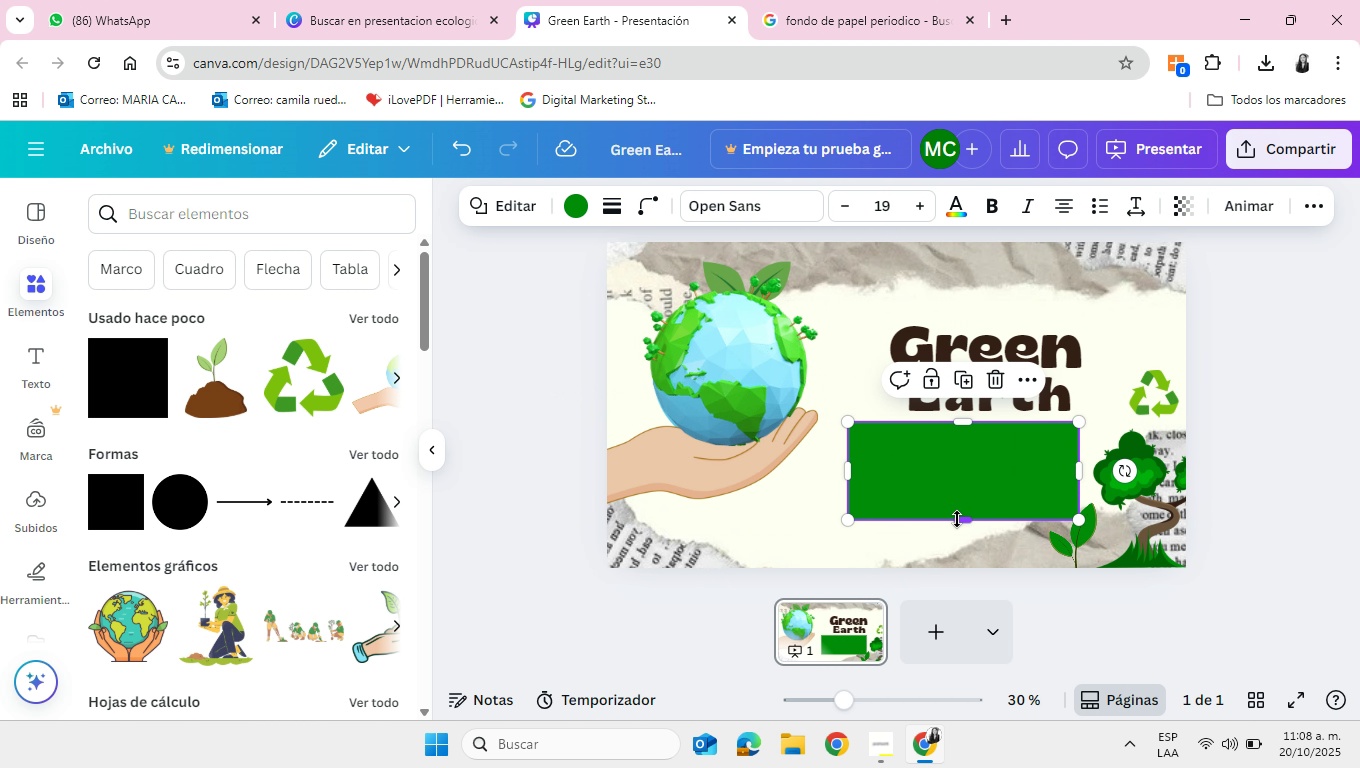 
left_click_drag(start_coordinate=[957, 519], to_coordinate=[958, 481])
 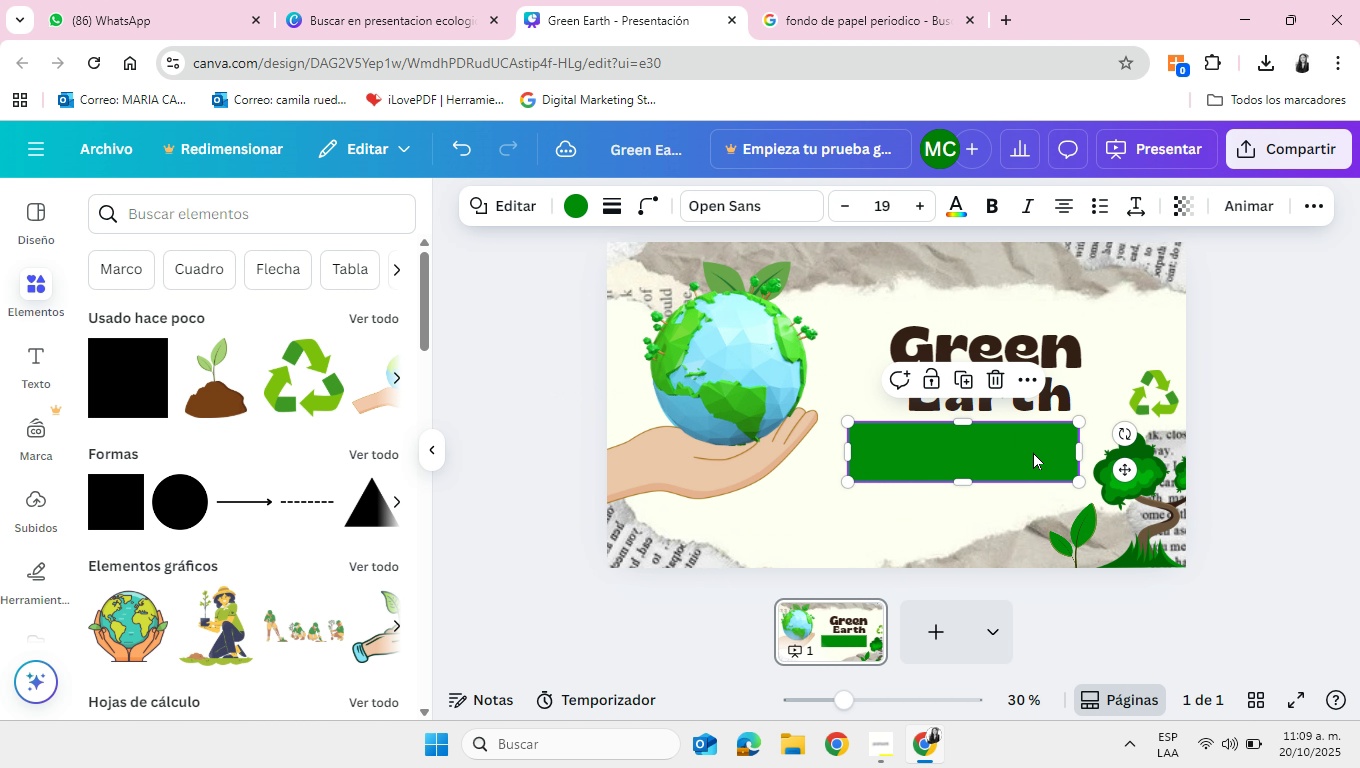 
left_click_drag(start_coordinate=[1035, 452], to_coordinate=[1014, 458])
 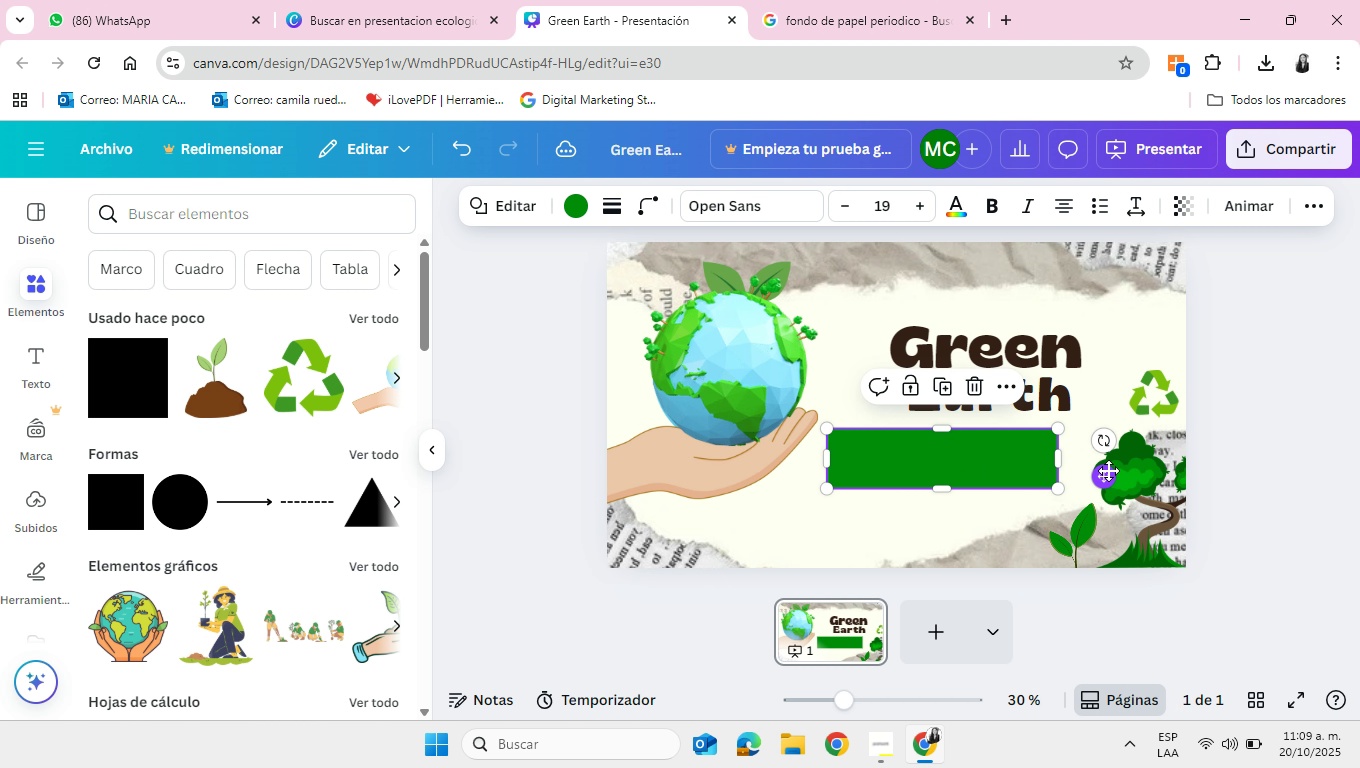 
left_click_drag(start_coordinate=[1104, 442], to_coordinate=[1108, 447])
 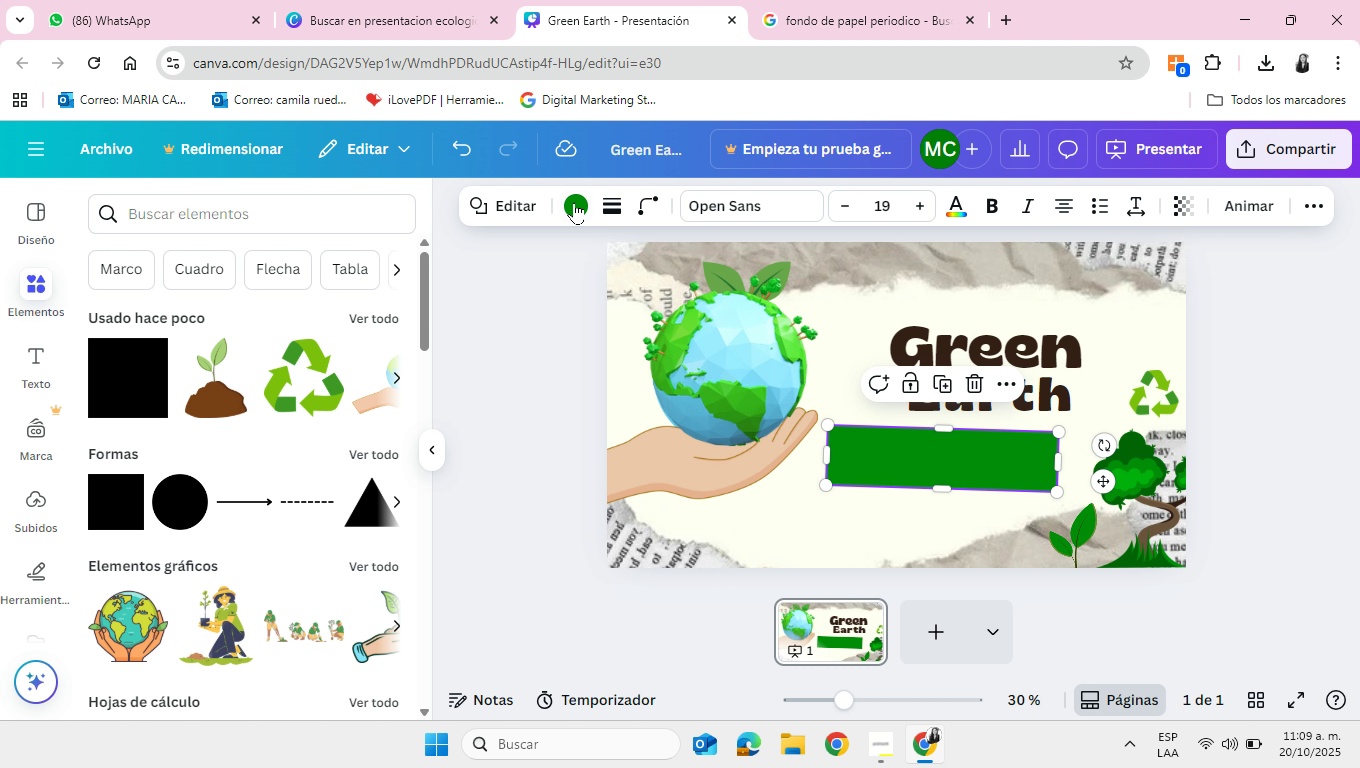 
left_click([576, 207])
 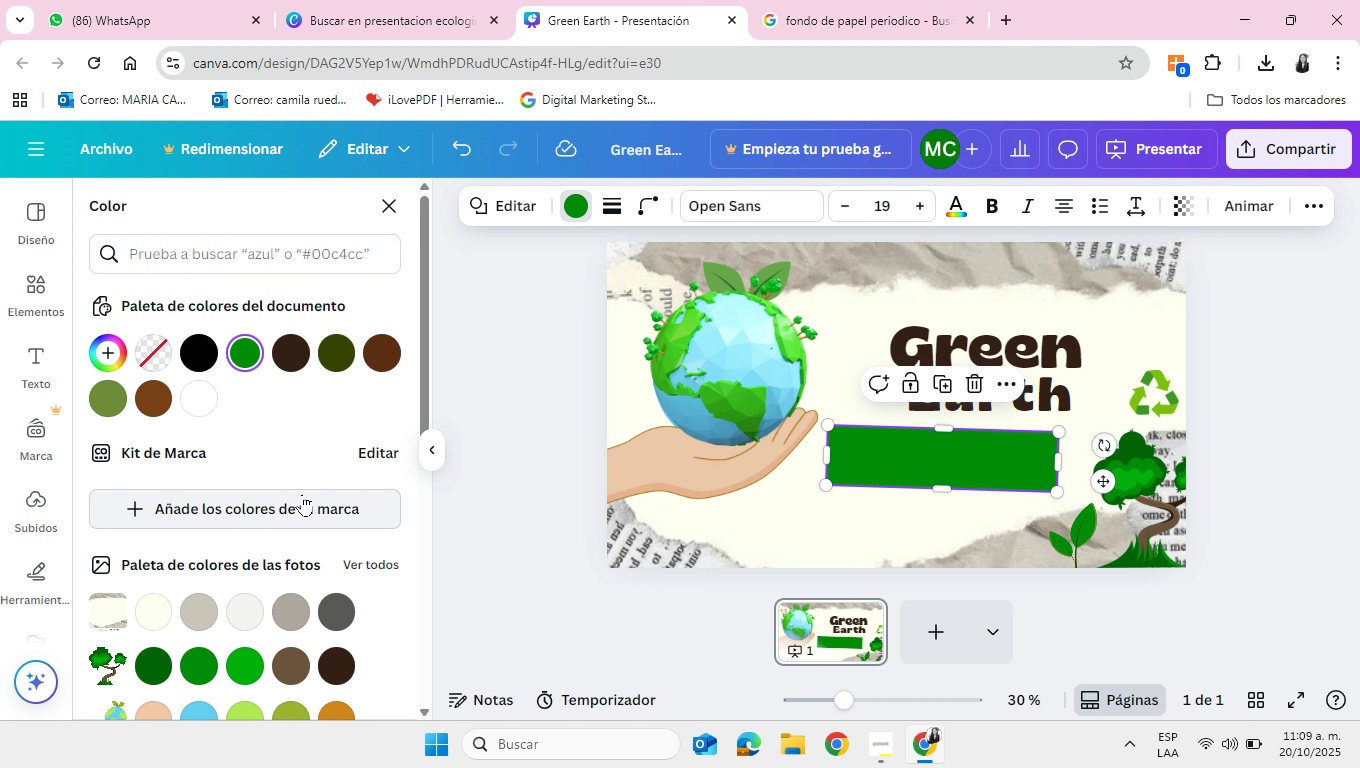 
scroll: coordinate [316, 493], scroll_direction: down, amount: 6.0
 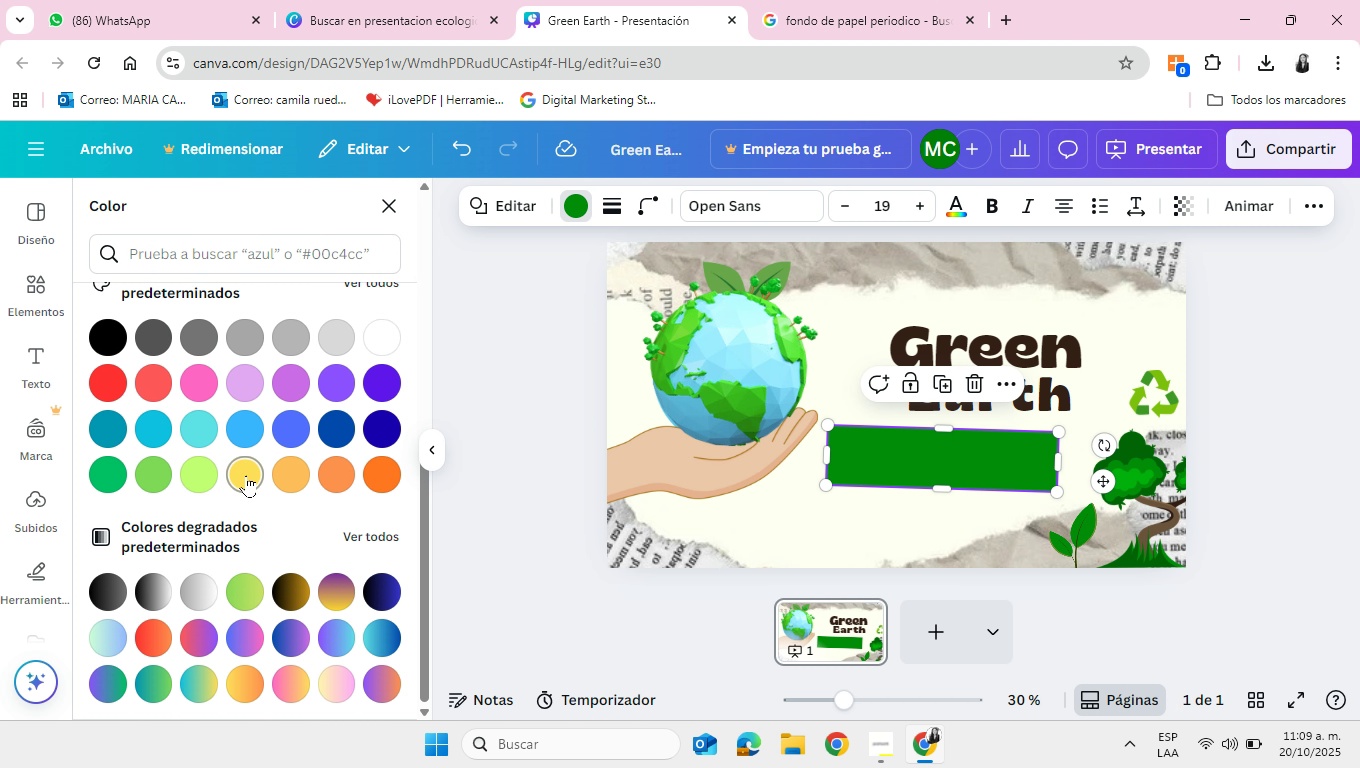 
left_click([246, 475])
 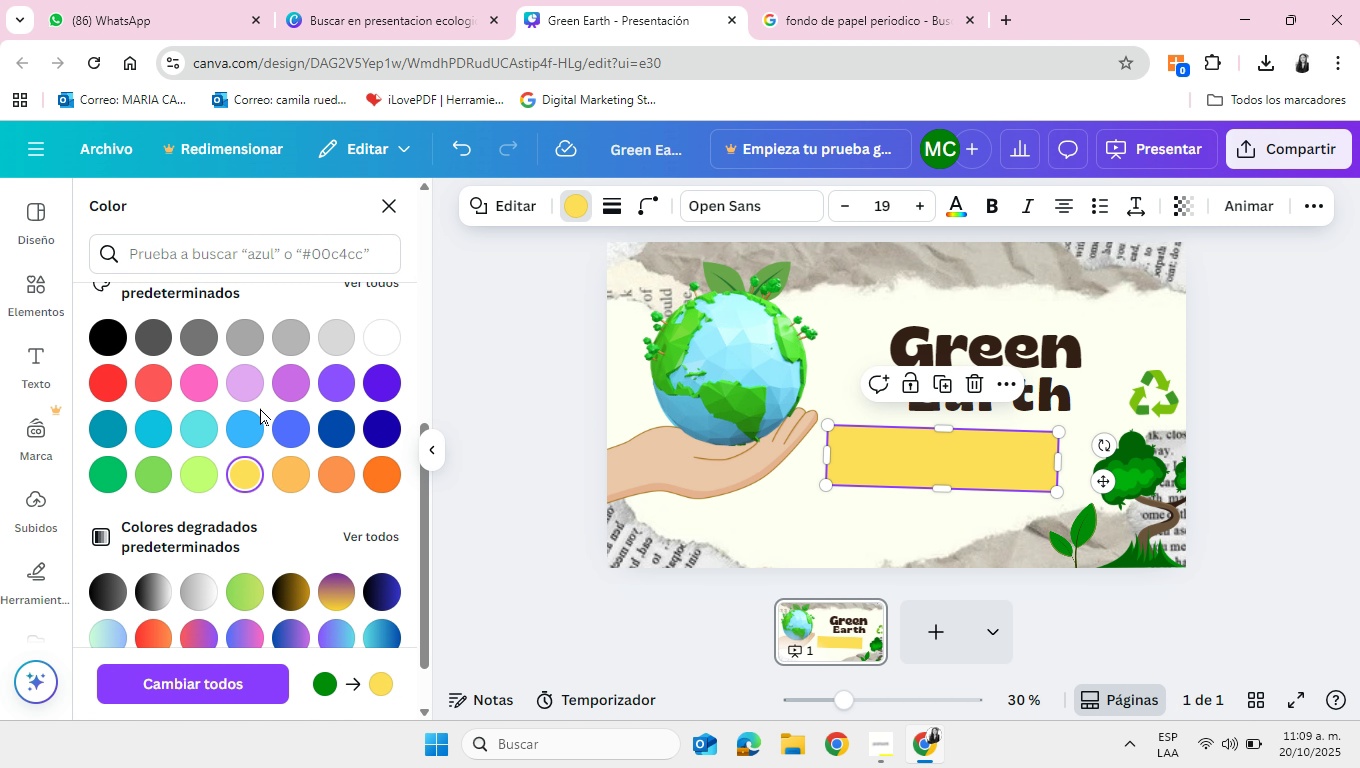 
scroll: coordinate [289, 460], scroll_direction: up, amount: 10.0
 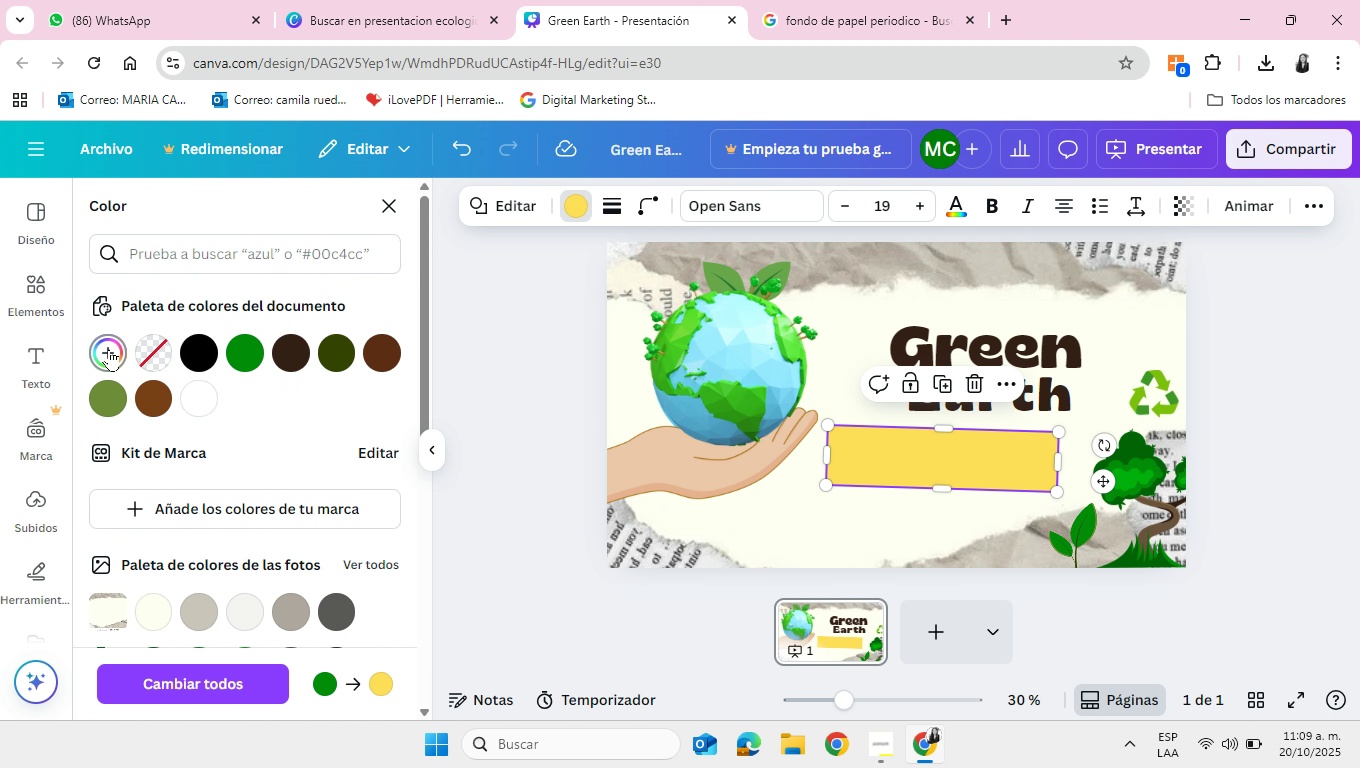 
left_click([109, 349])
 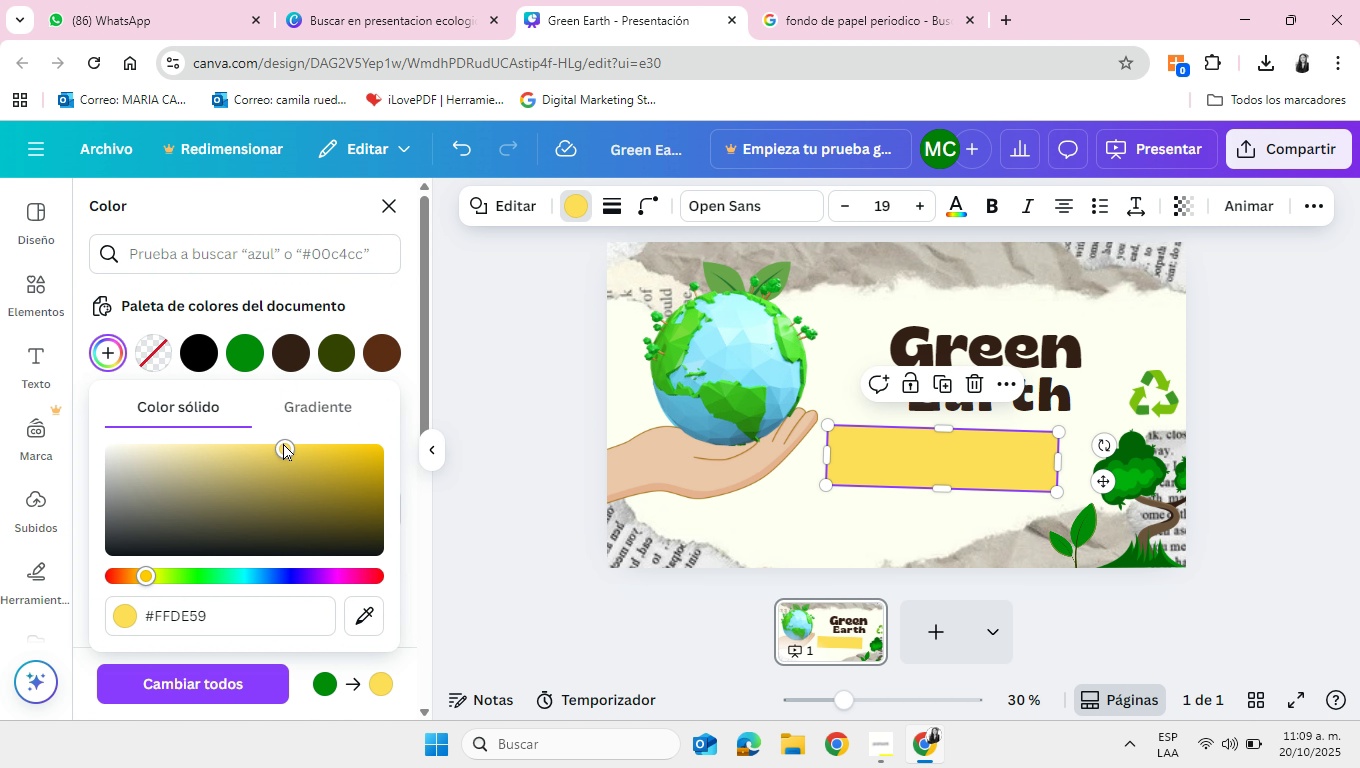 
left_click_drag(start_coordinate=[283, 443], to_coordinate=[258, 443])
 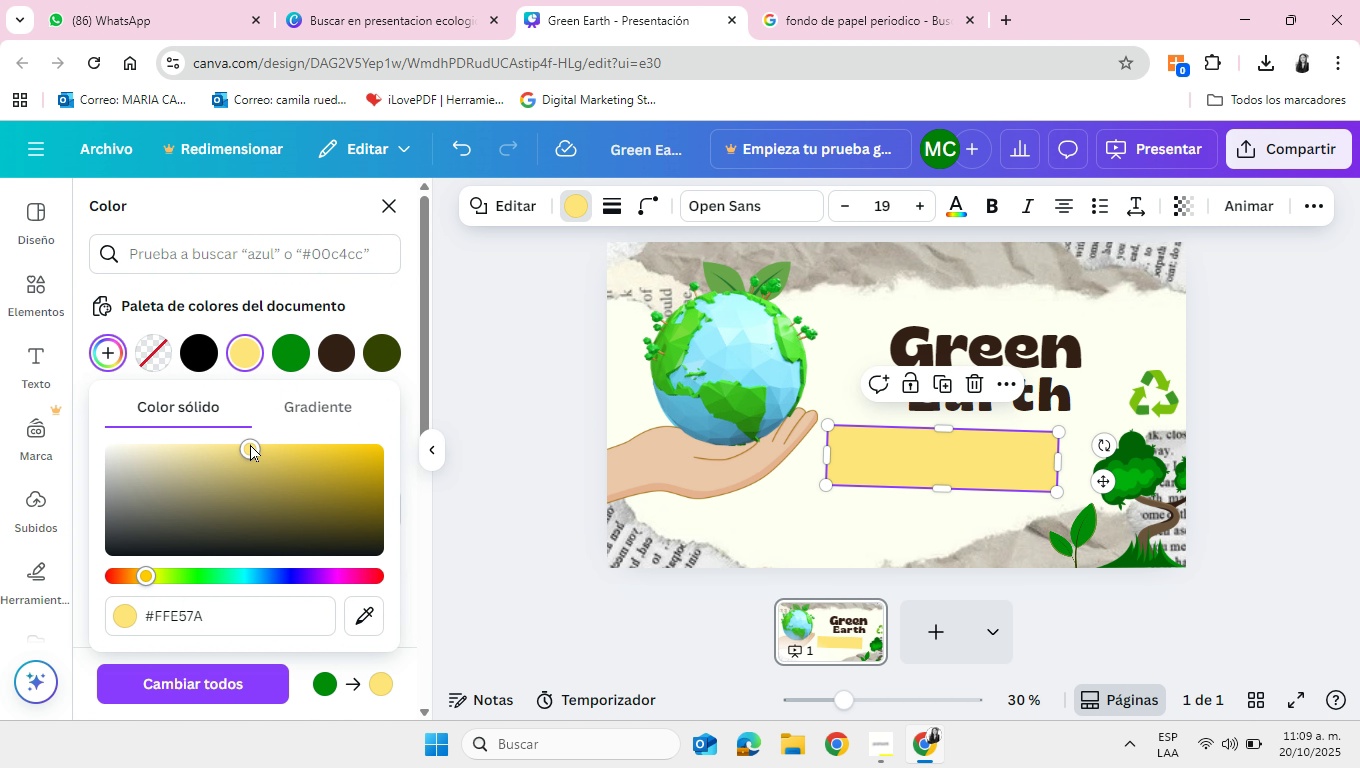 
left_click([250, 444])
 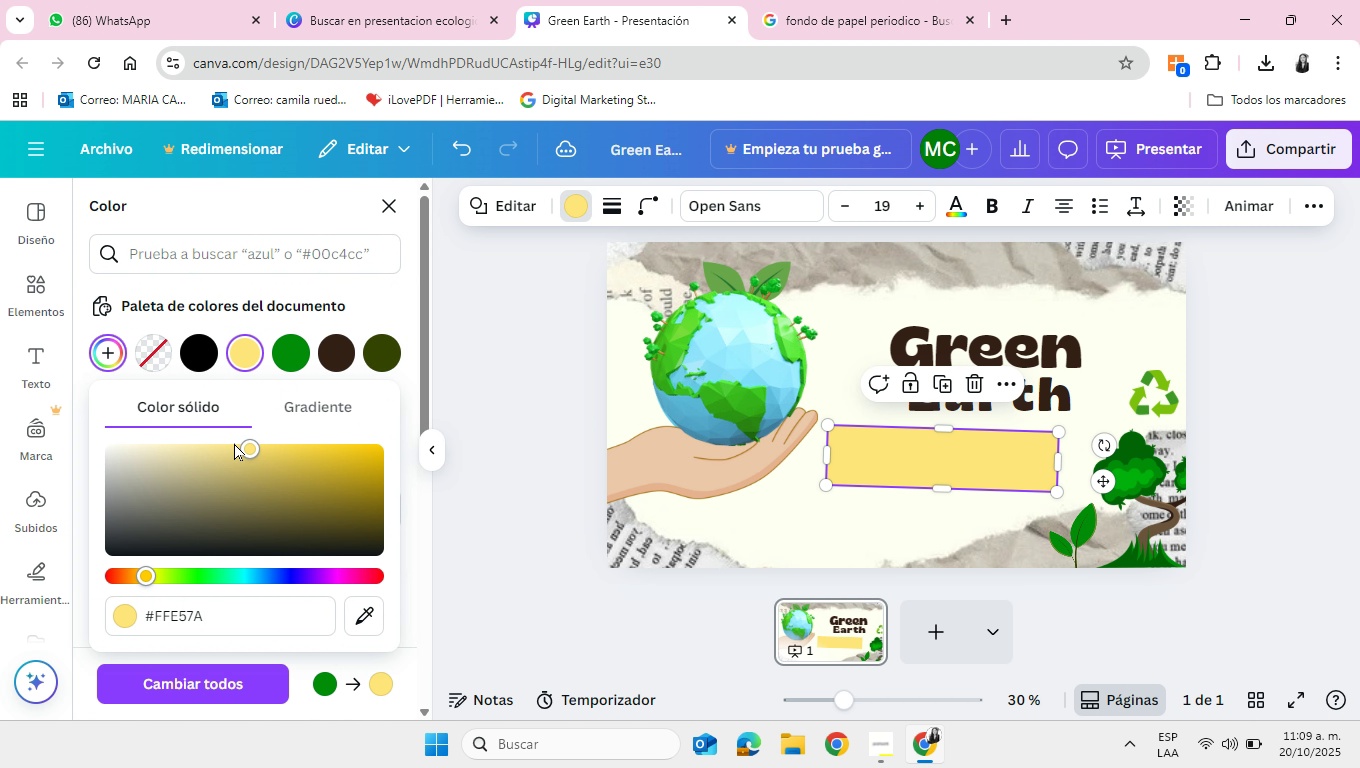 
left_click([230, 443])
 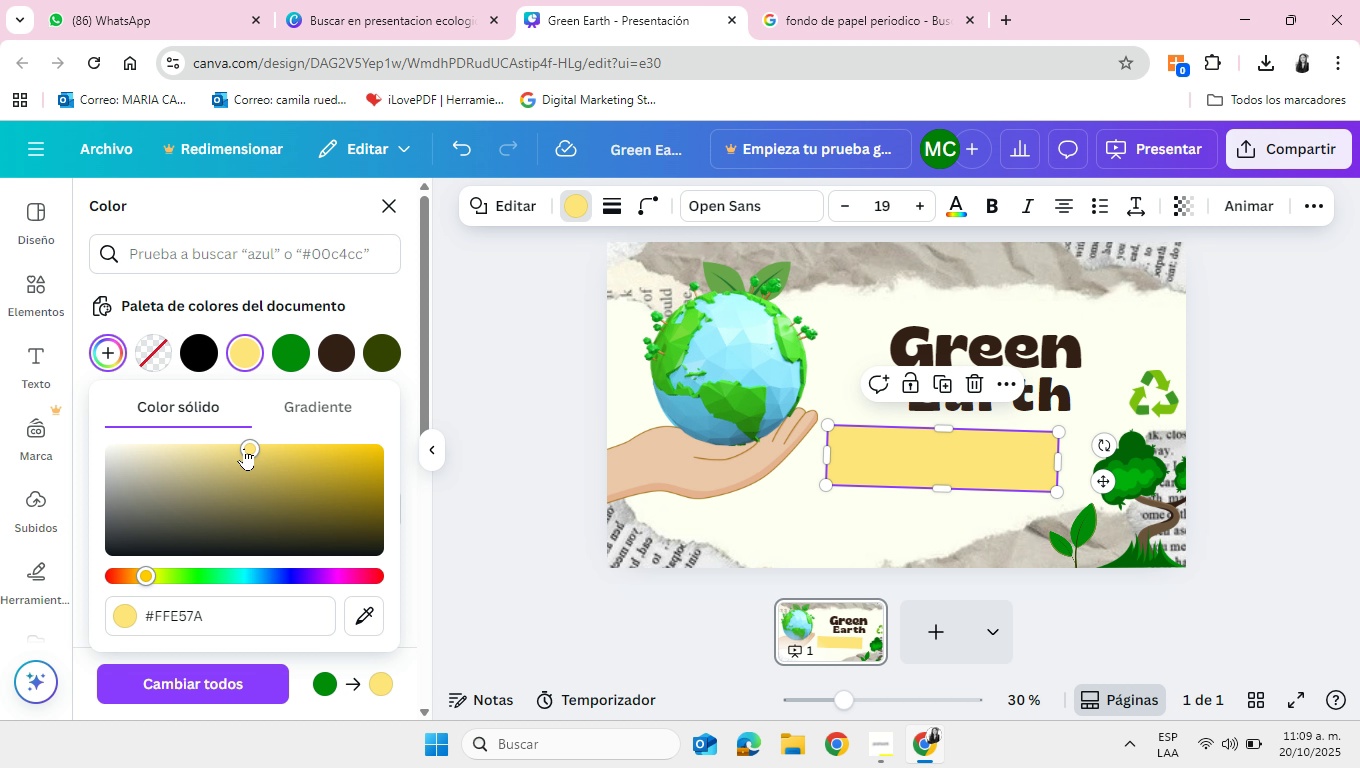 
left_click_drag(start_coordinate=[246, 448], to_coordinate=[238, 437])
 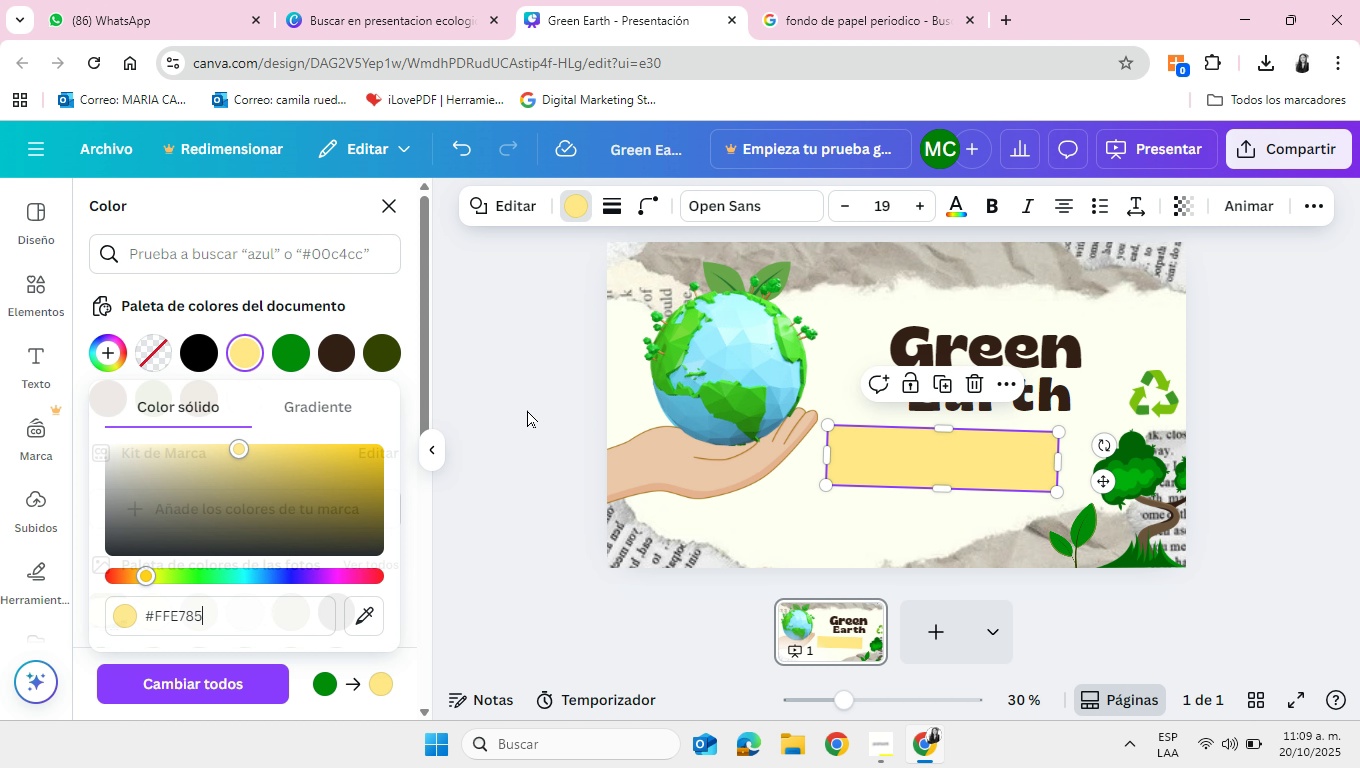 
left_click([527, 410])
 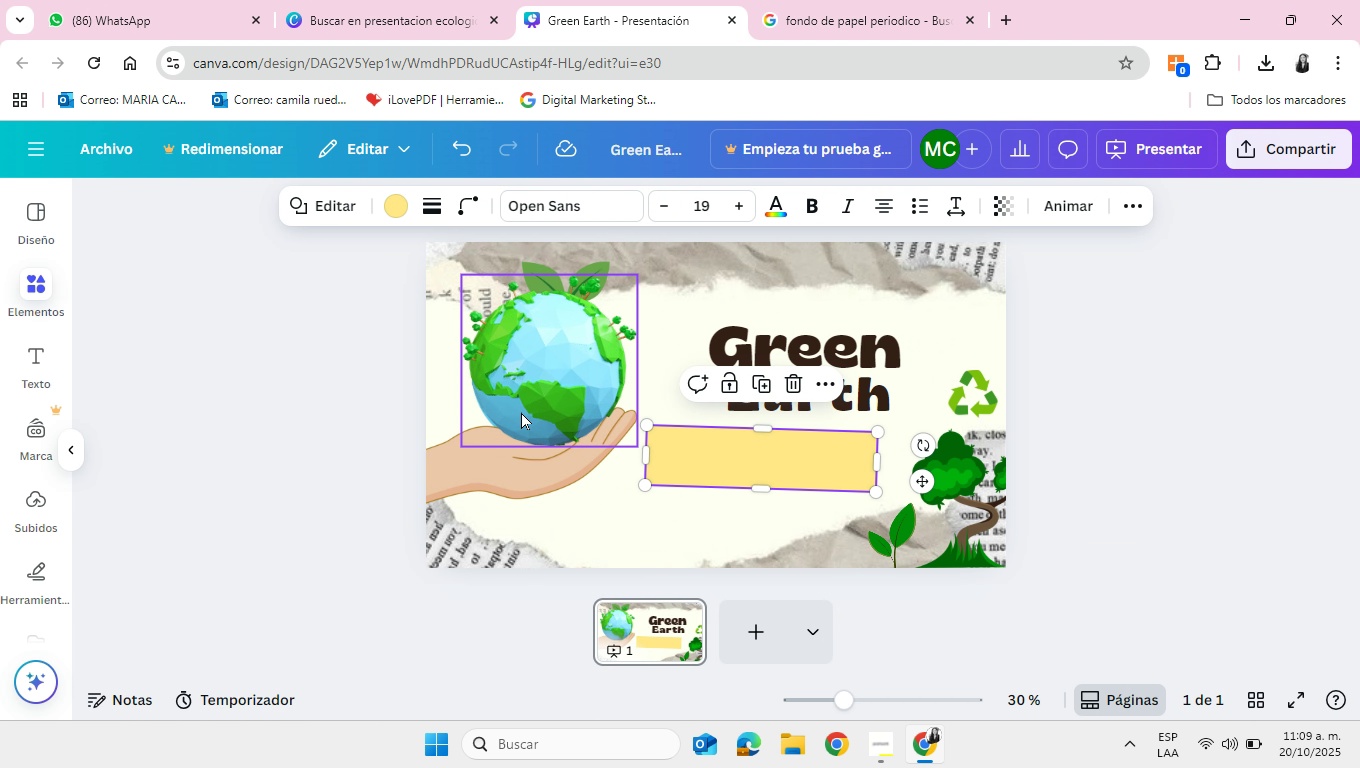 
left_click([527, 410])
 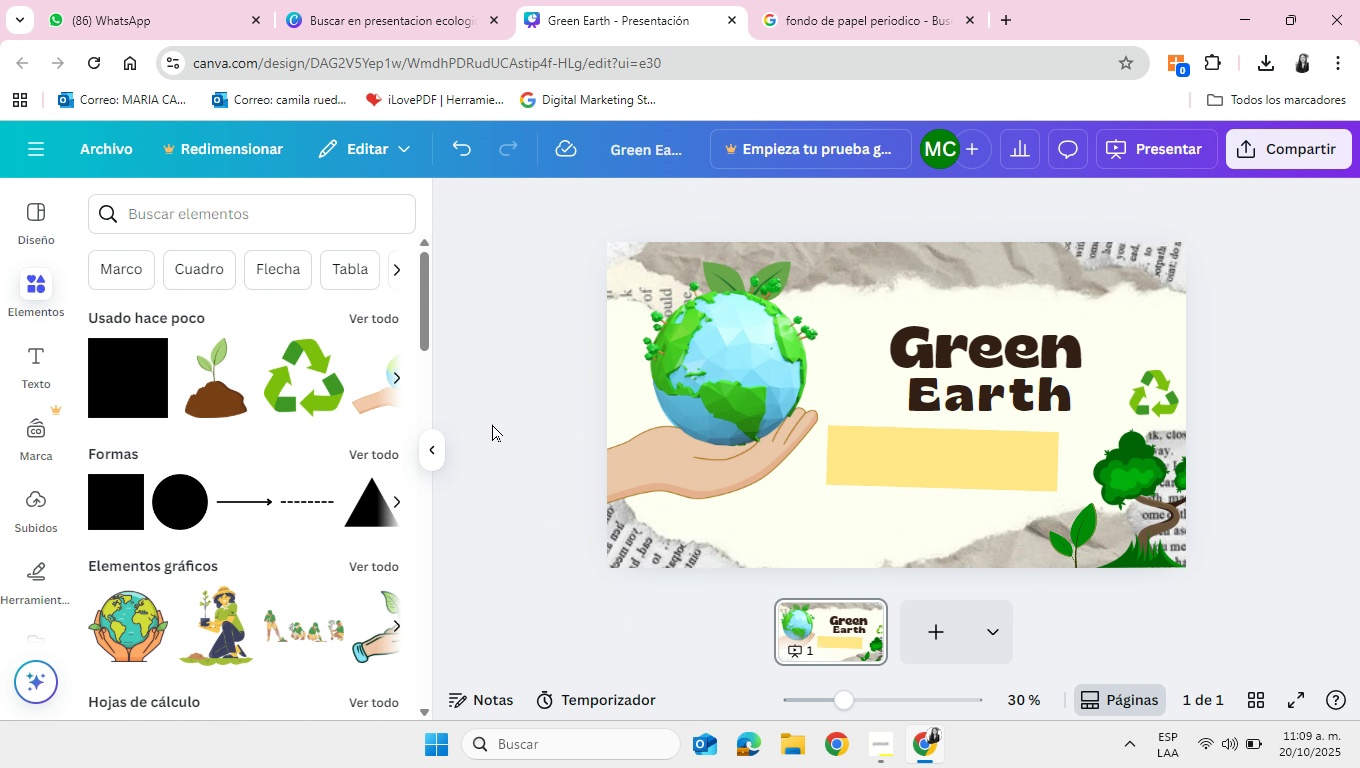 
left_click([492, 424])
 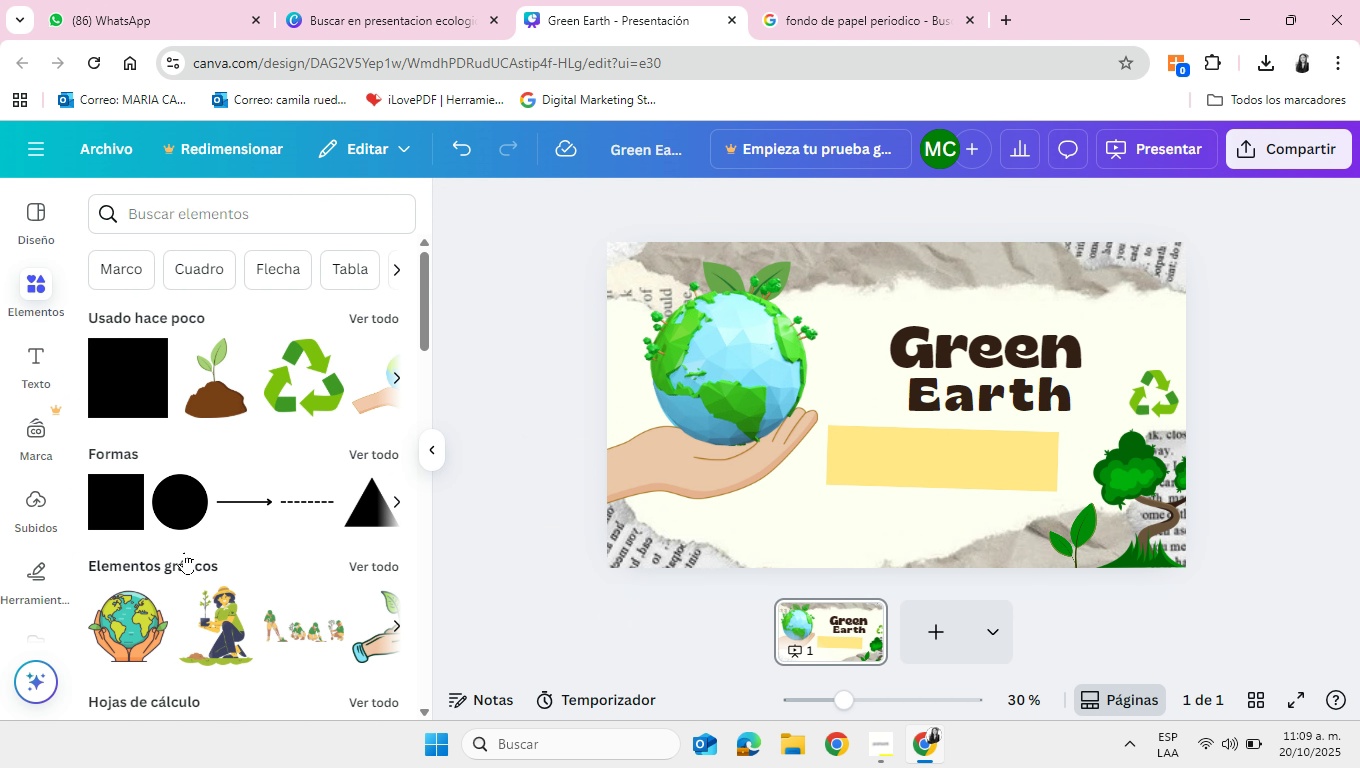 
left_click([45, 368])
 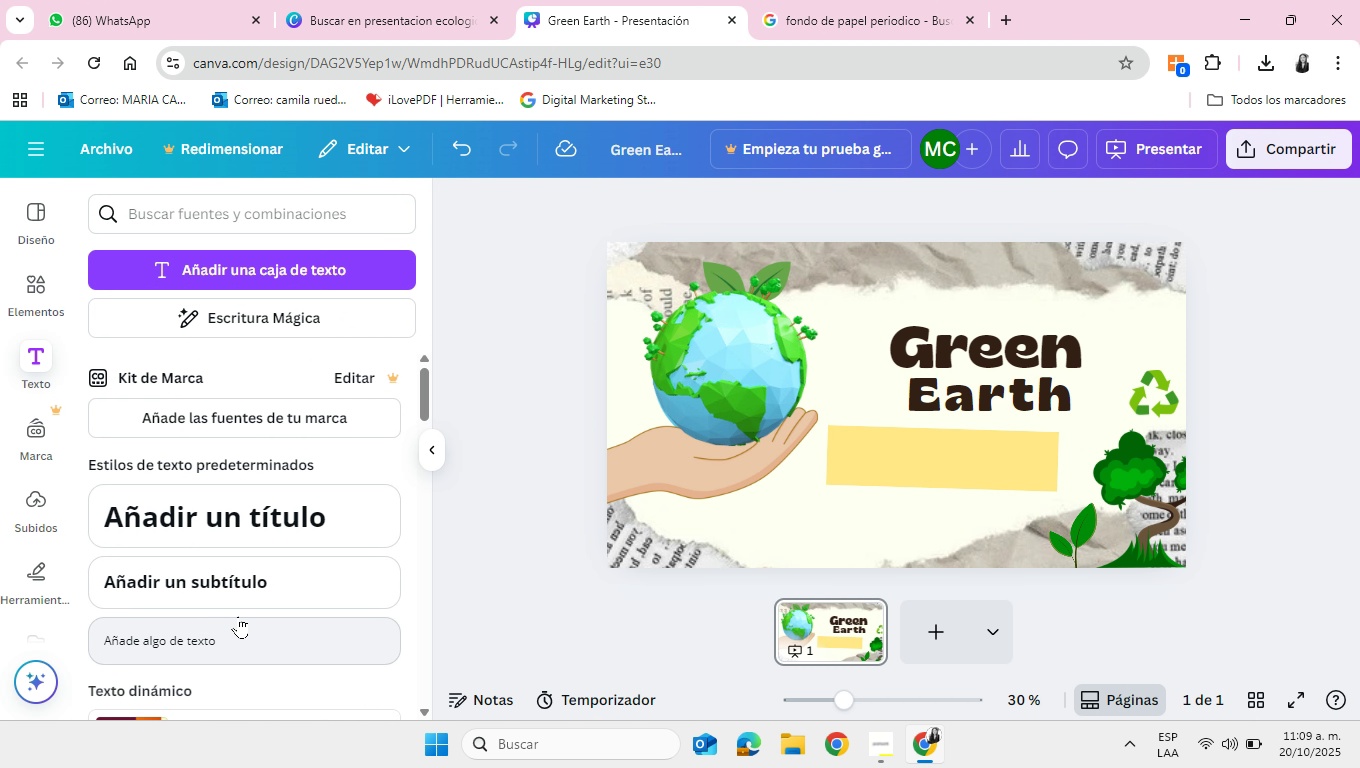 
left_click([238, 574])
 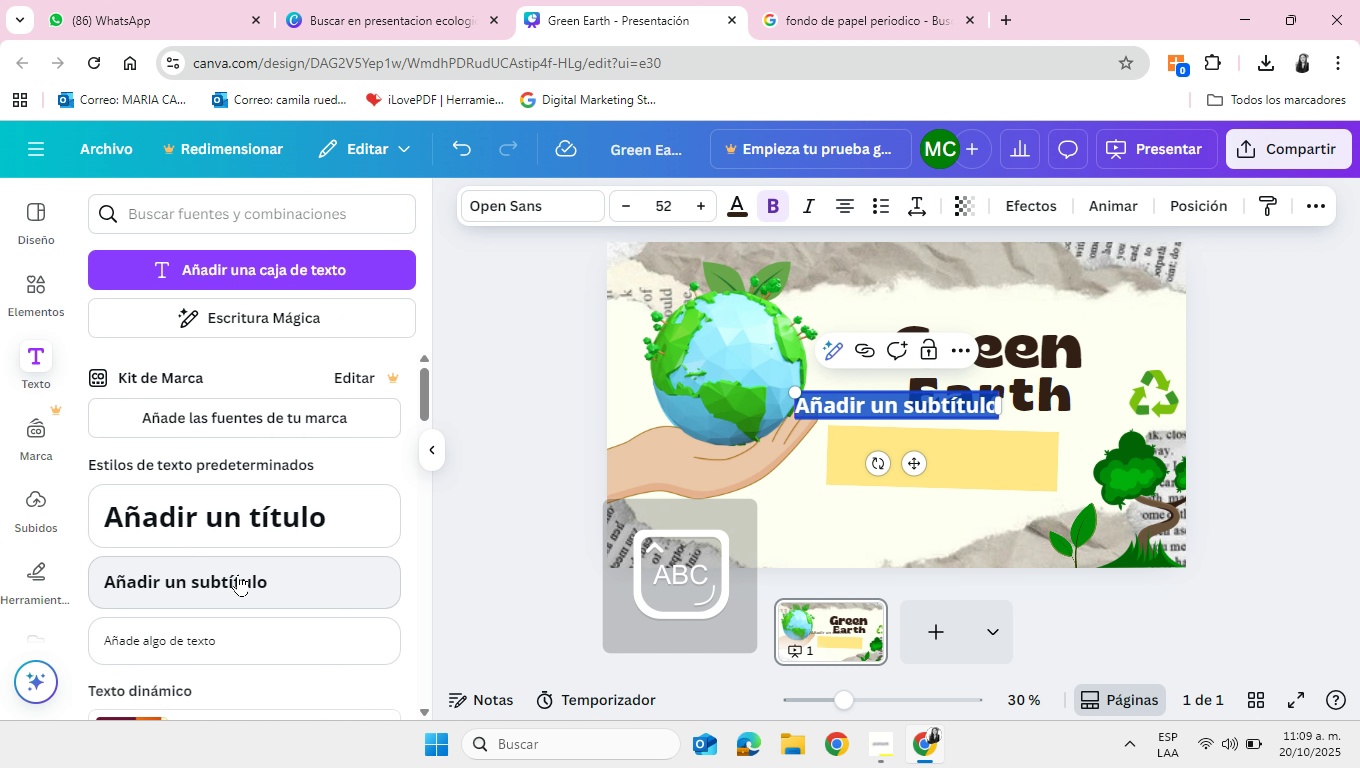 
type(Caring for the planet)
 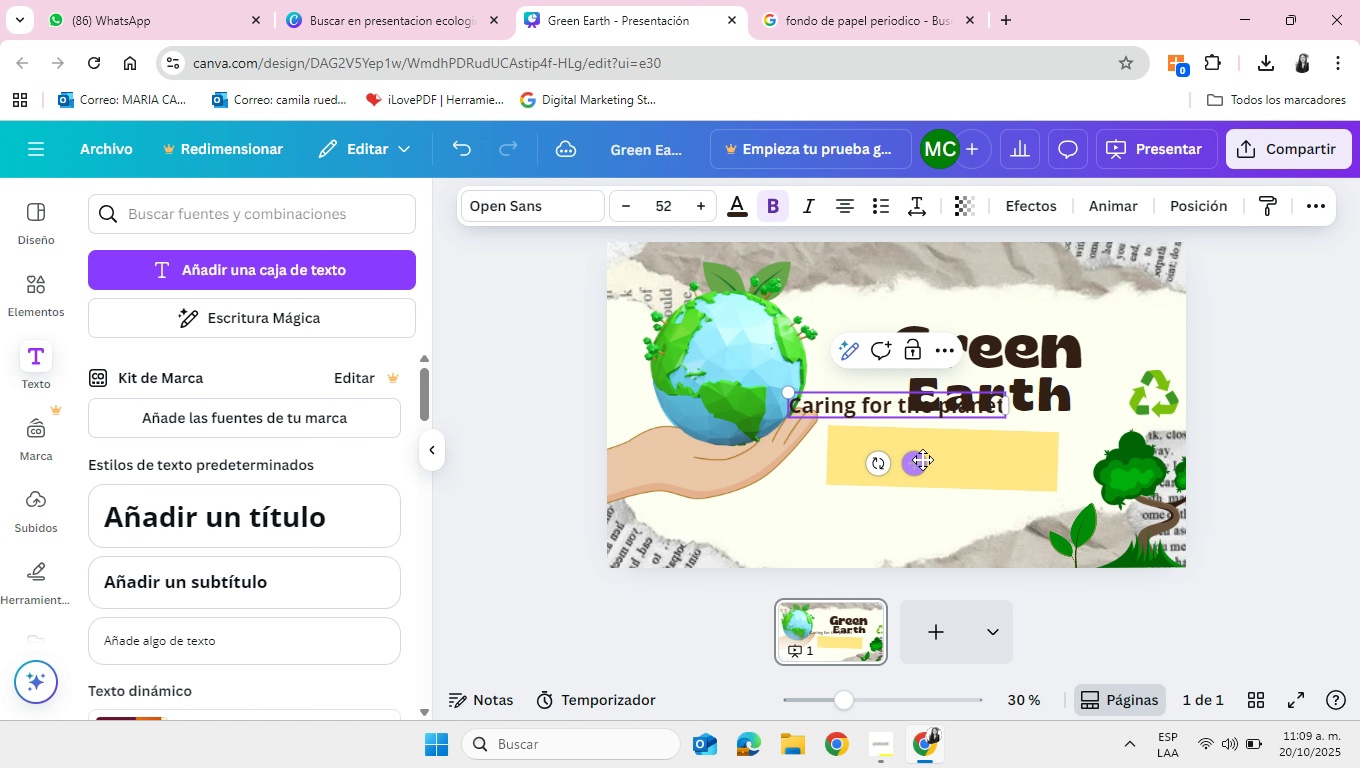 
left_click_drag(start_coordinate=[917, 462], to_coordinate=[942, 506])
 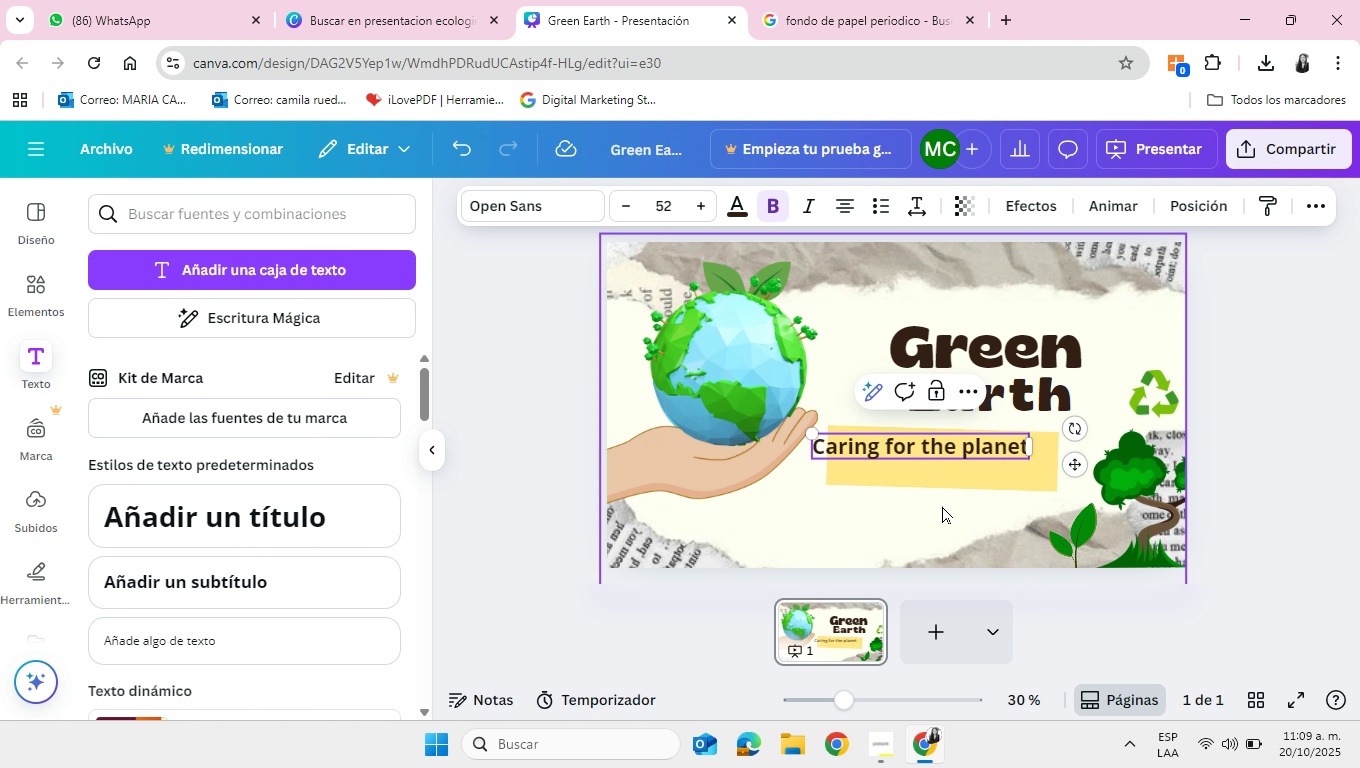 
type(m)
key(Backspace)
type( means caring forlife )
 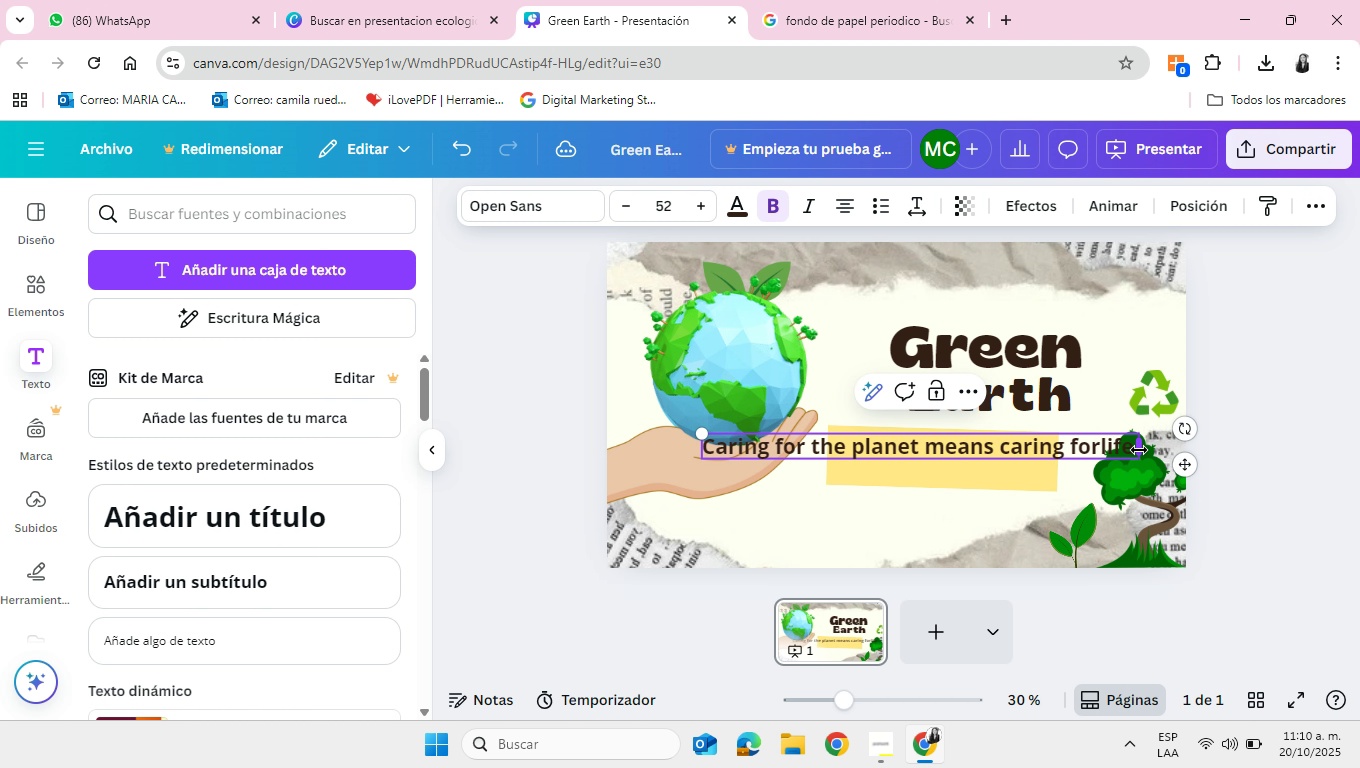 
left_click_drag(start_coordinate=[1139, 450], to_coordinate=[979, 473])
 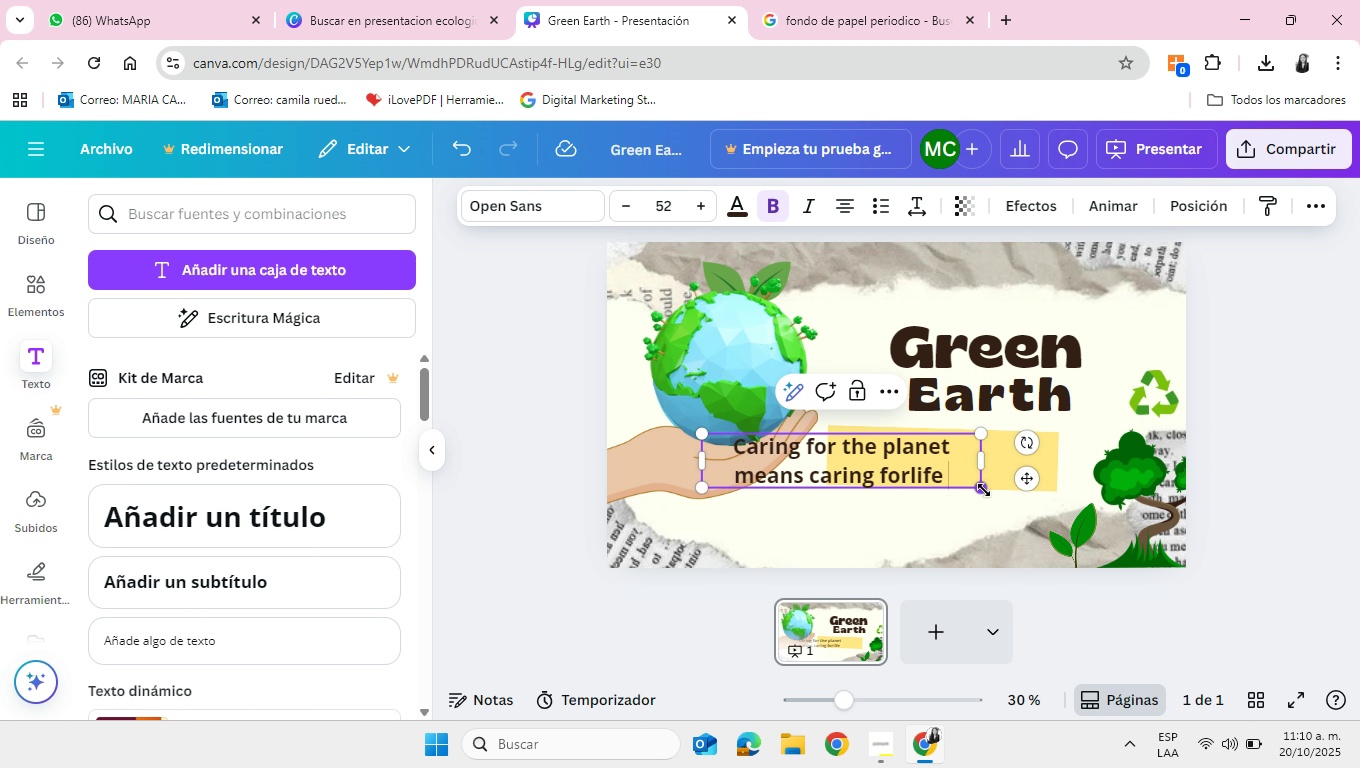 
left_click_drag(start_coordinate=[984, 490], to_coordinate=[913, 475])
 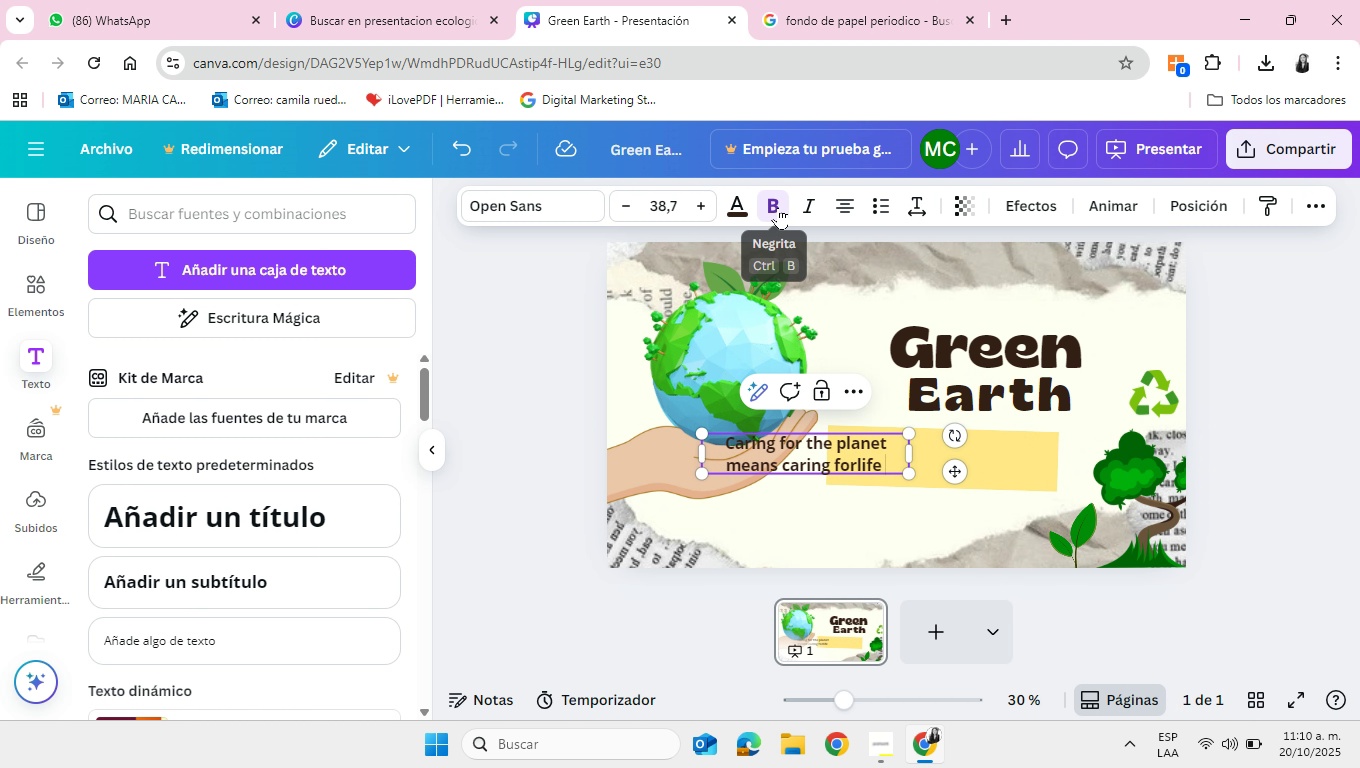 
left_click([776, 207])
 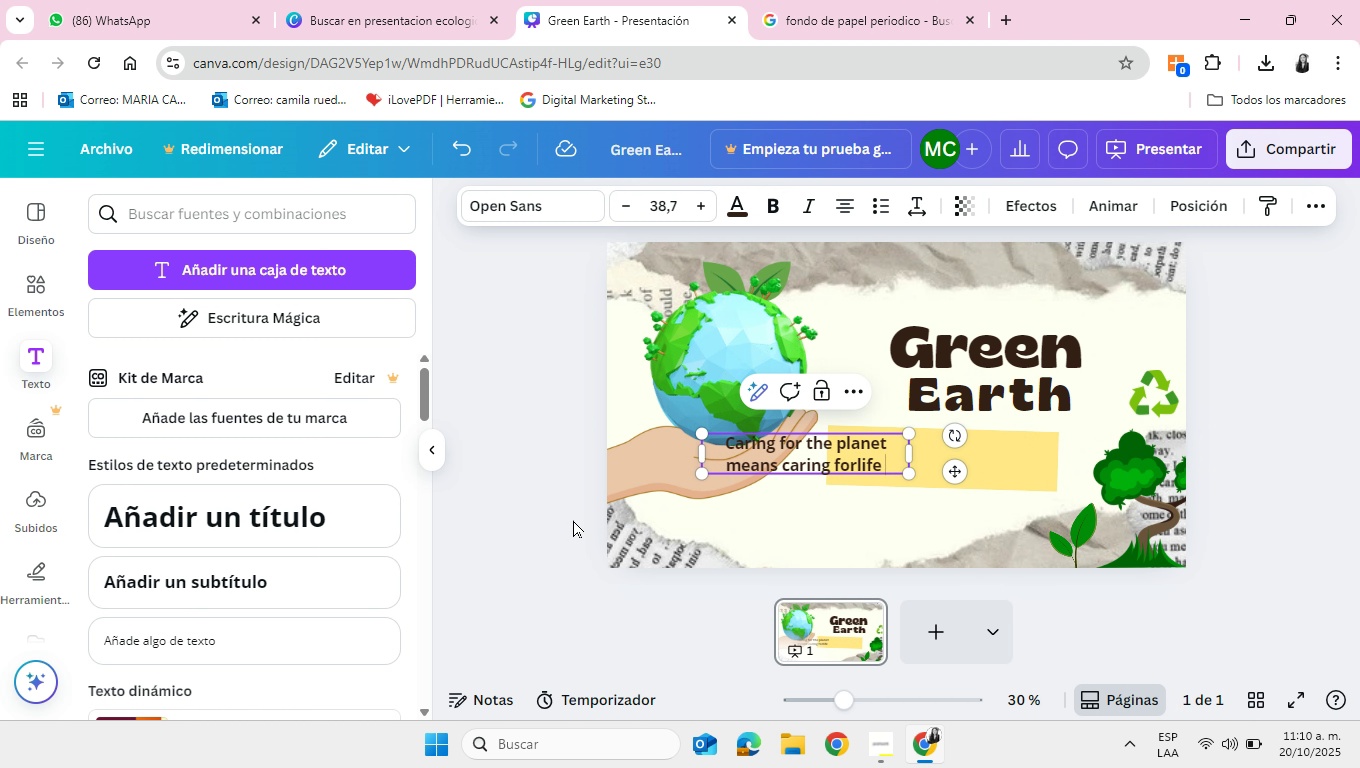 
left_click_drag(start_coordinate=[530, 506], to_coordinate=[536, 506])
 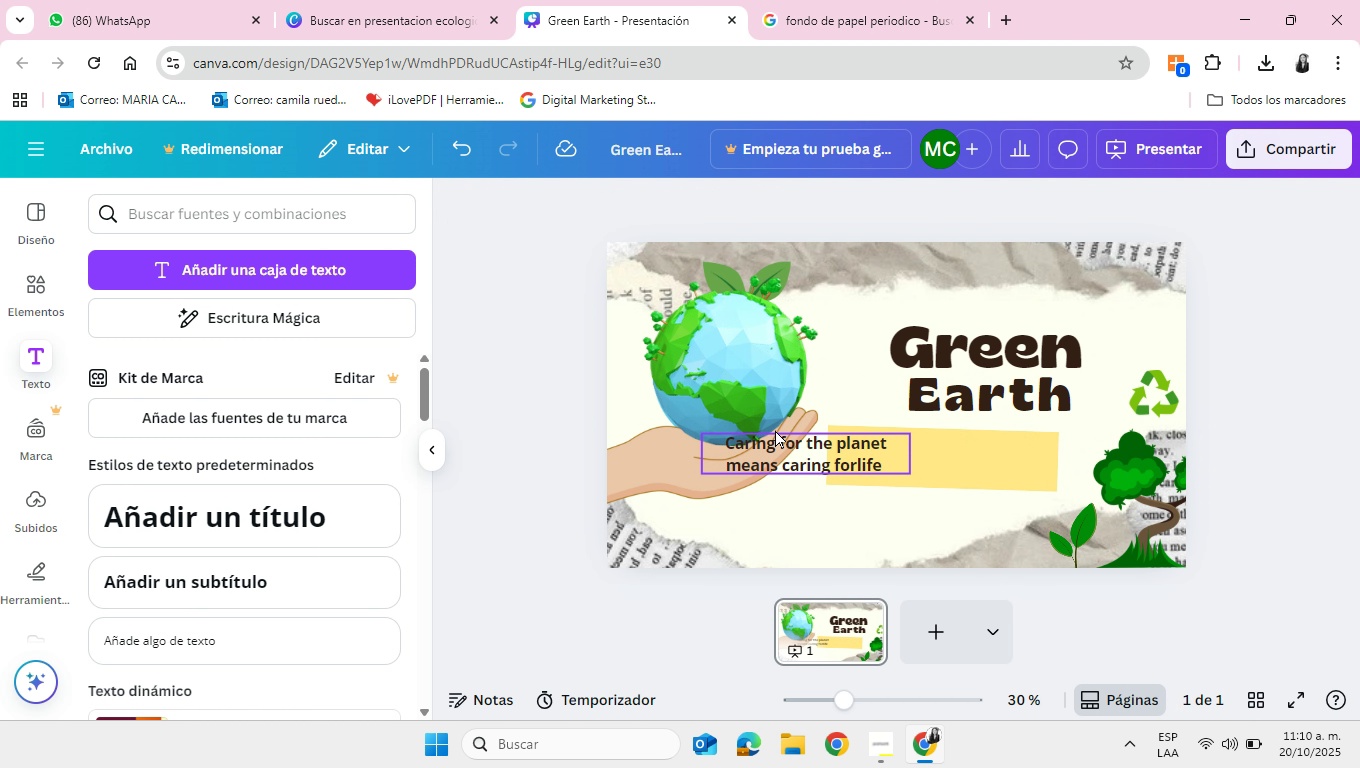 
left_click([772, 447])
 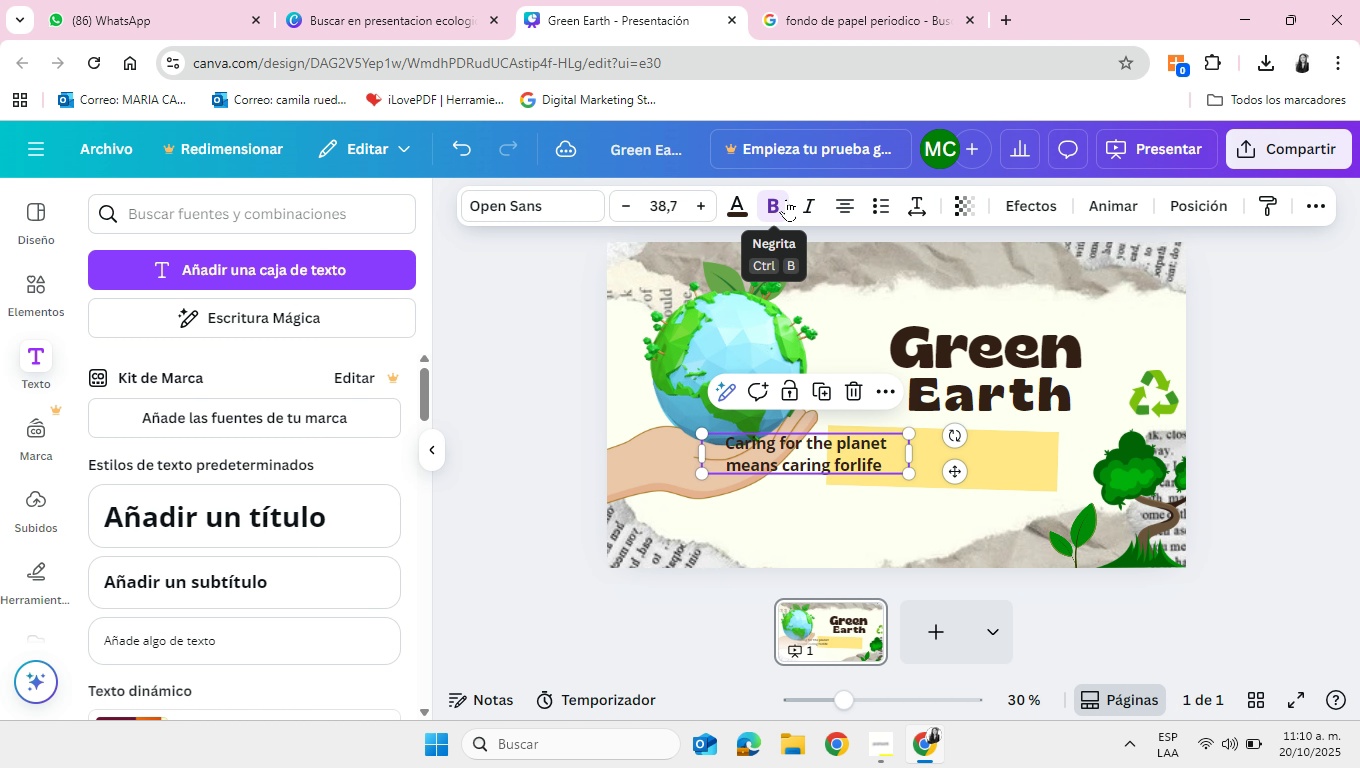 
left_click([786, 199])
 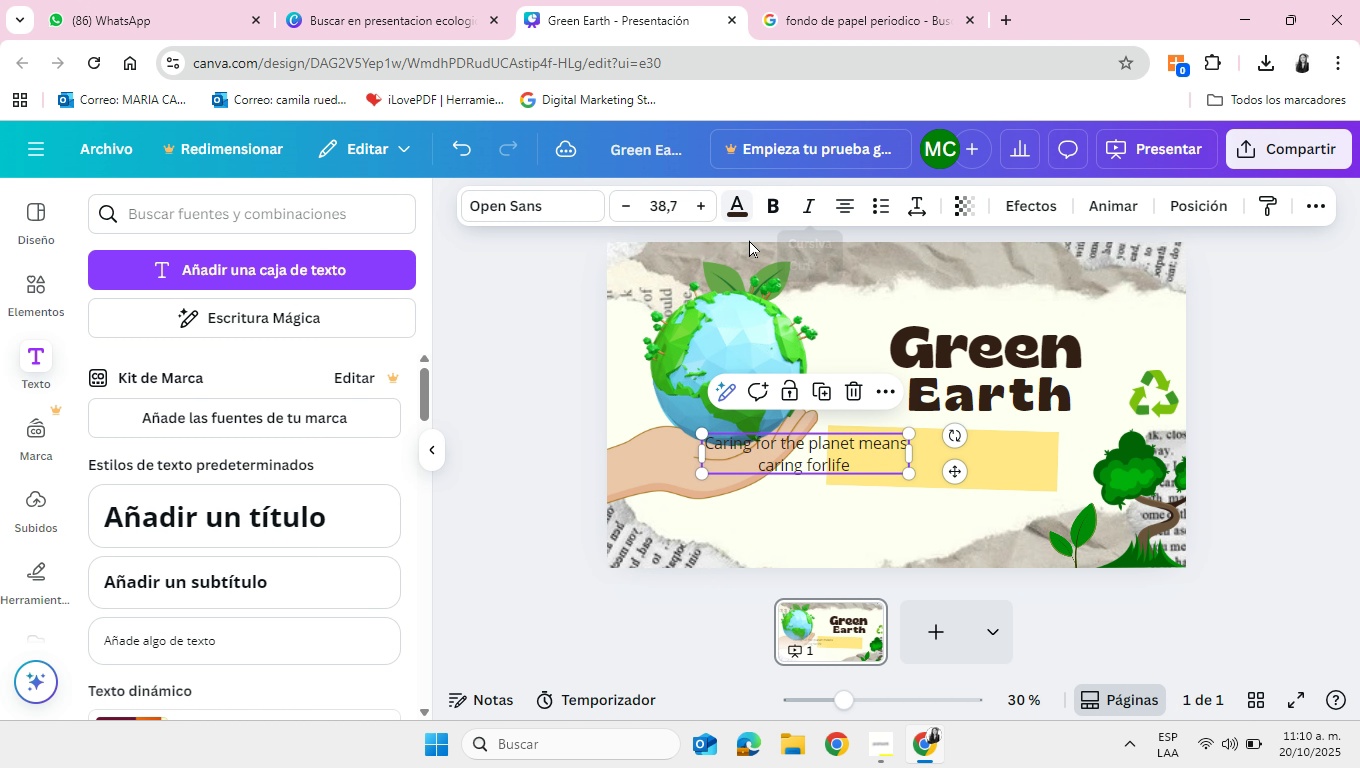 
left_click_drag(start_coordinate=[912, 456], to_coordinate=[884, 460])
 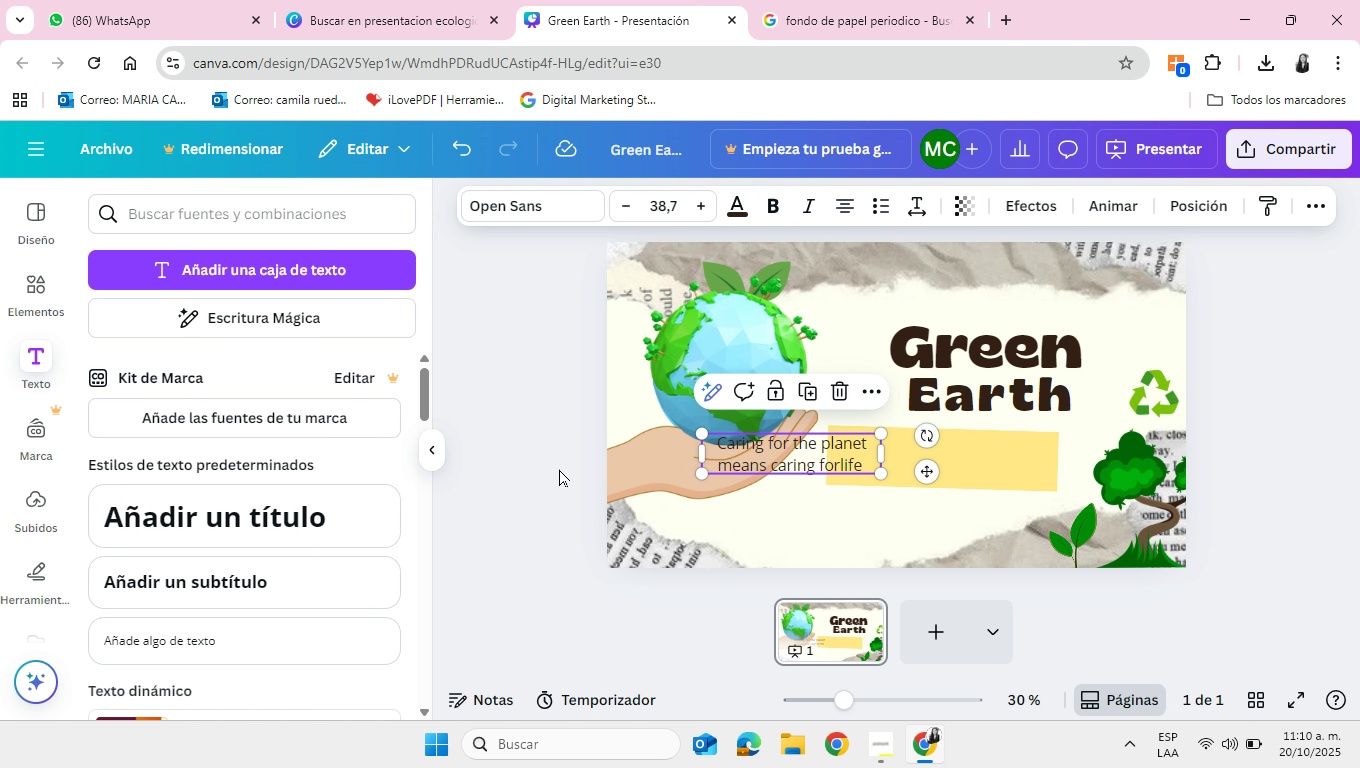 
left_click([524, 470])
 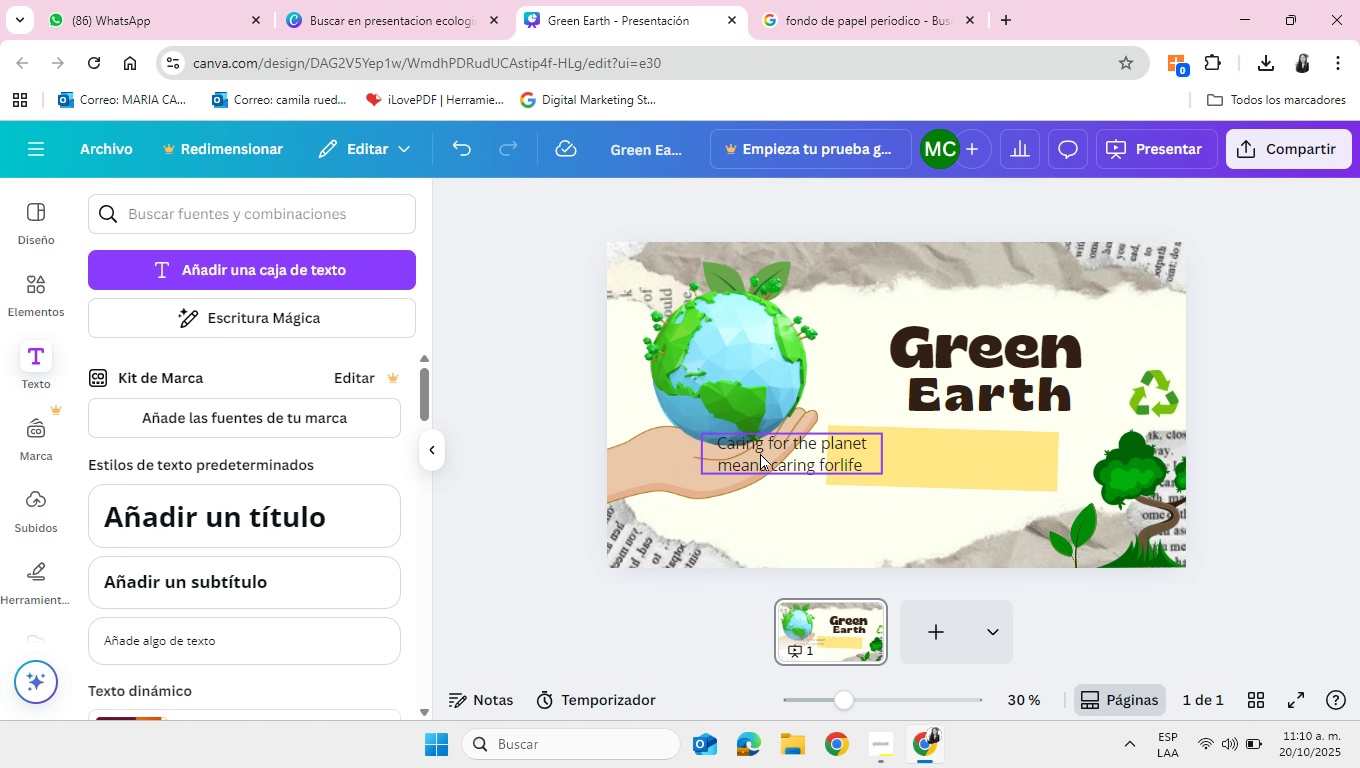 
left_click_drag(start_coordinate=[757, 453], to_coordinate=[910, 457])
 